 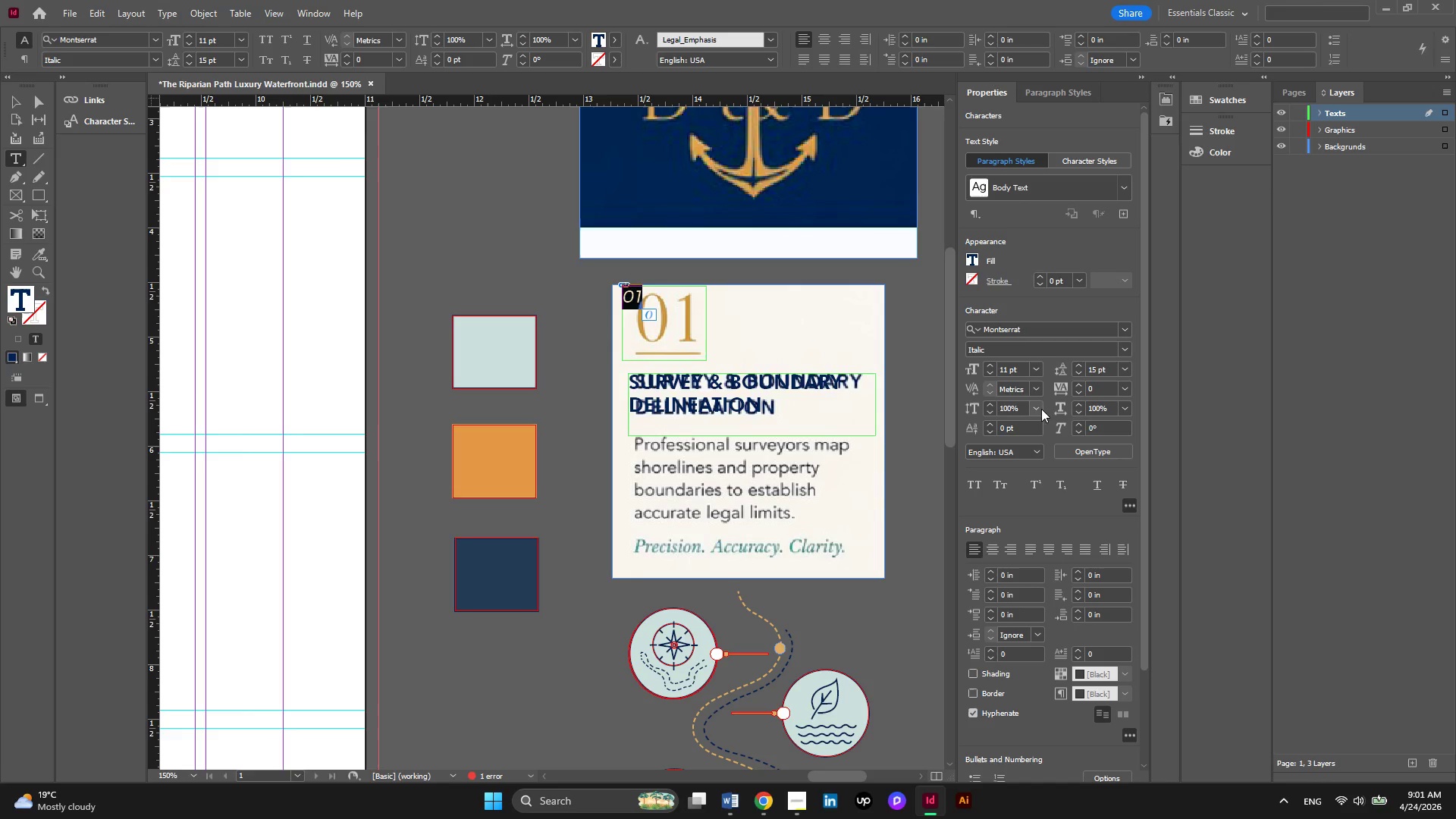 
left_click([984, 365])
 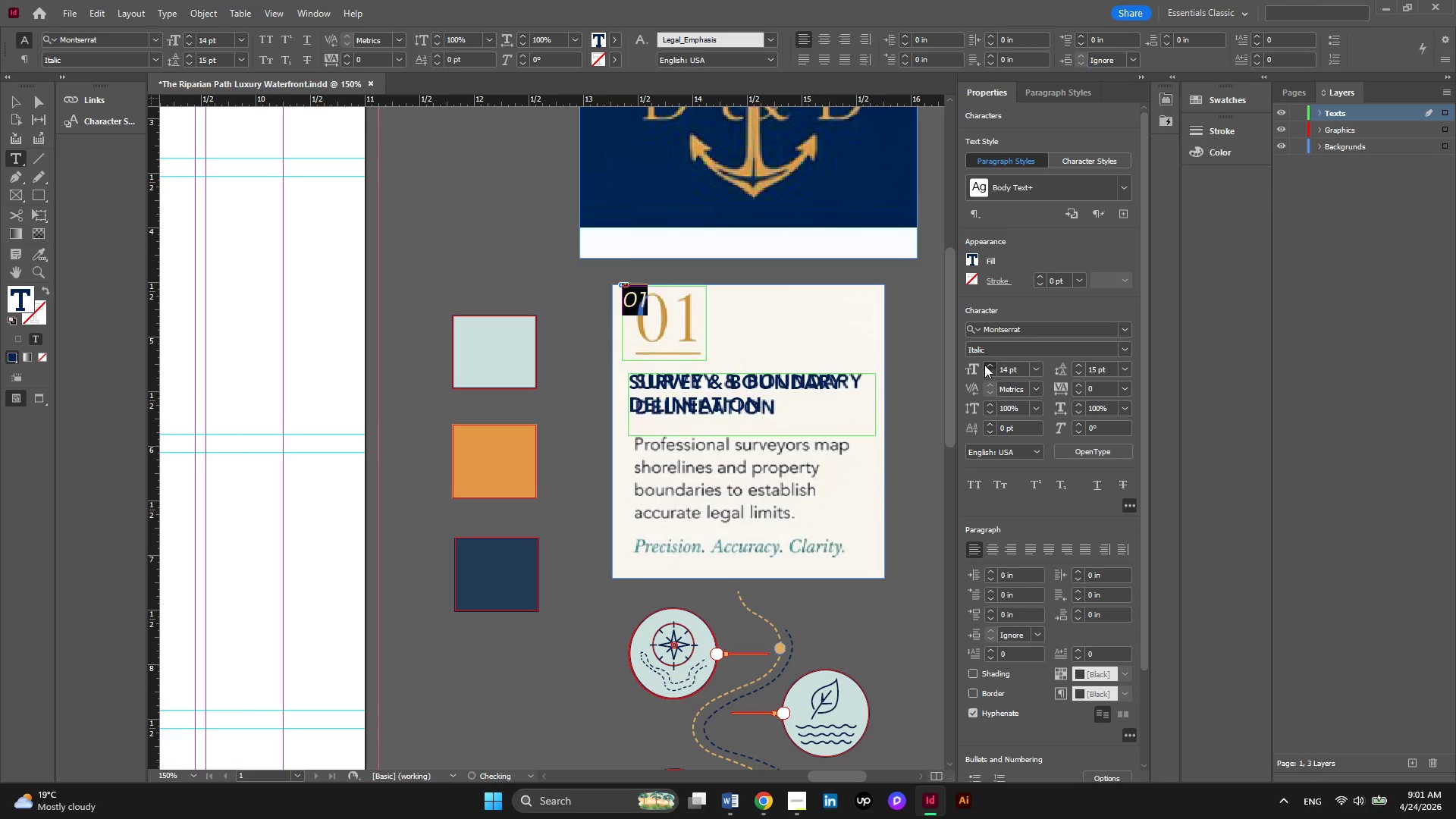 
double_click([984, 365])
 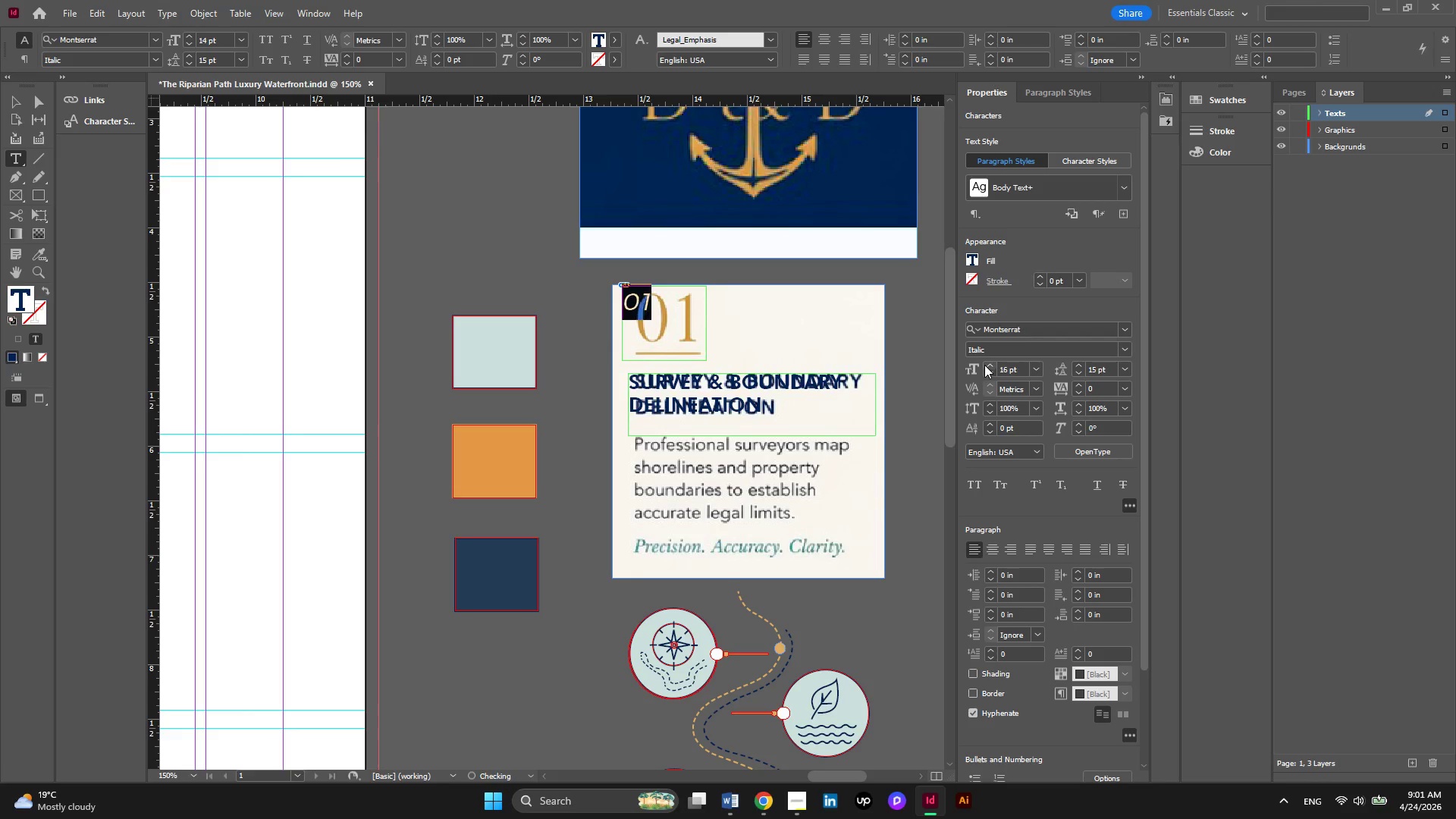 
triple_click([984, 365])
 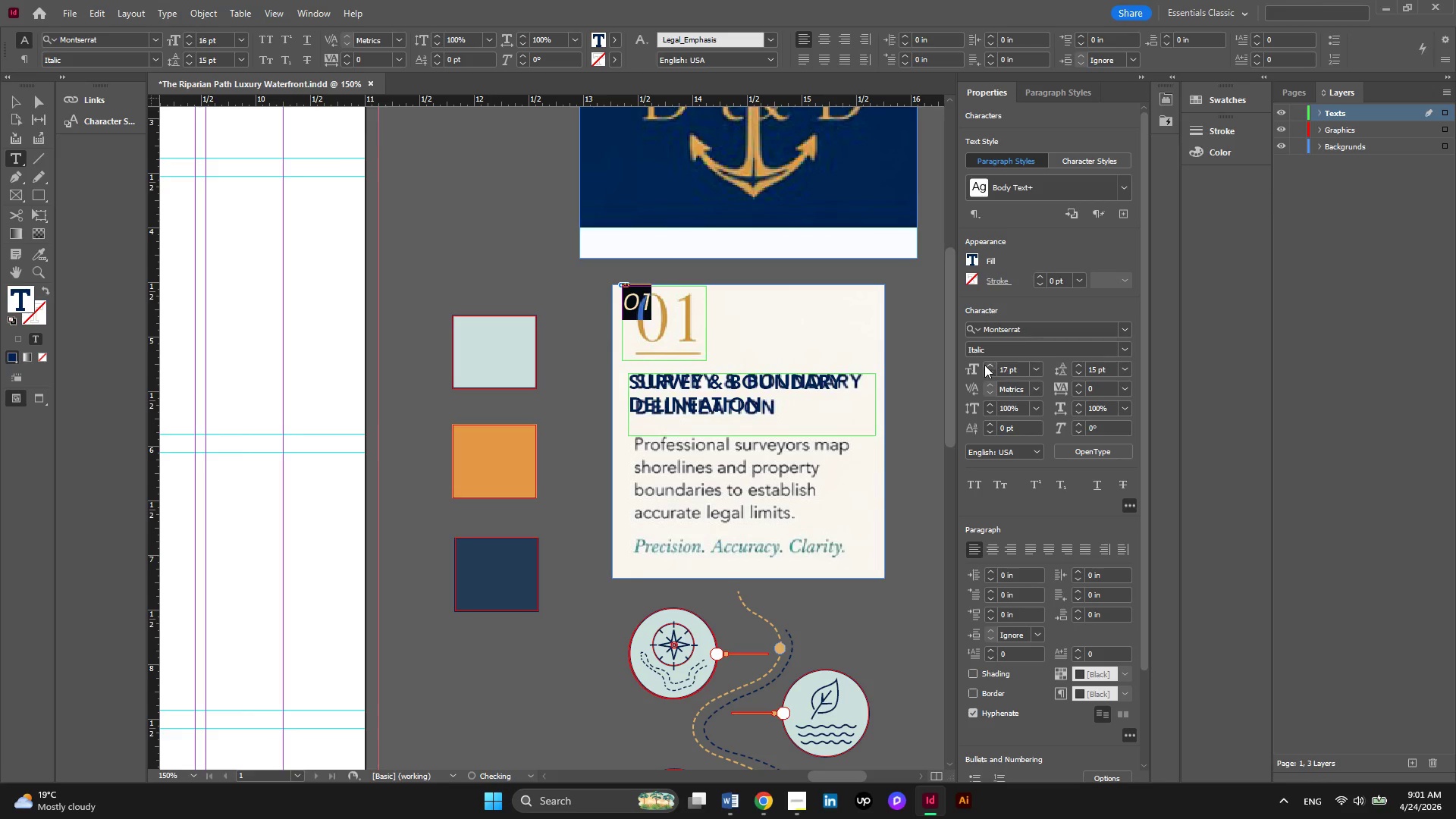 
triple_click([984, 365])
 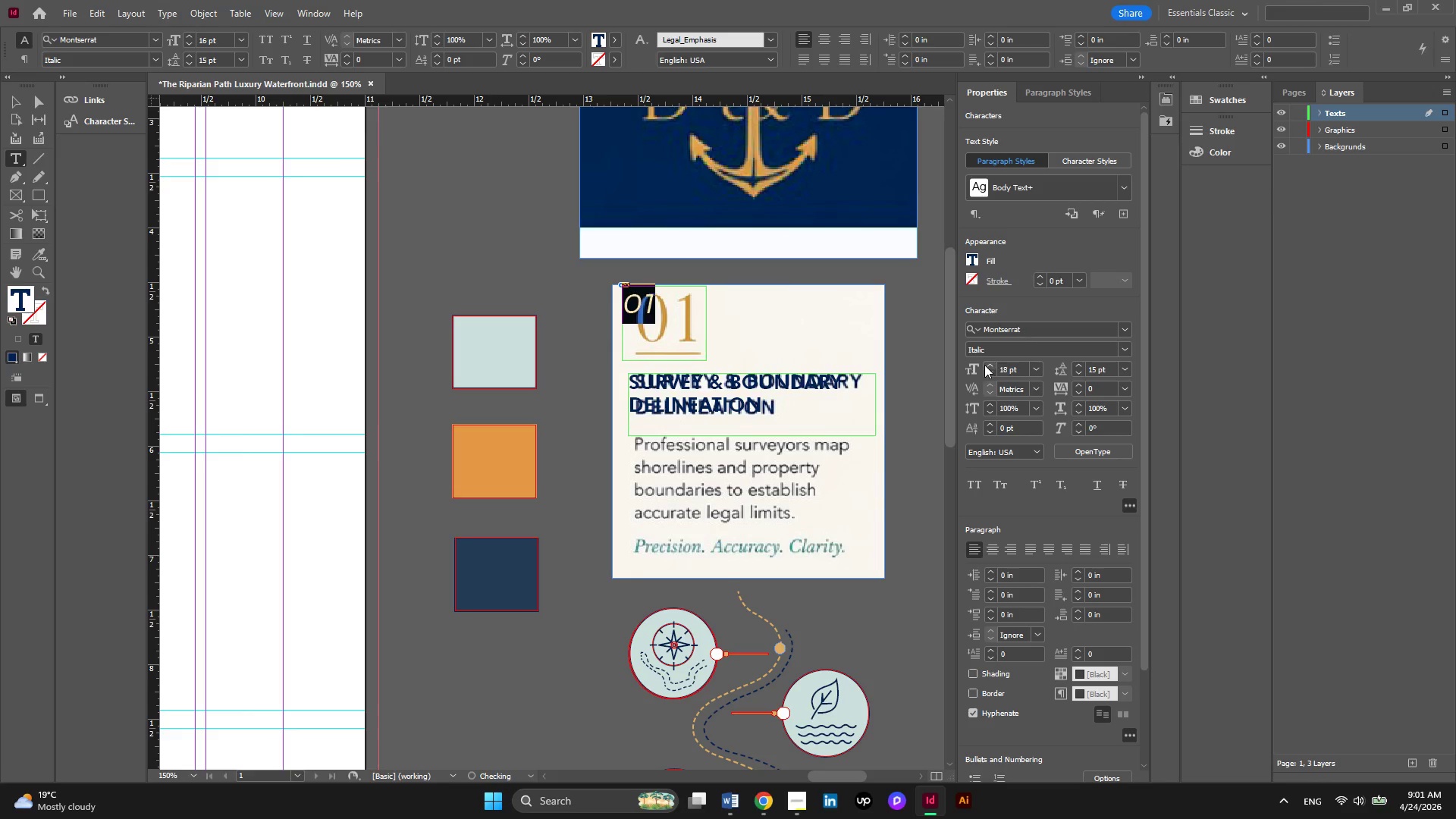 
triple_click([984, 365])
 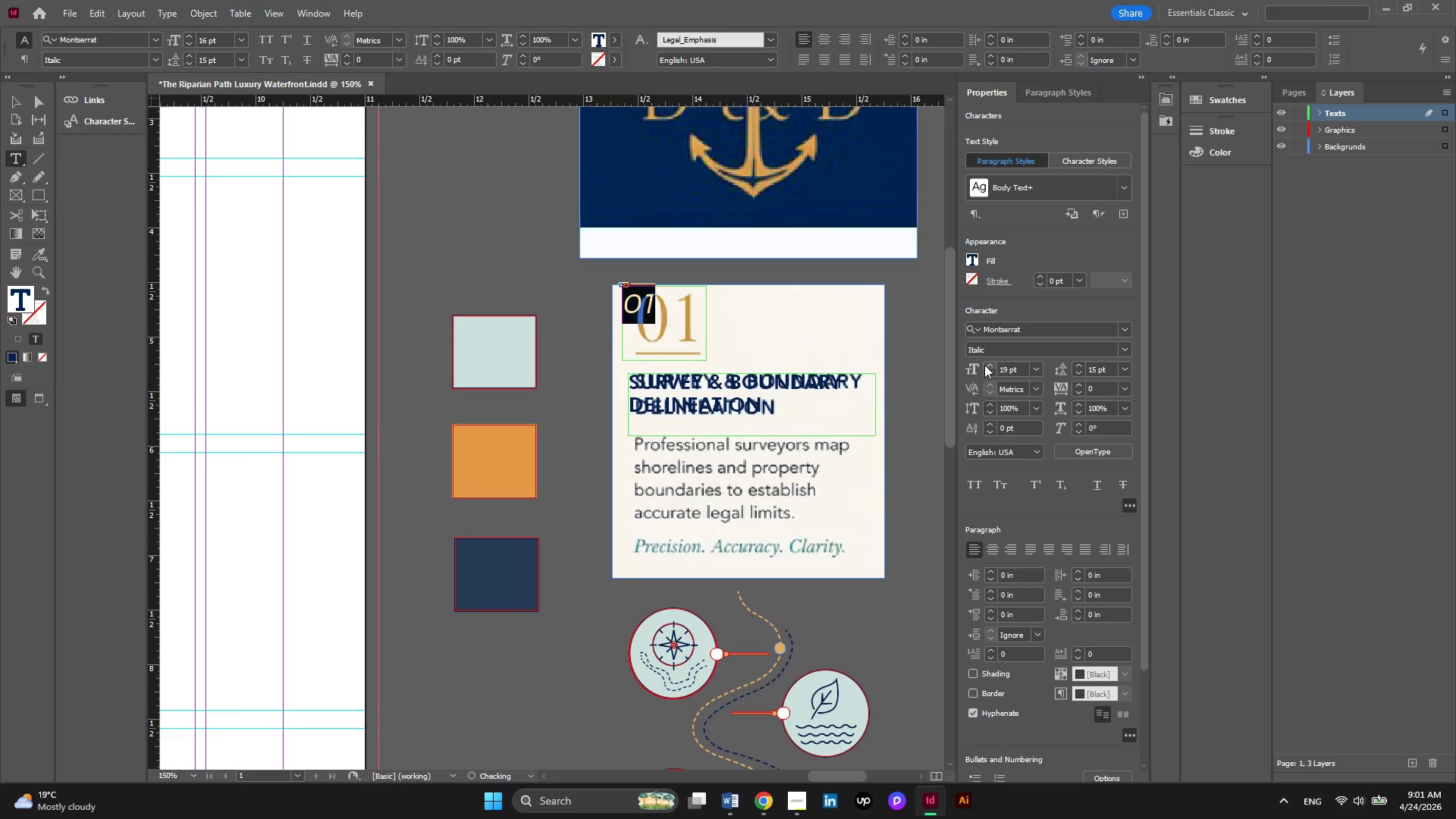 
triple_click([984, 365])
 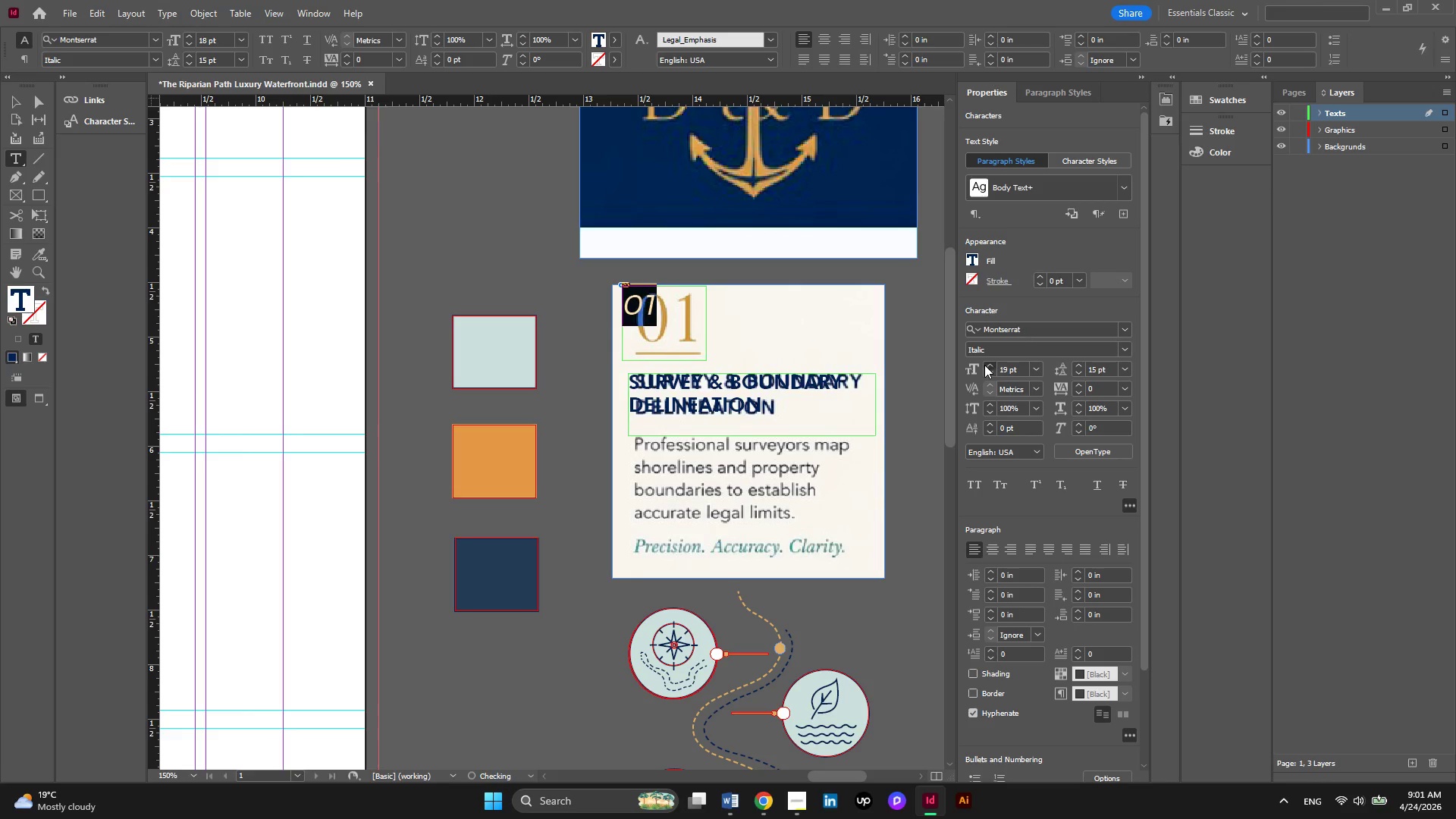 
triple_click([984, 365])
 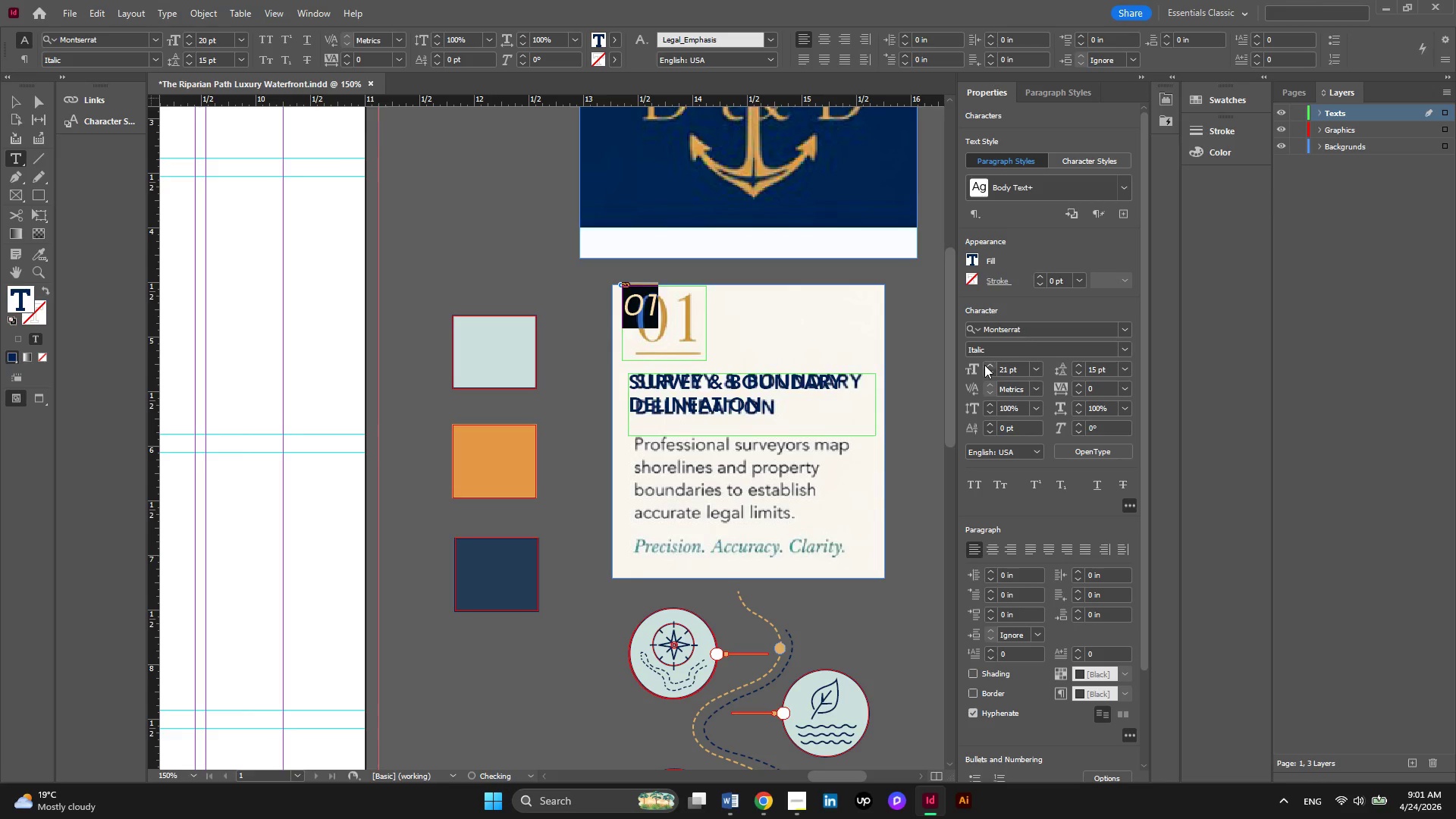 
triple_click([984, 365])
 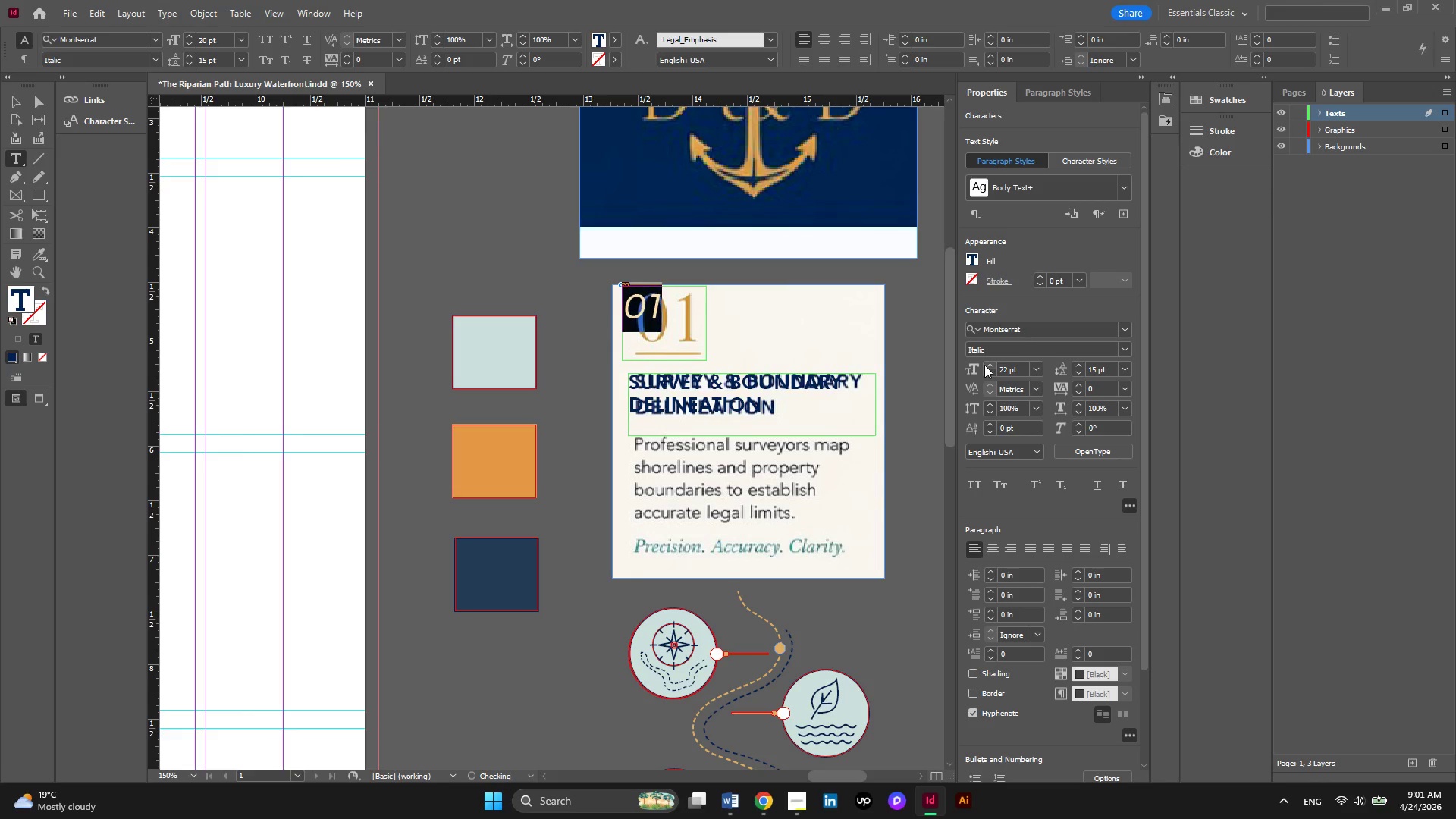 
triple_click([984, 365])
 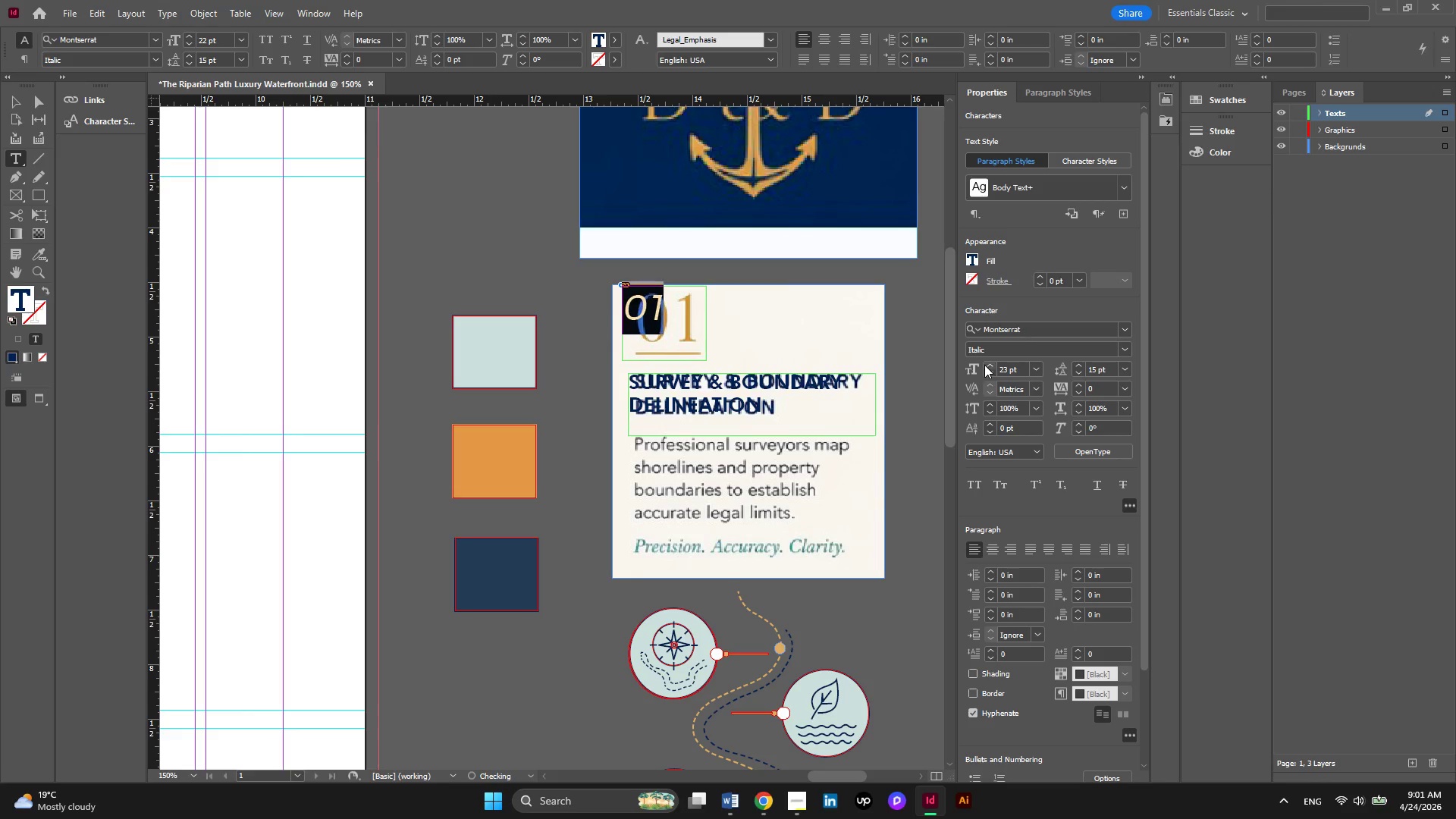 
triple_click([984, 365])
 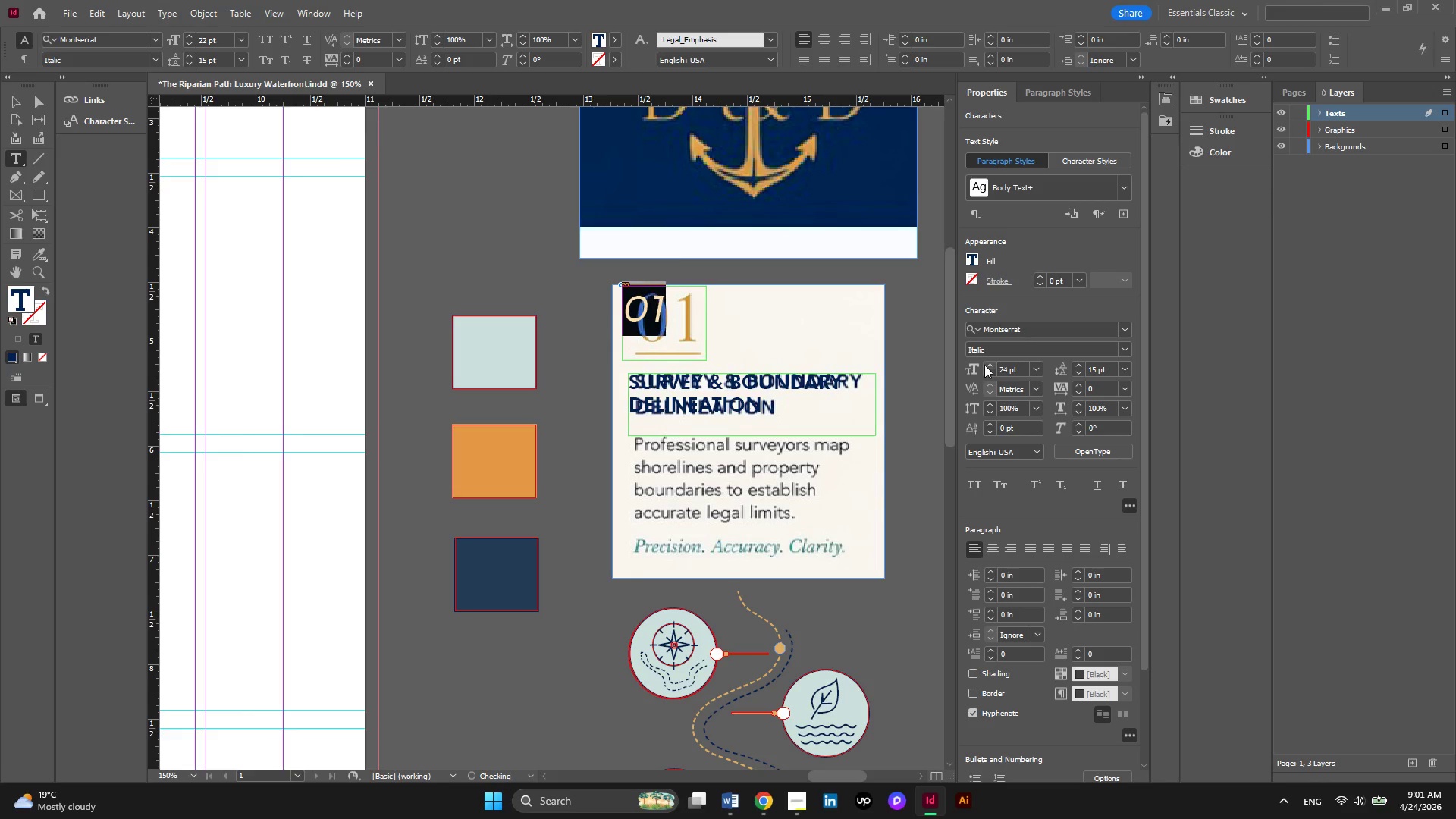 
triple_click([984, 365])
 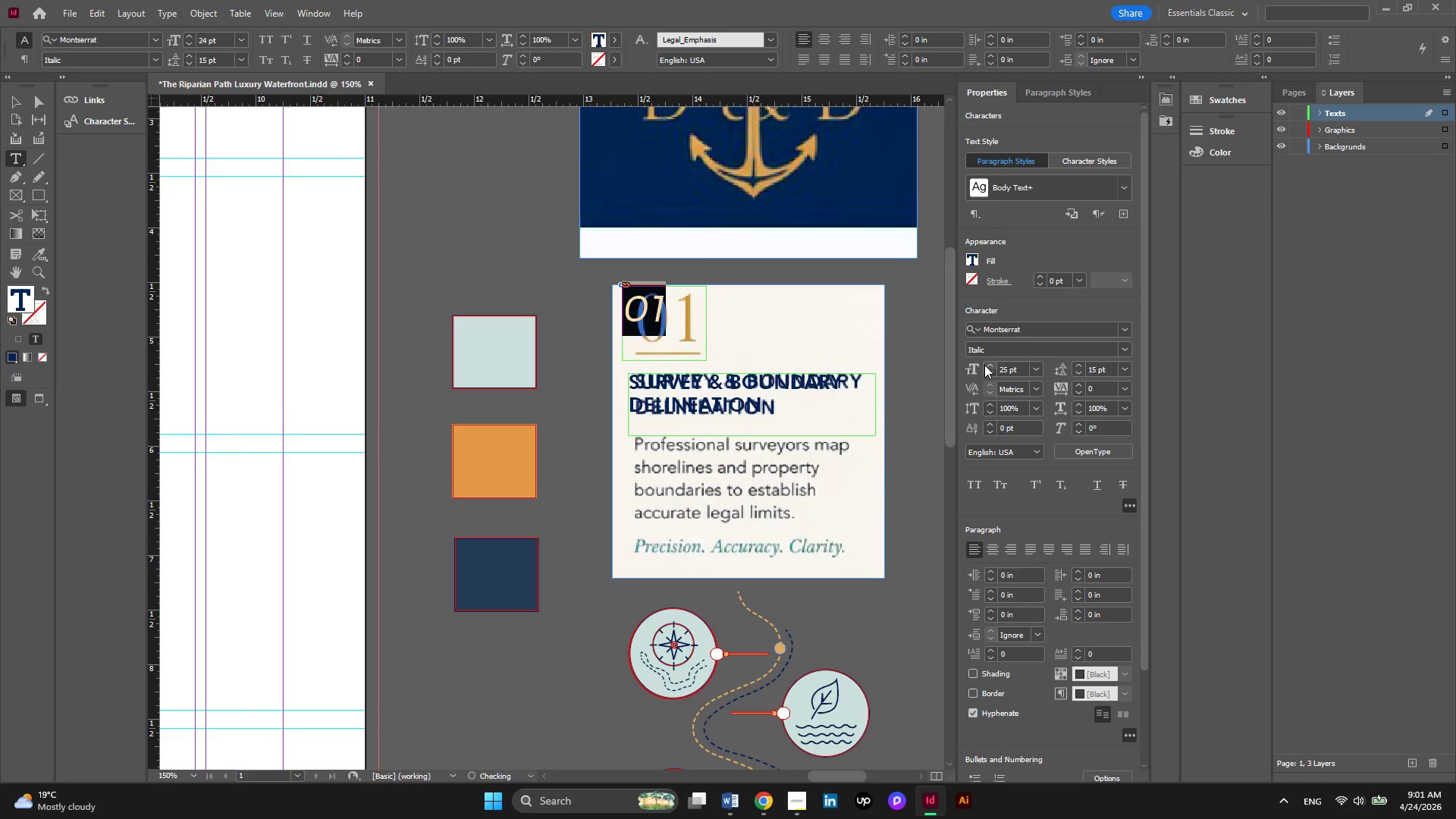 
triple_click([984, 365])
 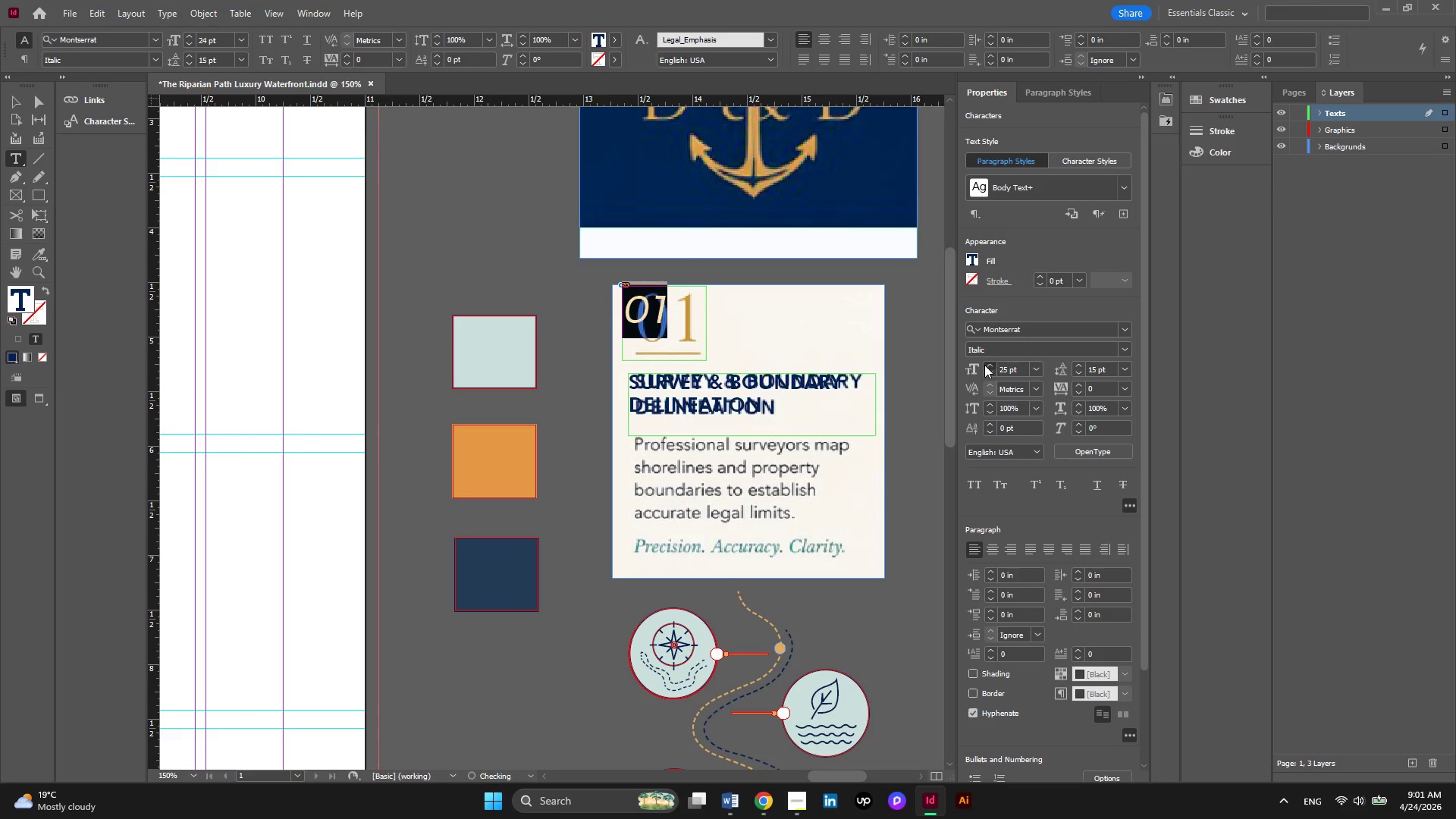 
triple_click([984, 365])
 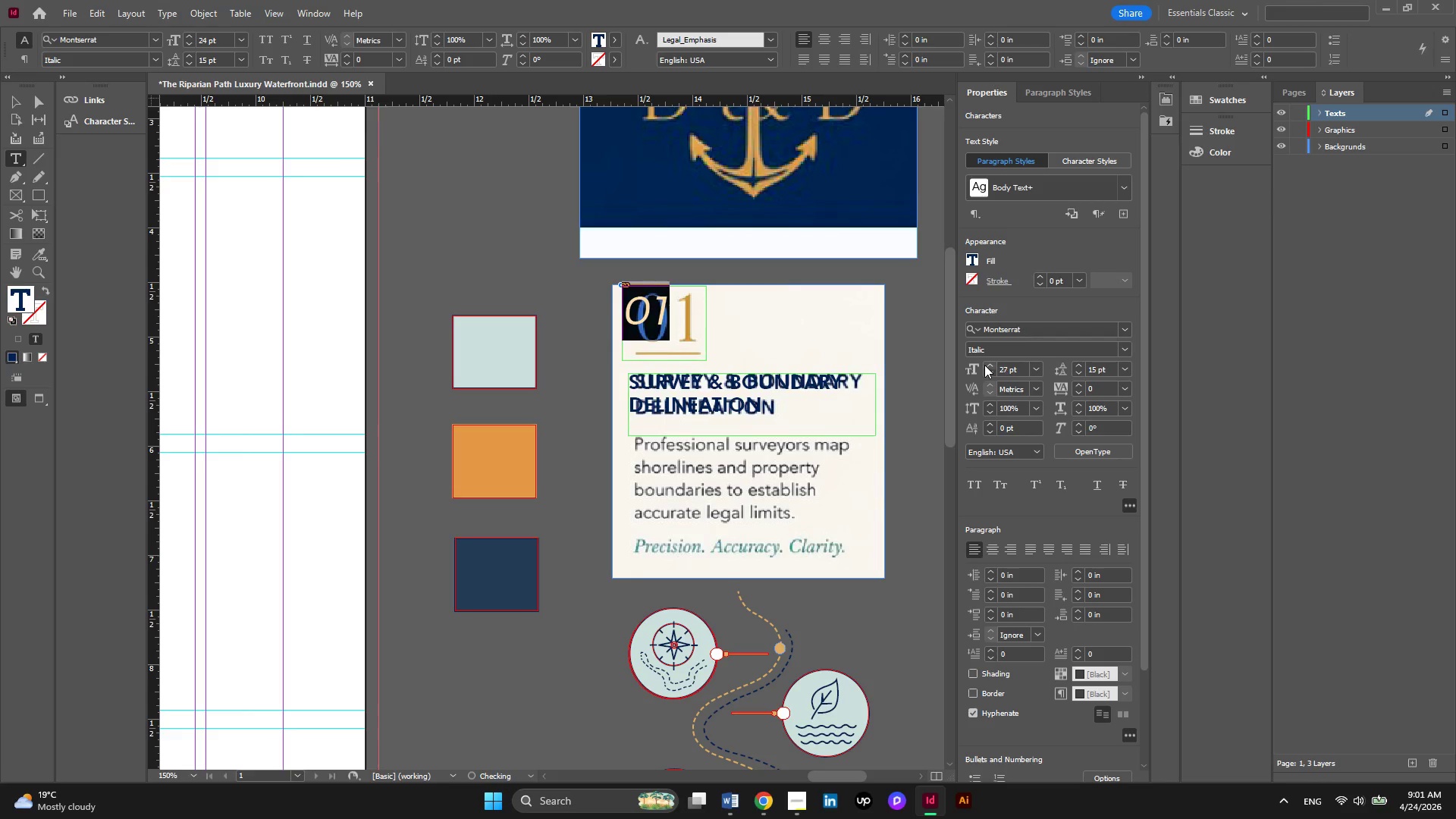 
triple_click([984, 365])
 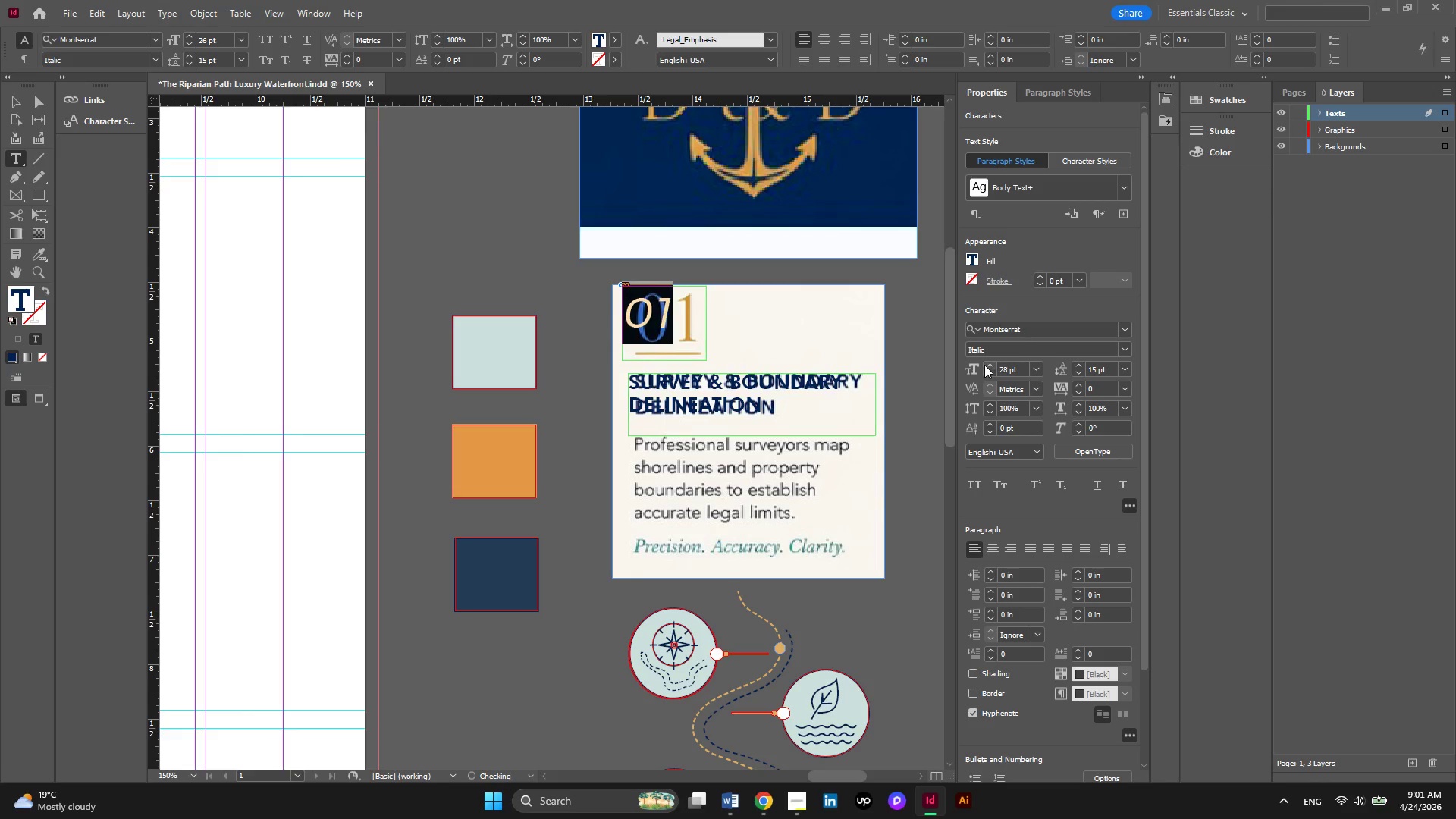 
triple_click([984, 365])
 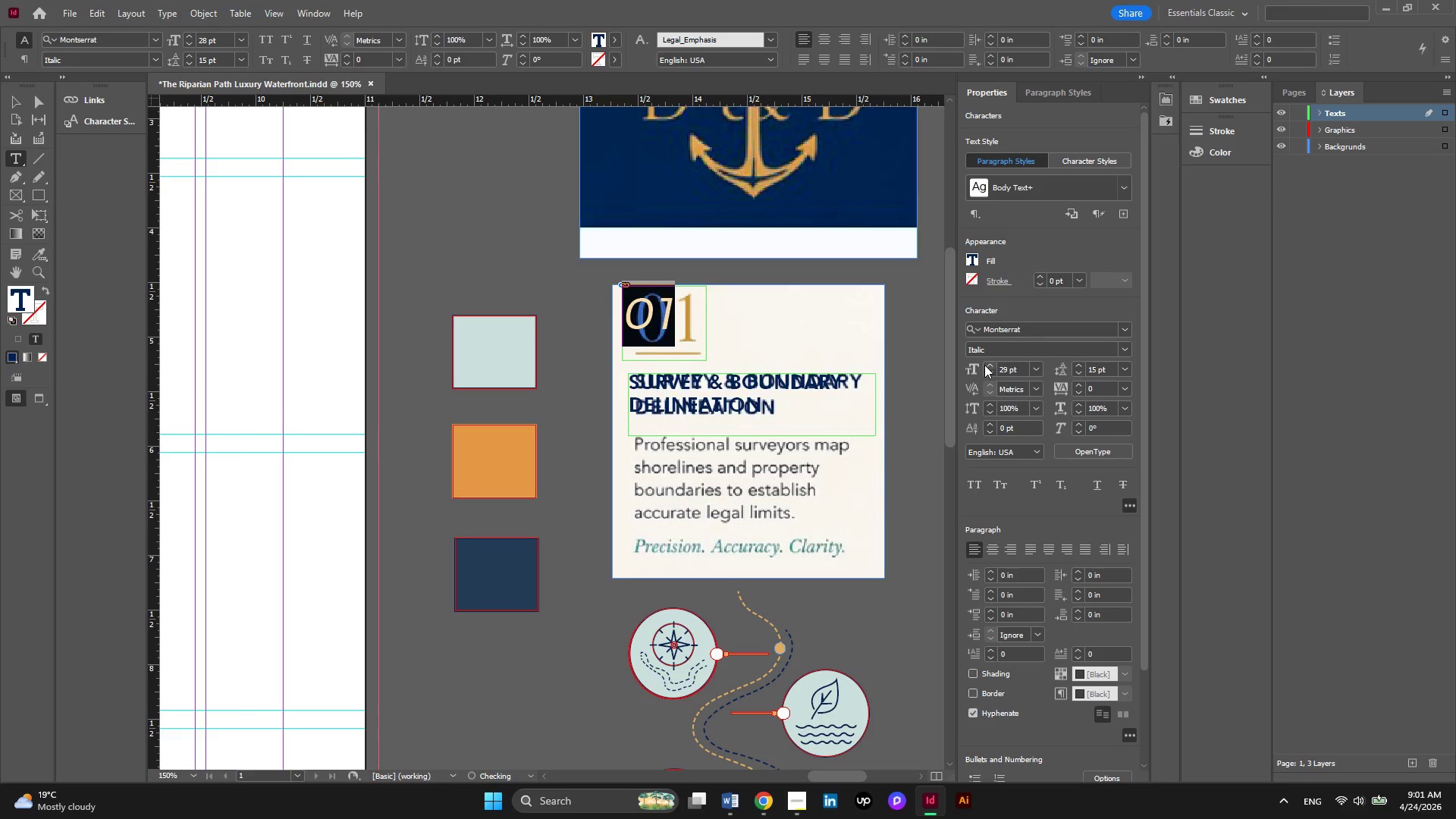 
triple_click([984, 365])
 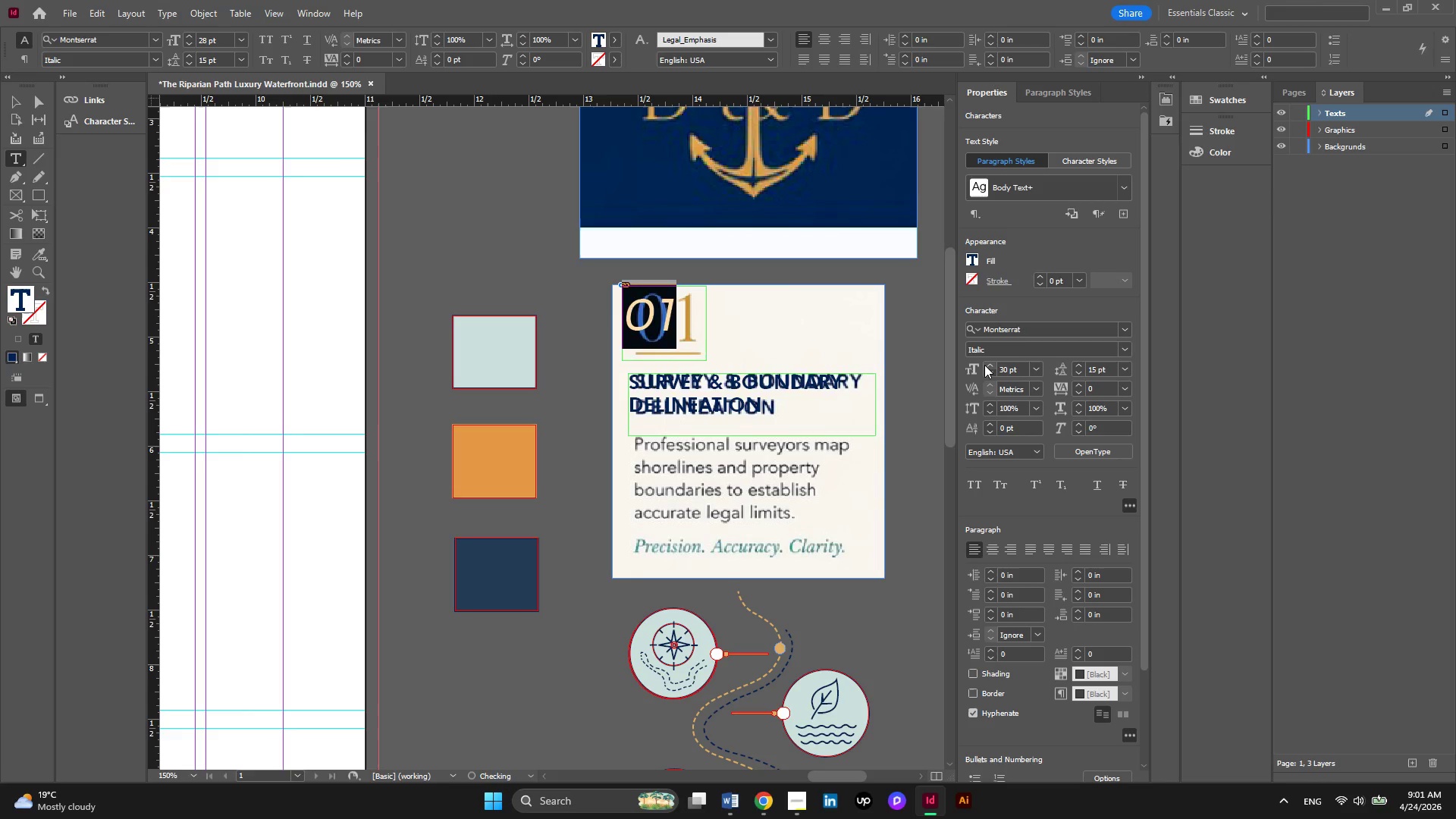 
triple_click([984, 365])
 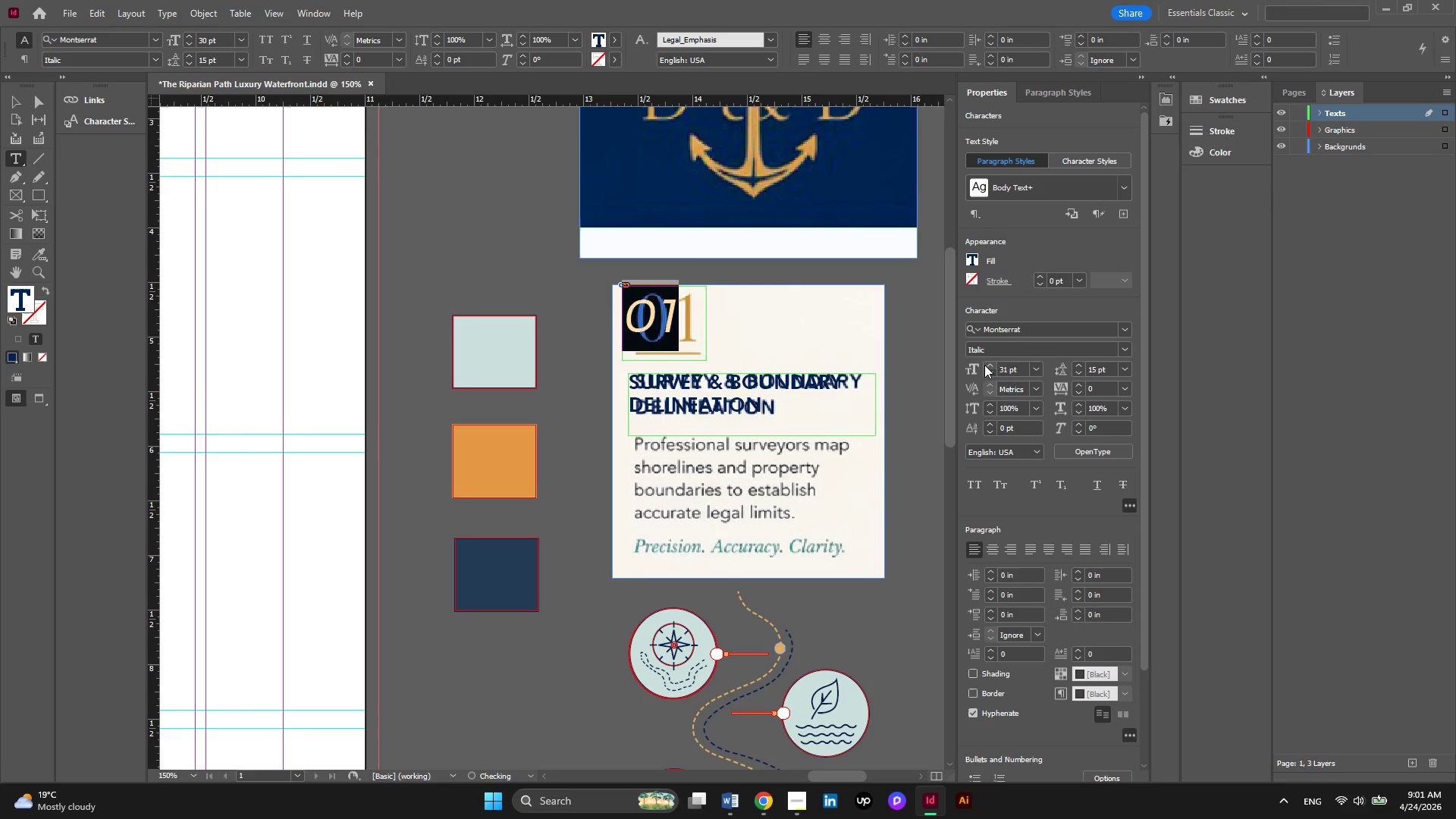 
triple_click([984, 365])
 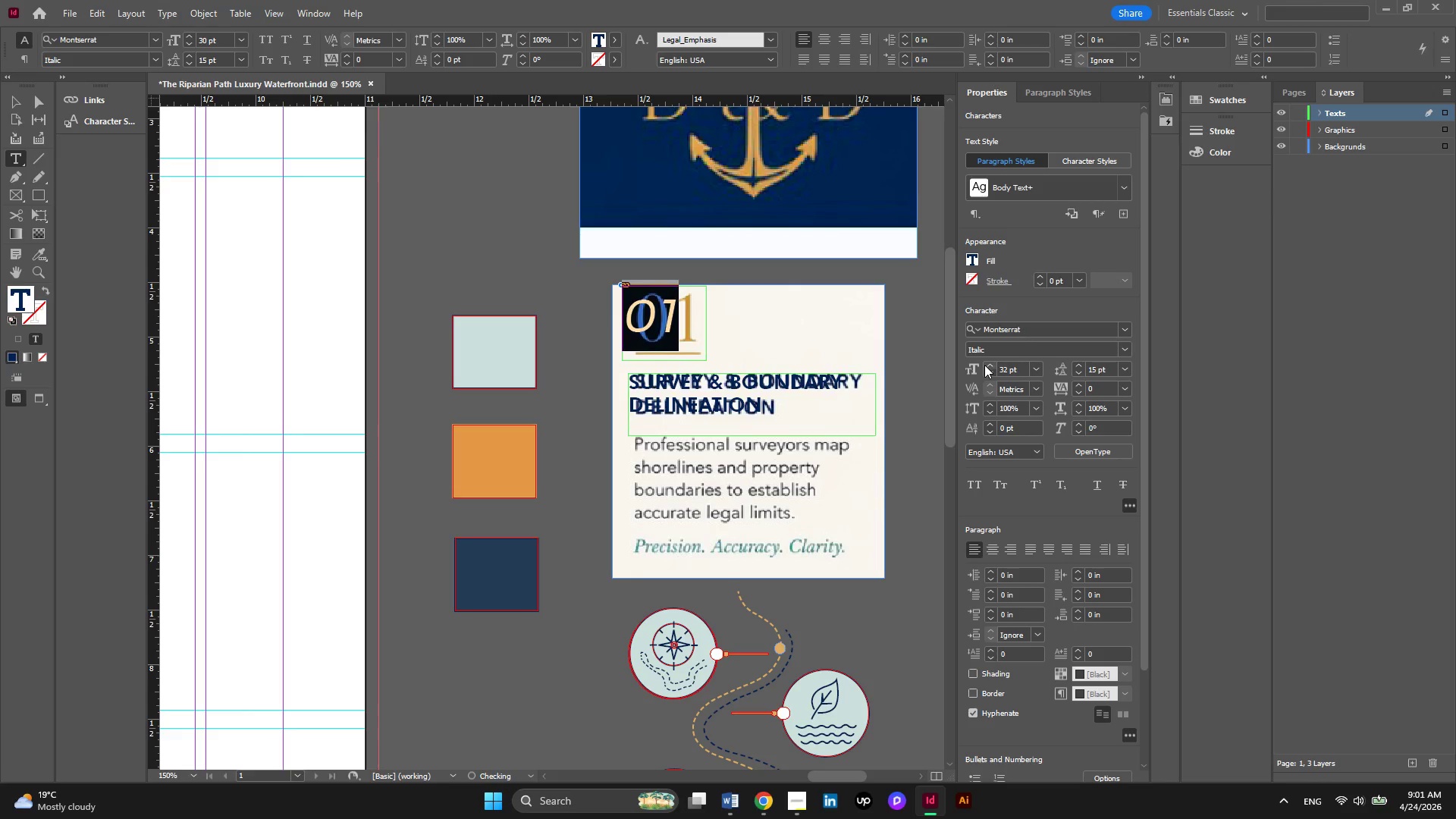 
triple_click([984, 365])
 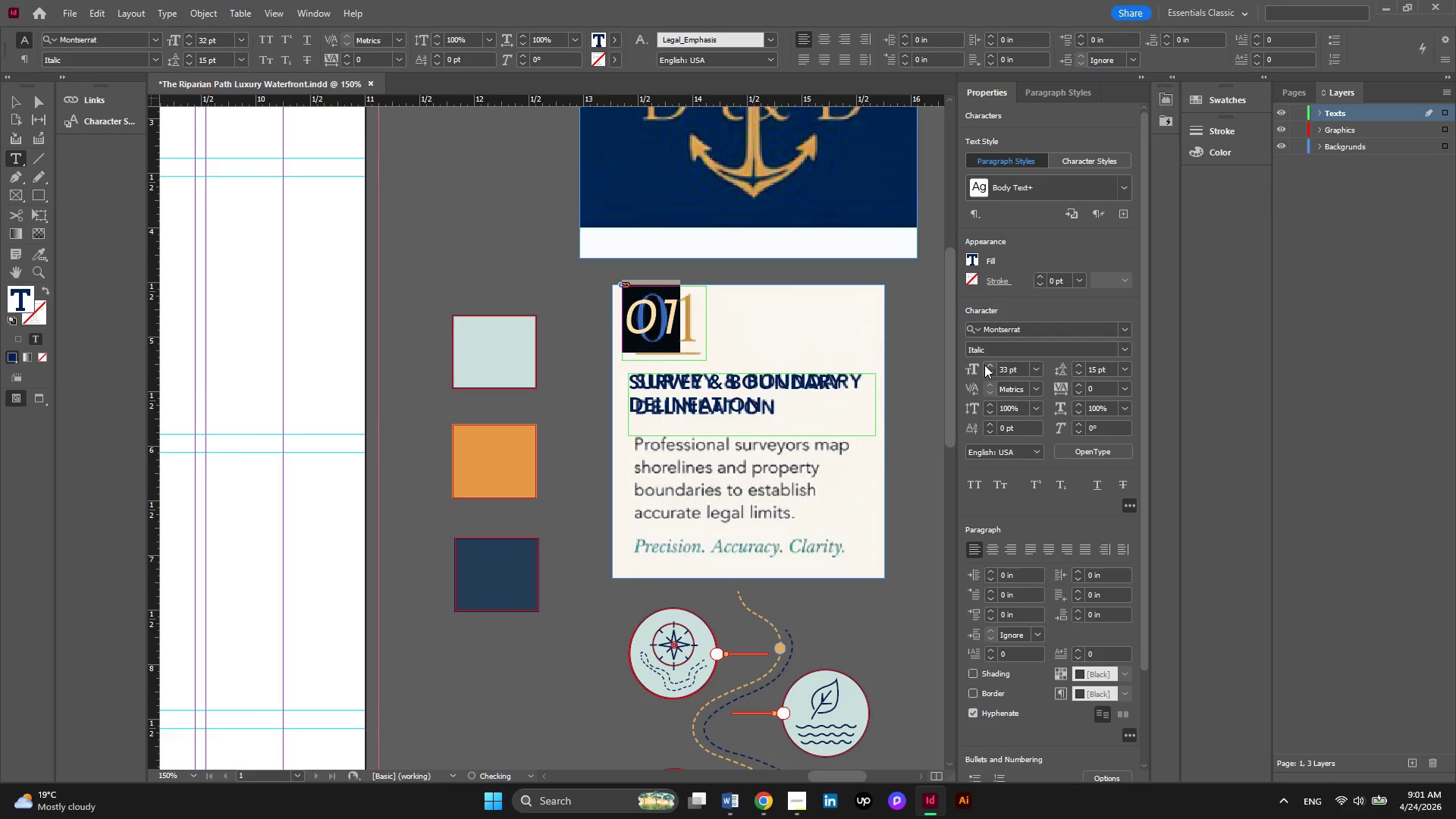 
triple_click([984, 365])
 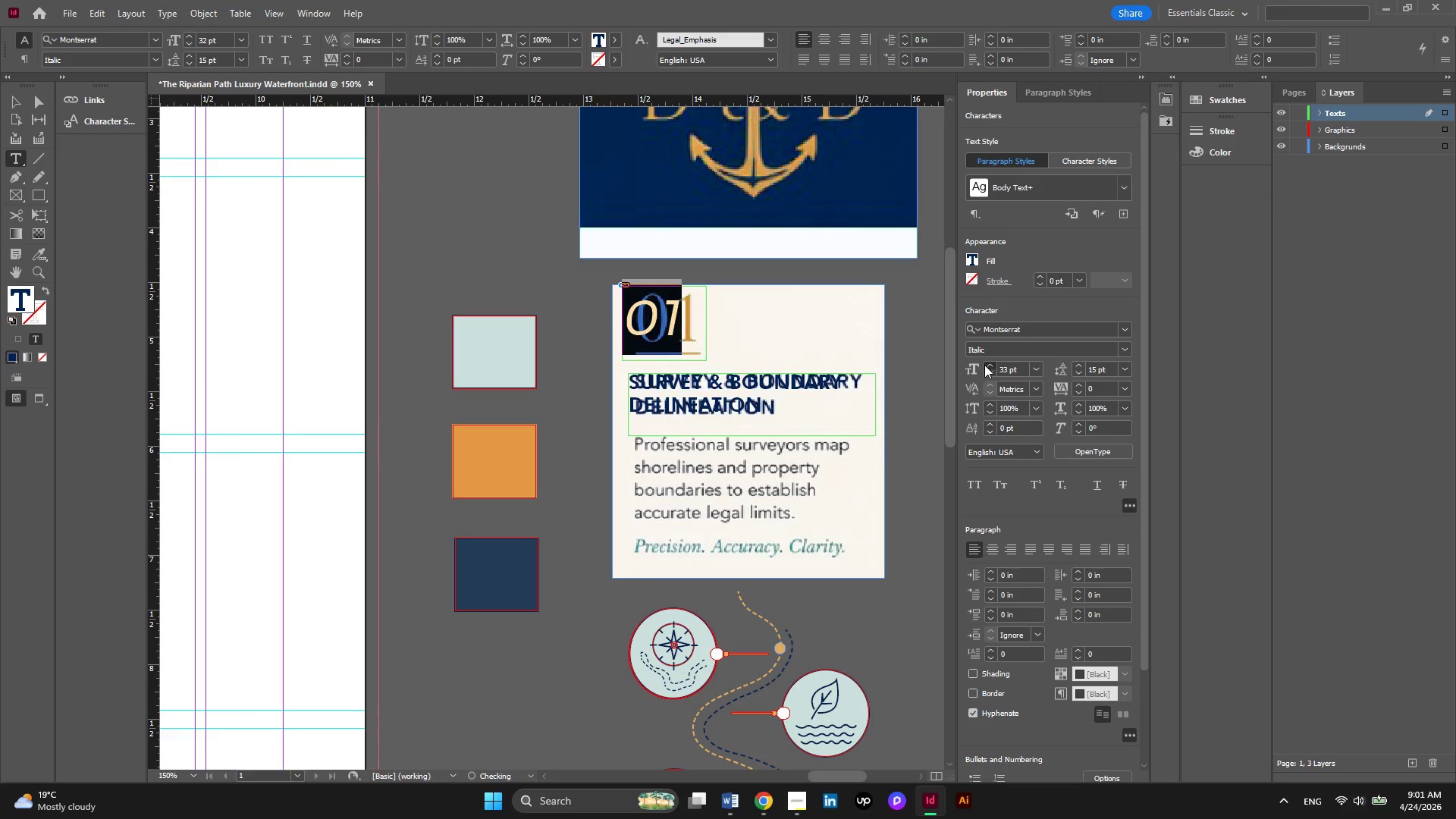 
triple_click([984, 365])
 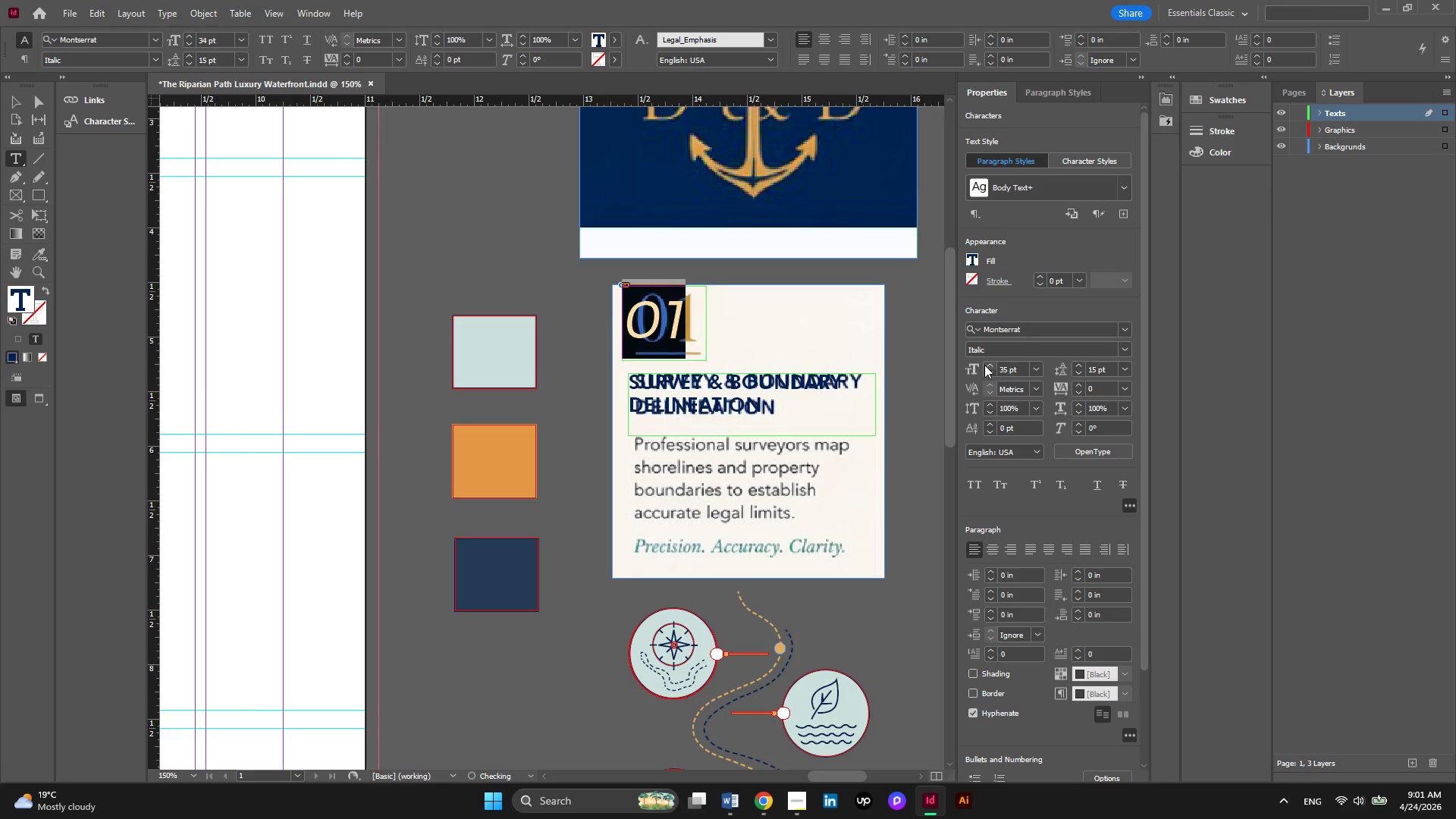 
triple_click([984, 365])
 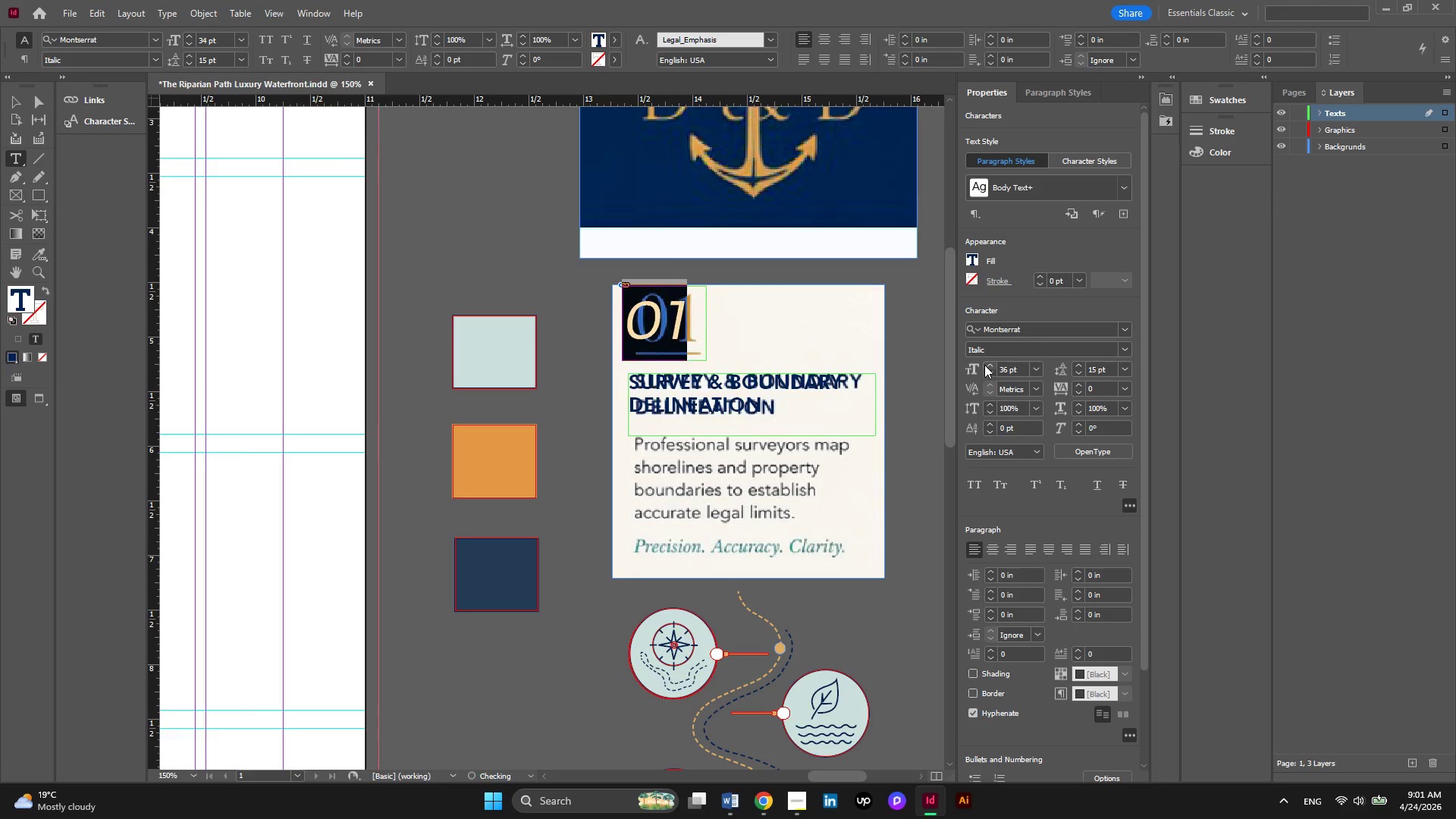 
triple_click([984, 365])
 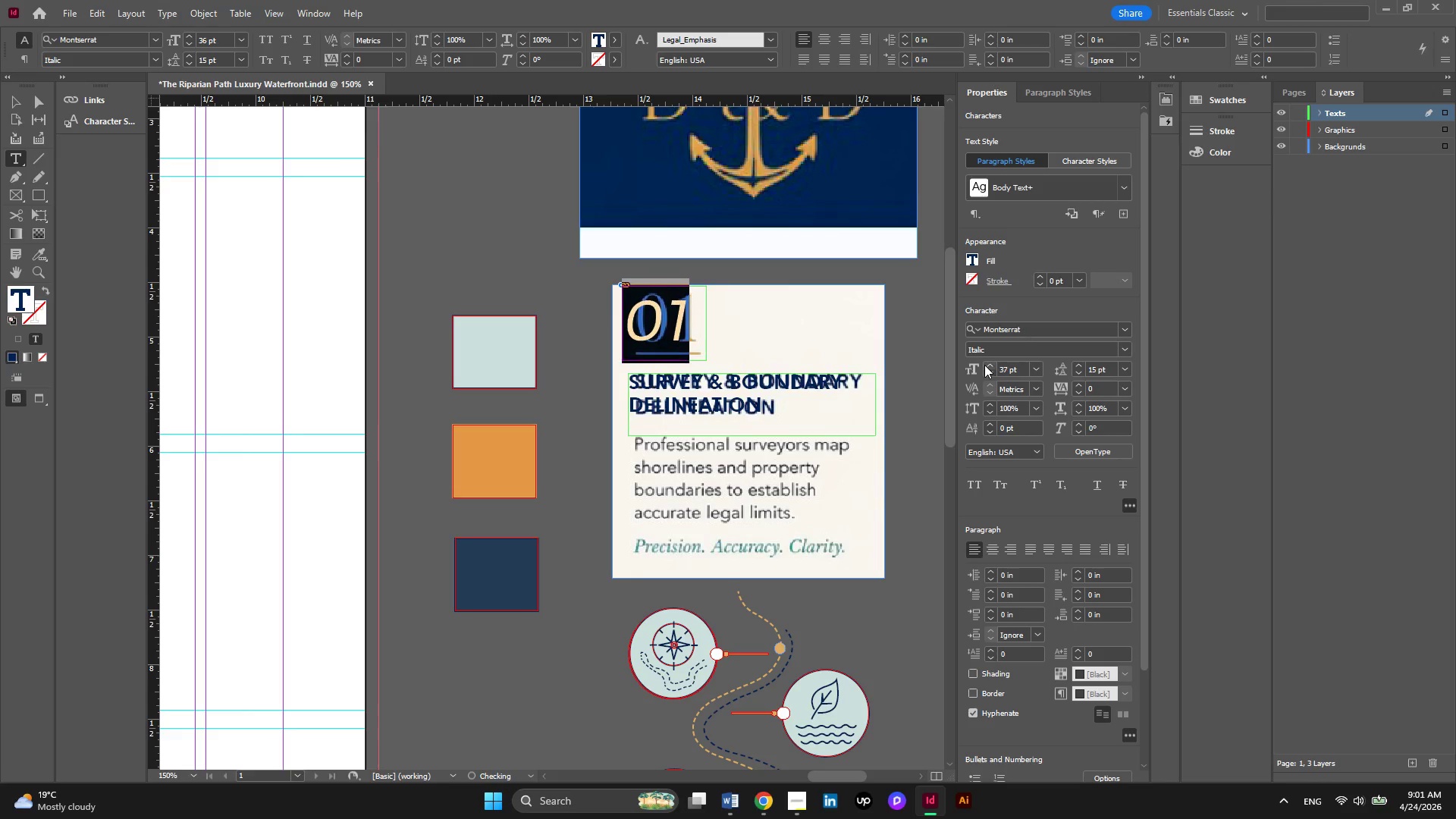 
triple_click([984, 365])
 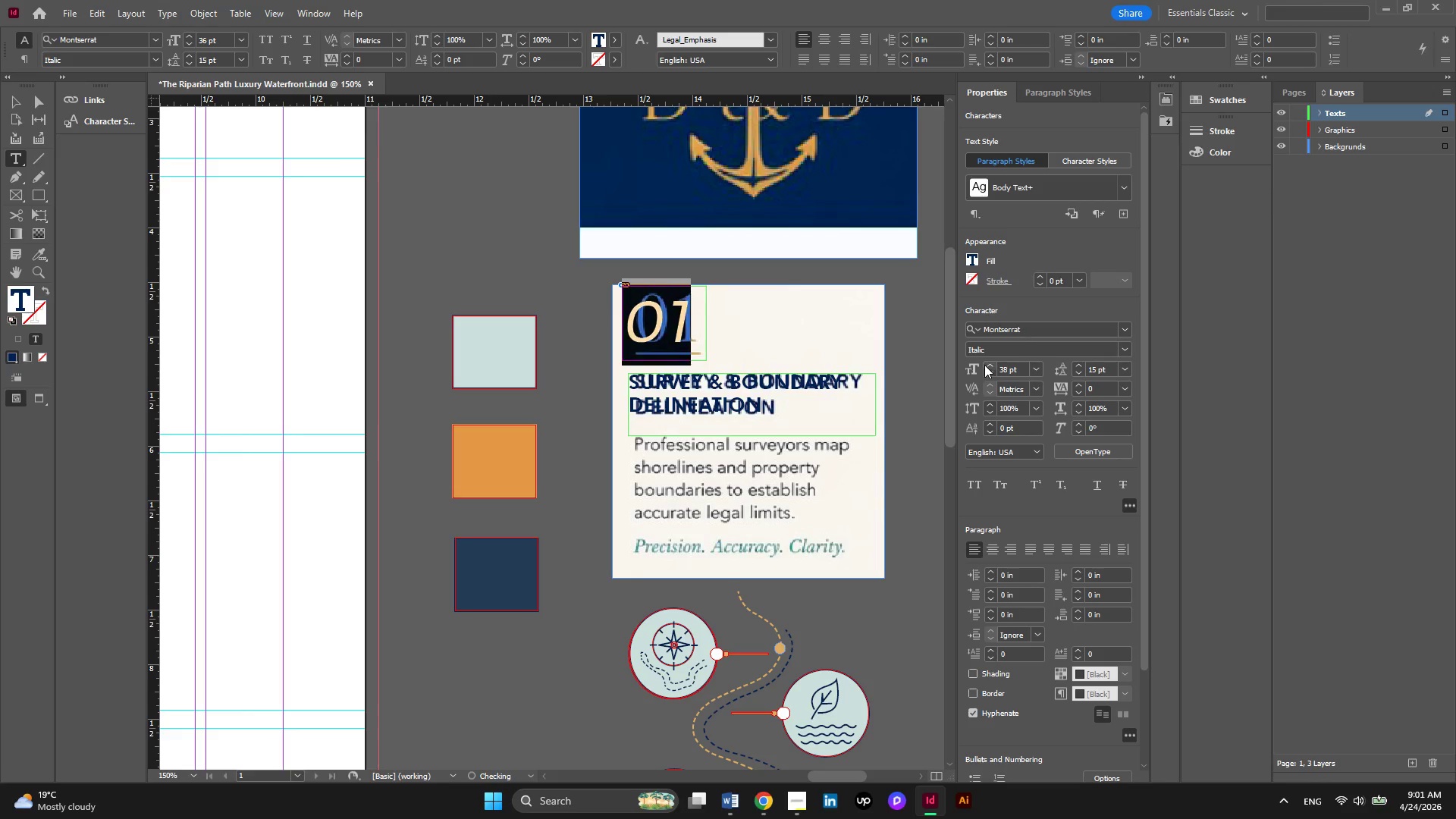 
triple_click([984, 365])
 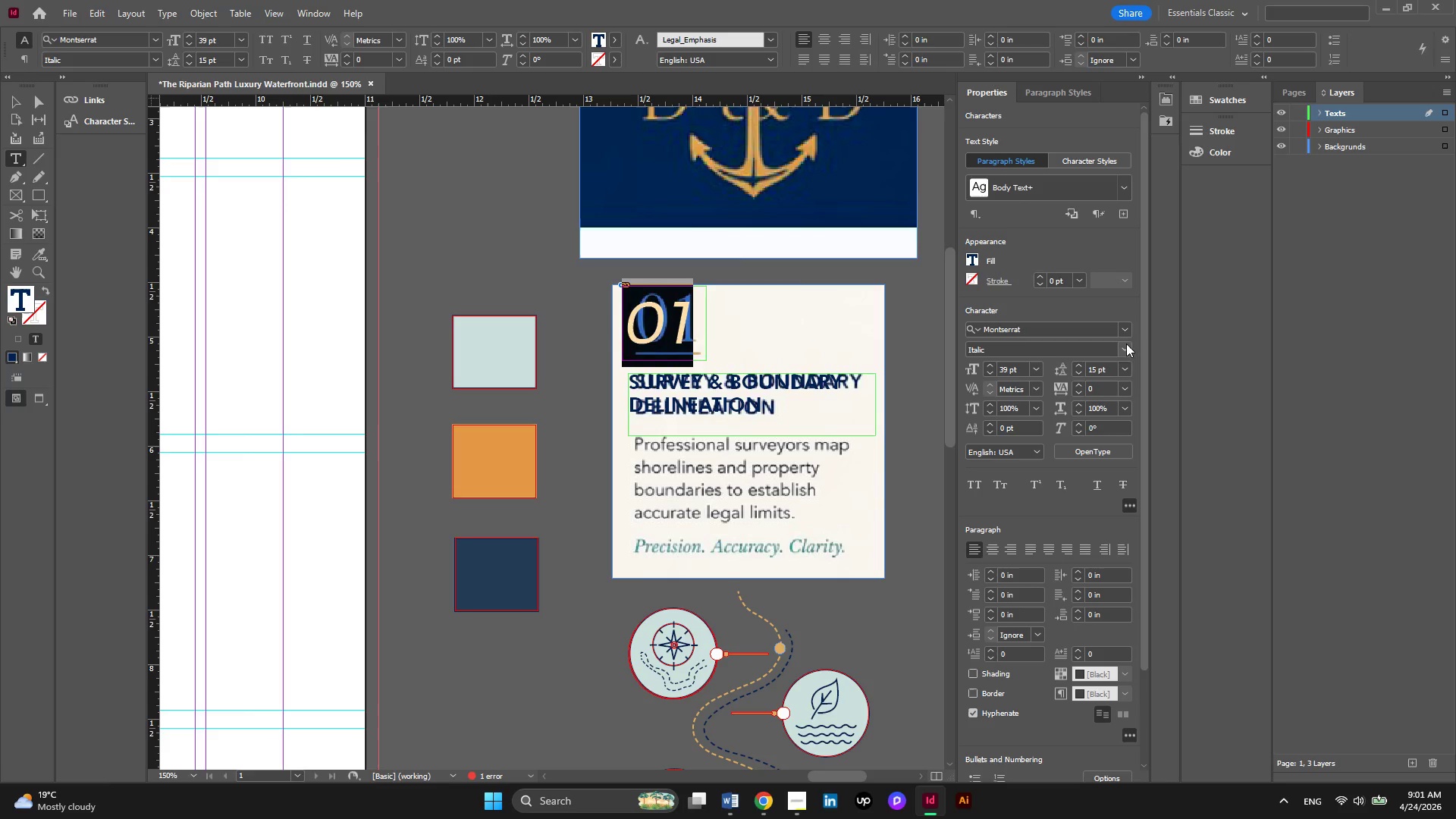 
left_click([1125, 332])
 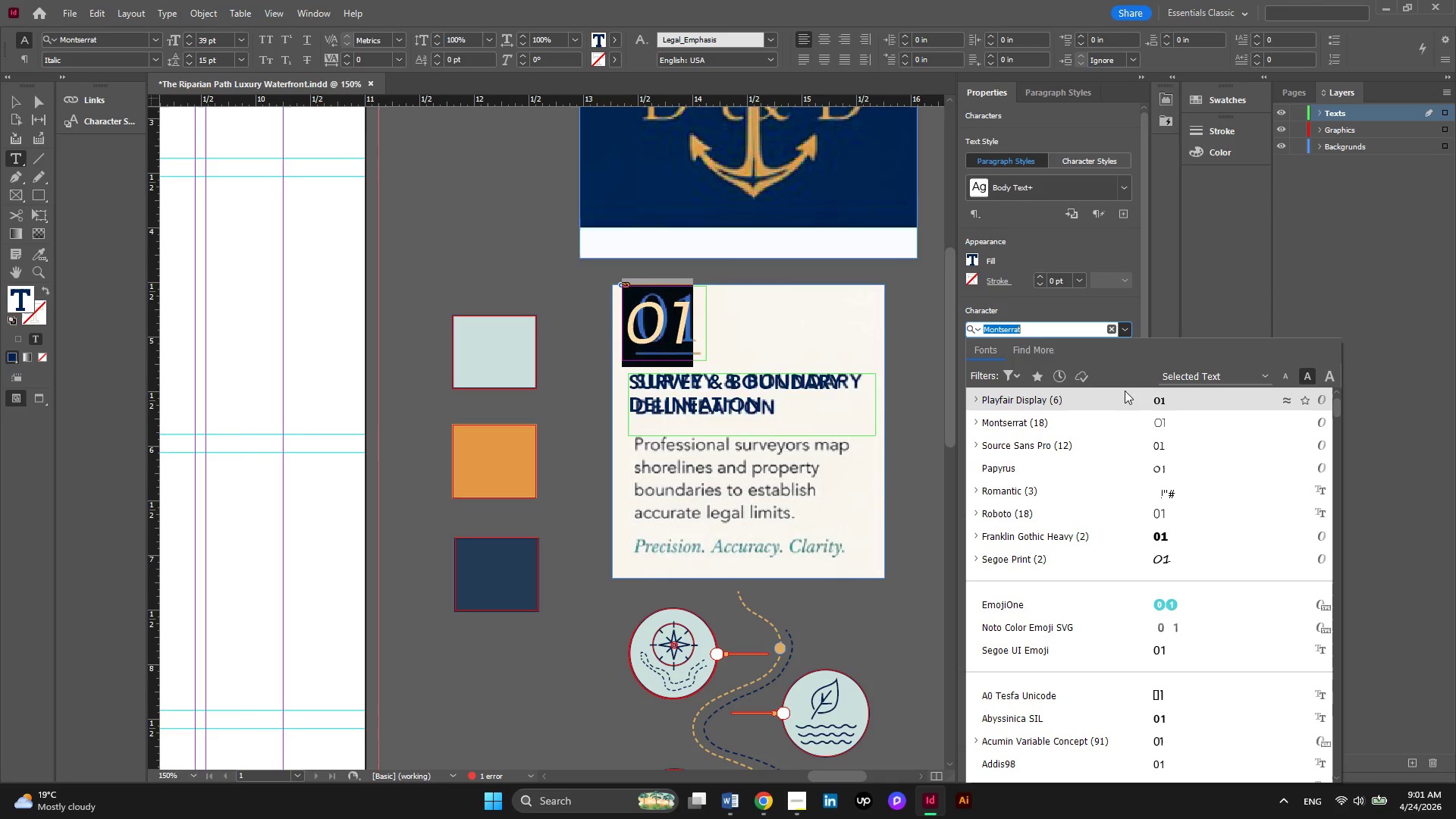 
wait(5.27)
 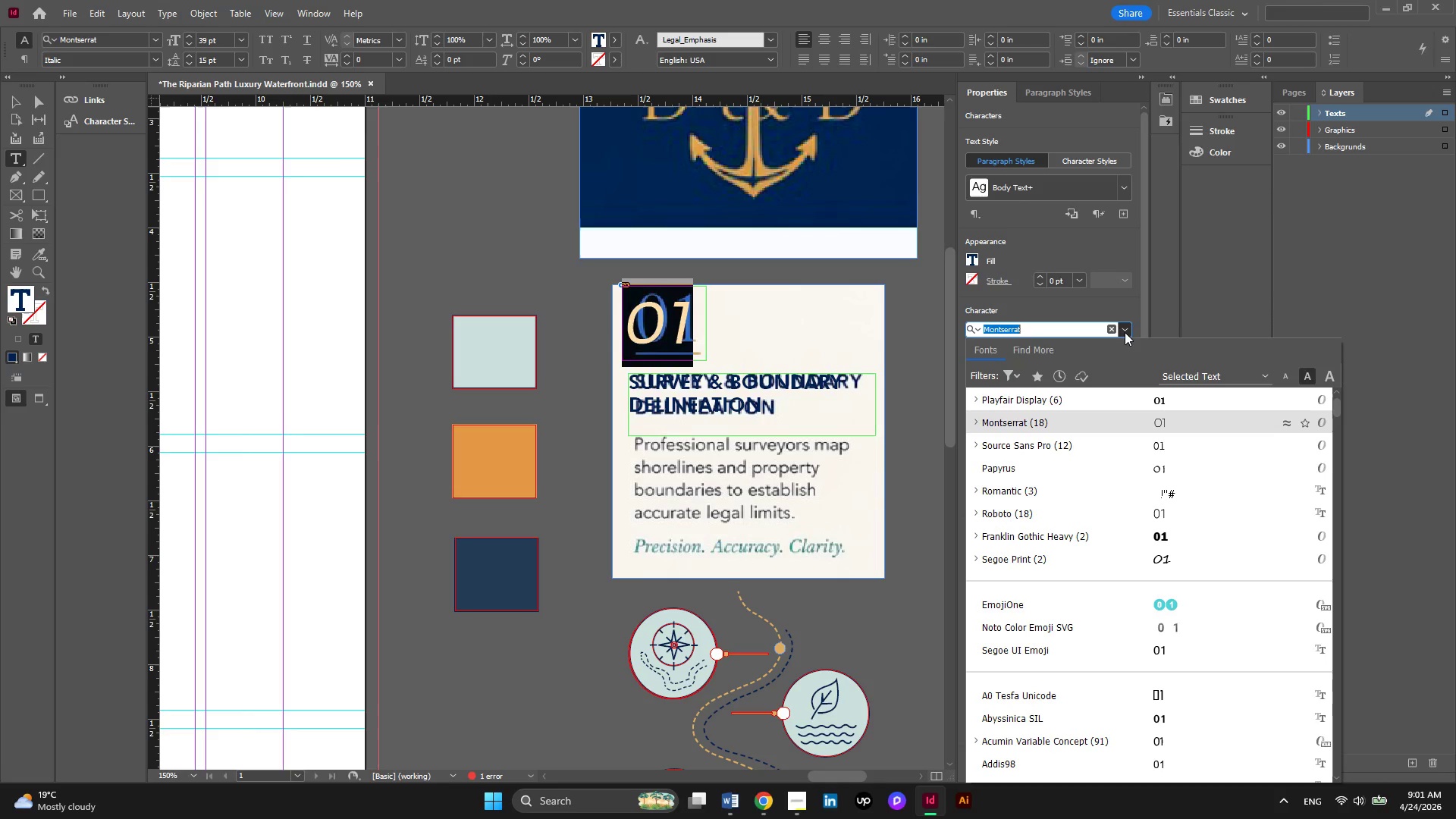 
left_click([1125, 391])
 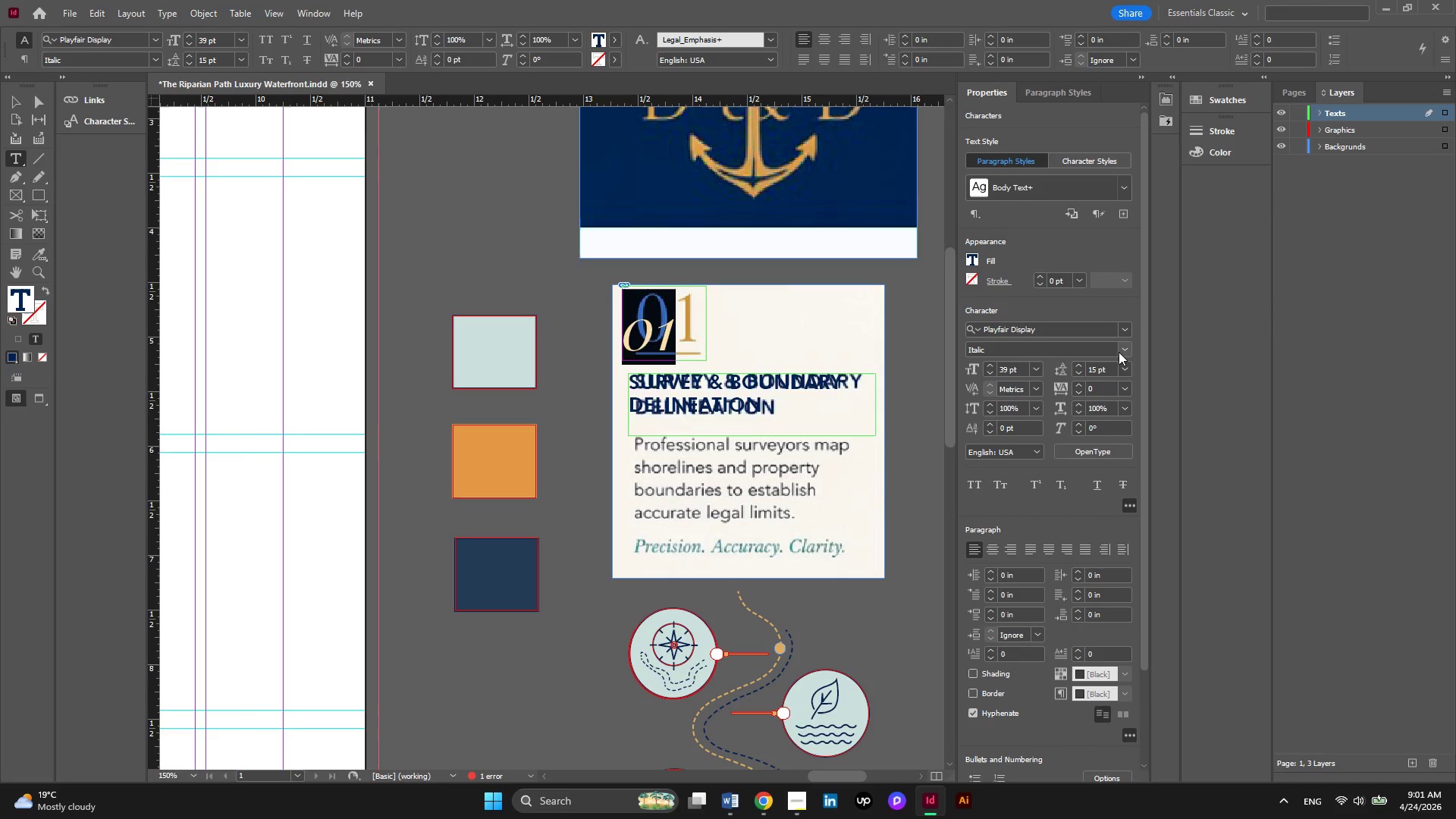 
left_click([1121, 348])
 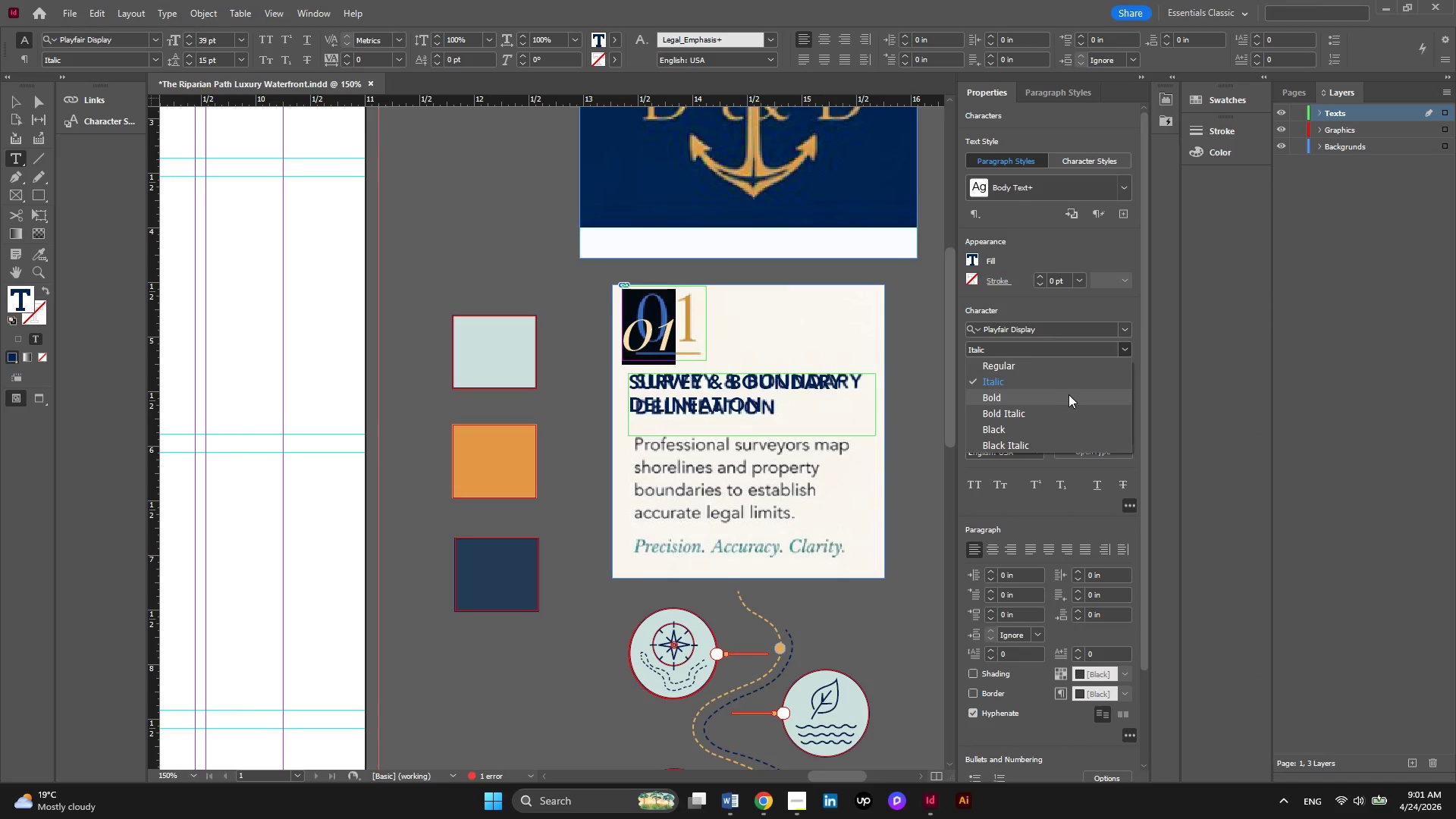 
left_click([1052, 368])
 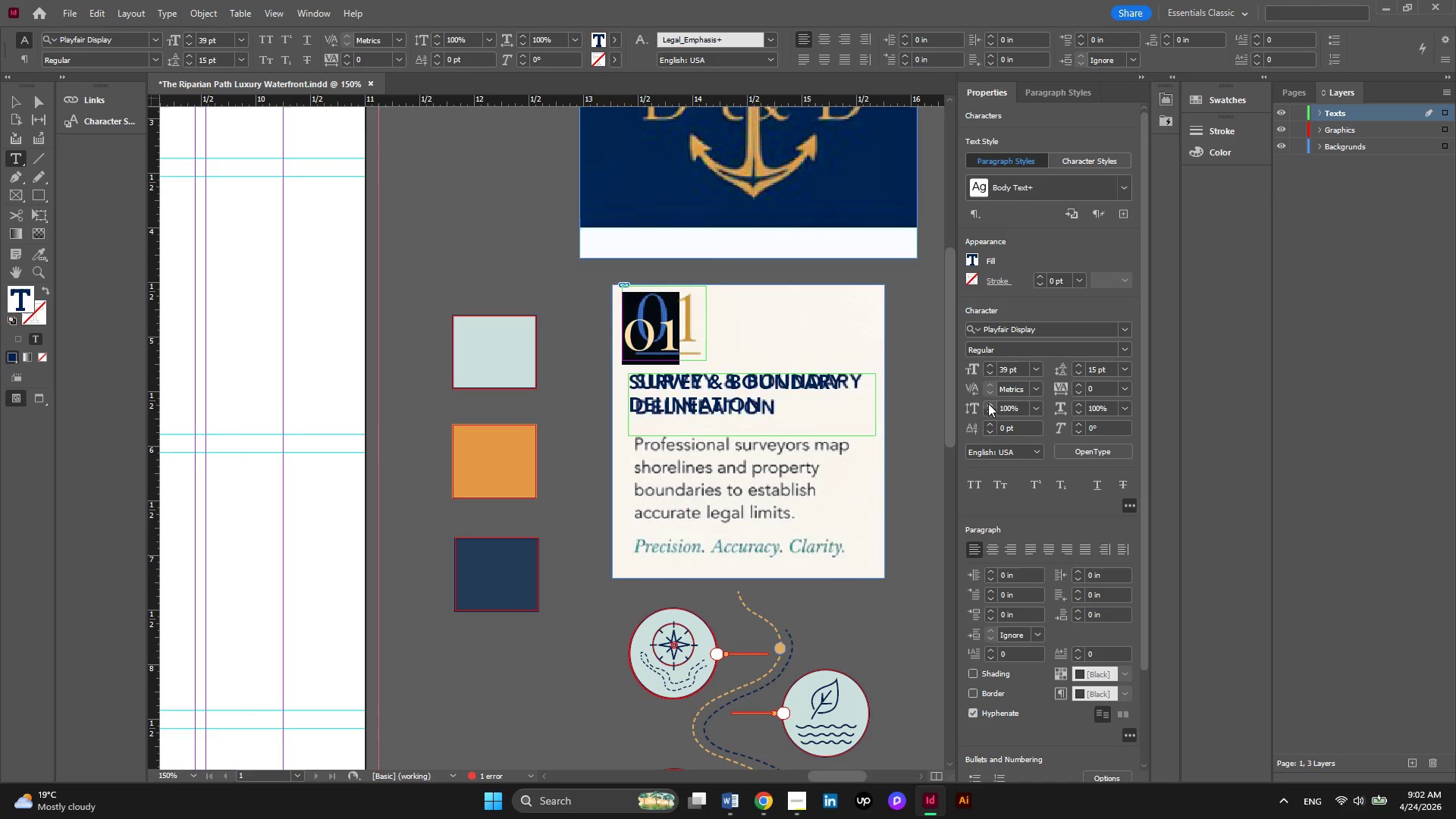 
left_click([988, 403])
 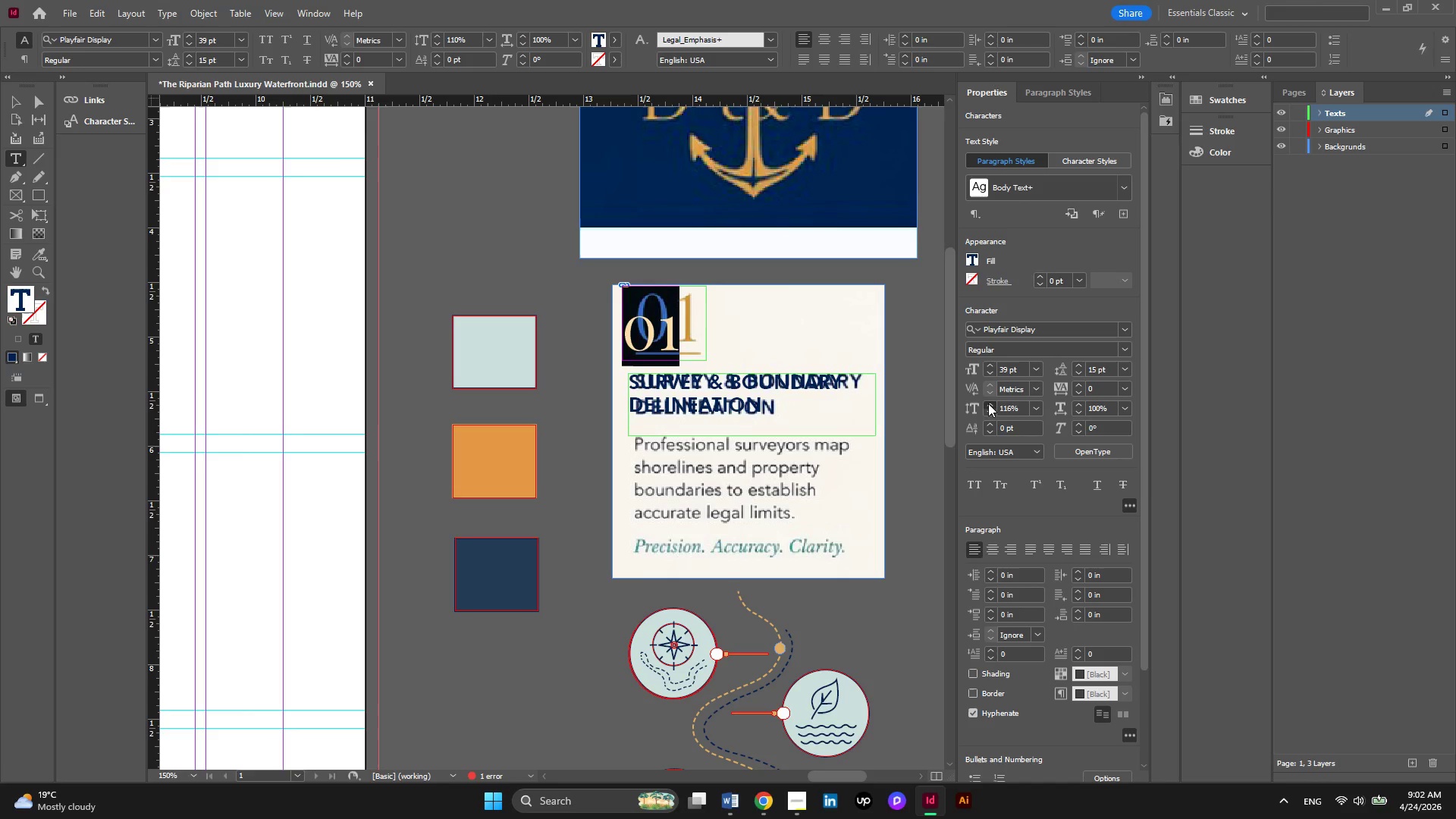 
left_click([988, 403])
 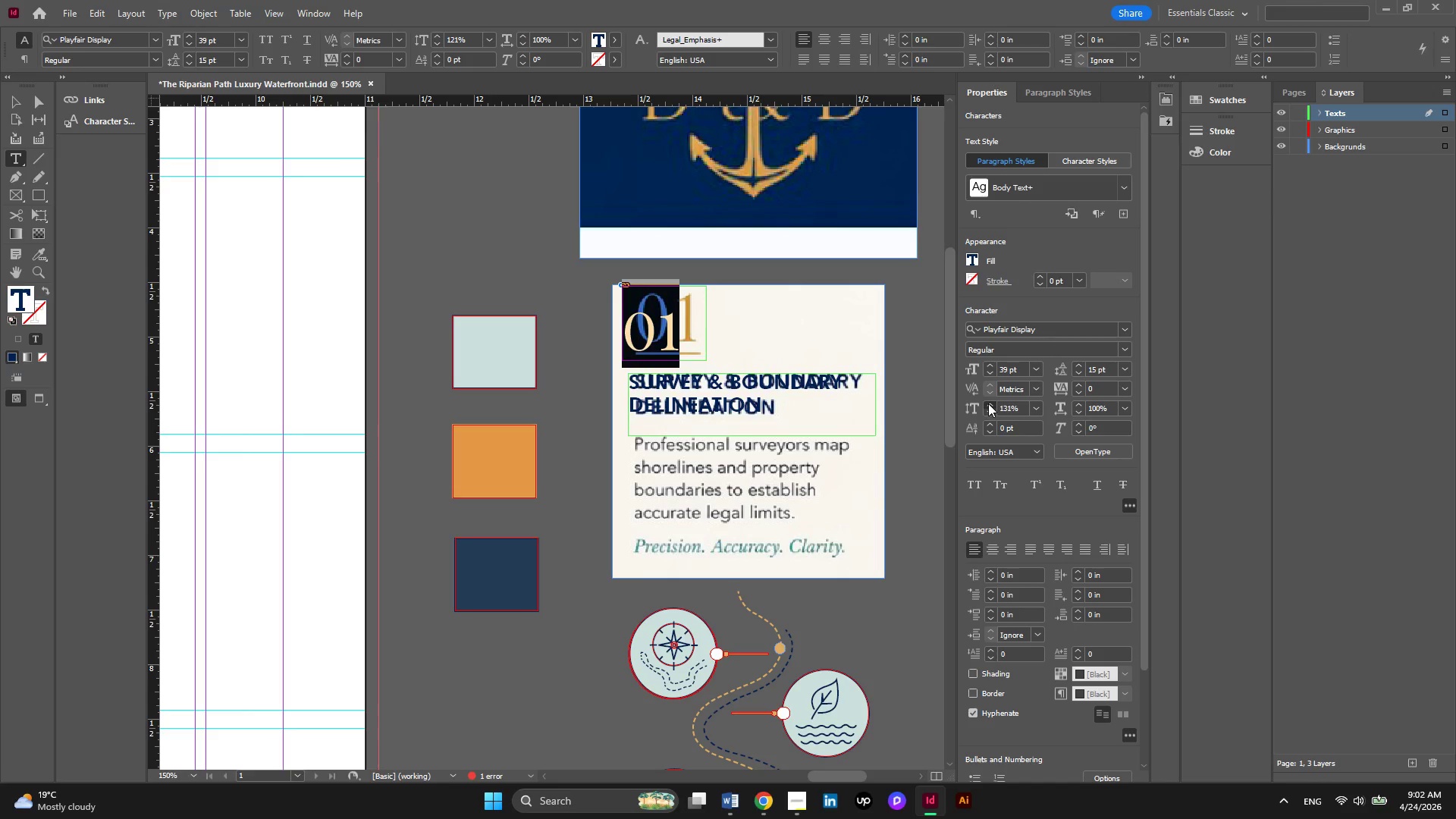 
left_click([988, 403])
 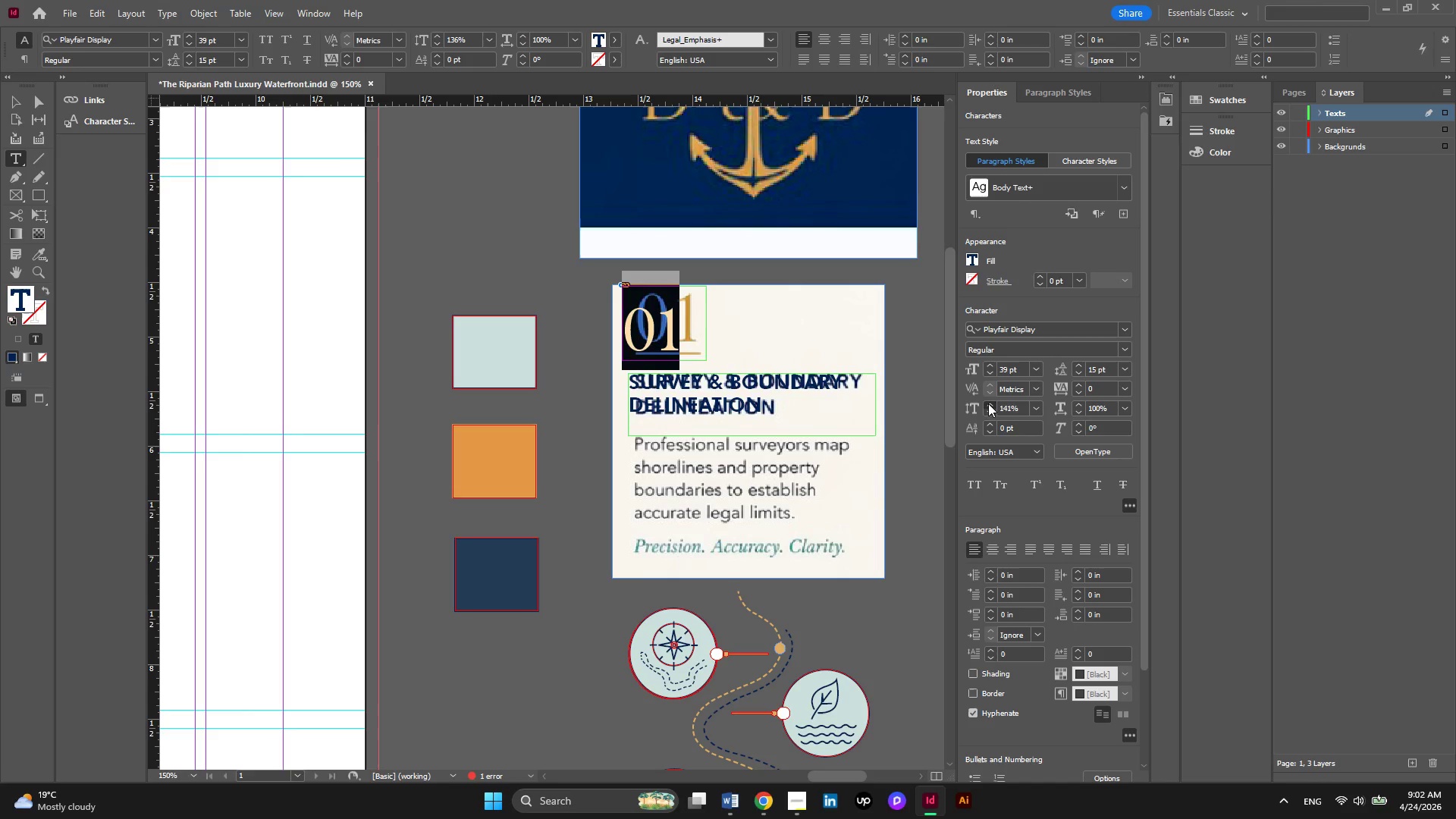 
left_click([988, 403])
 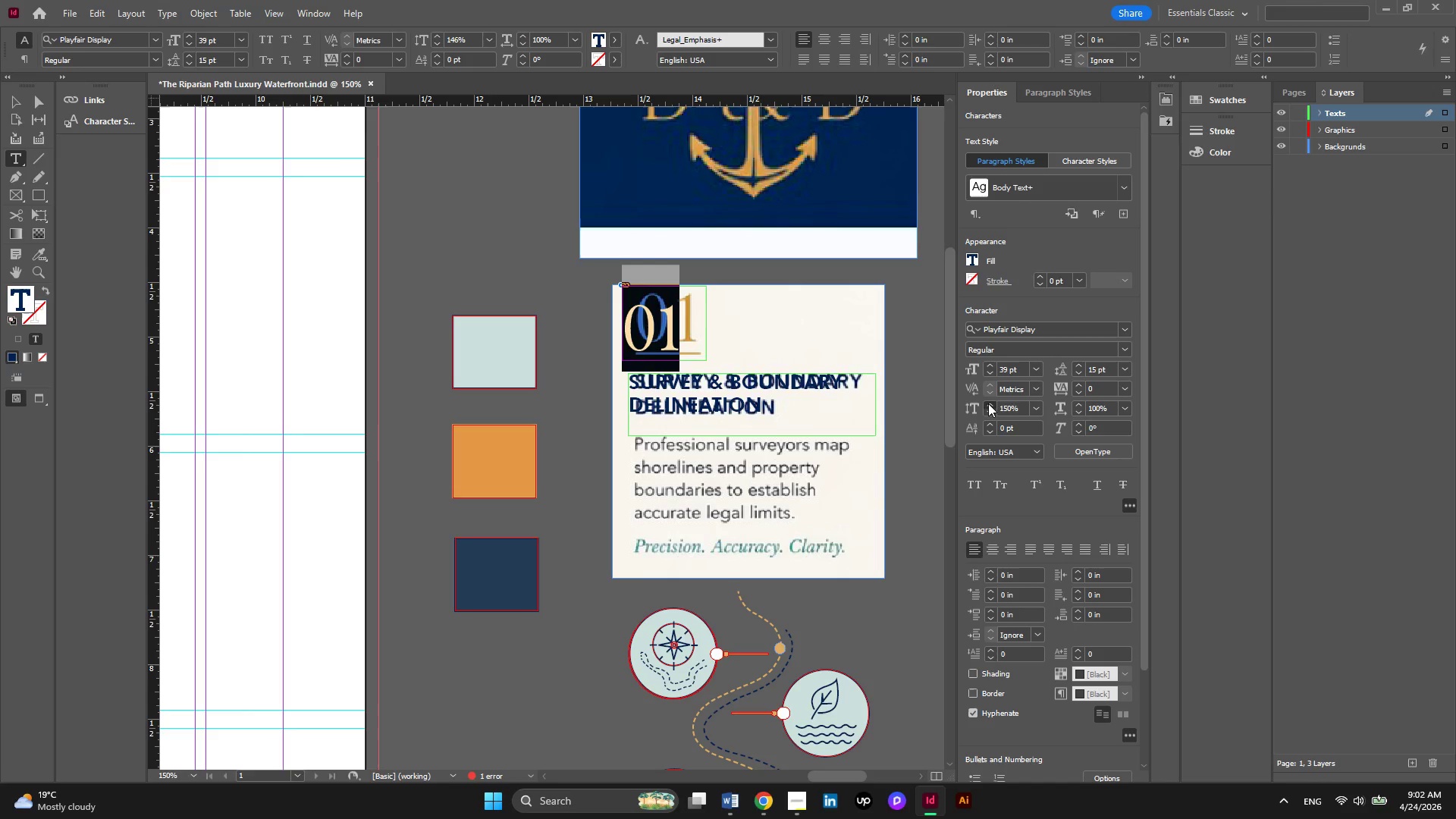 
left_click([988, 403])
 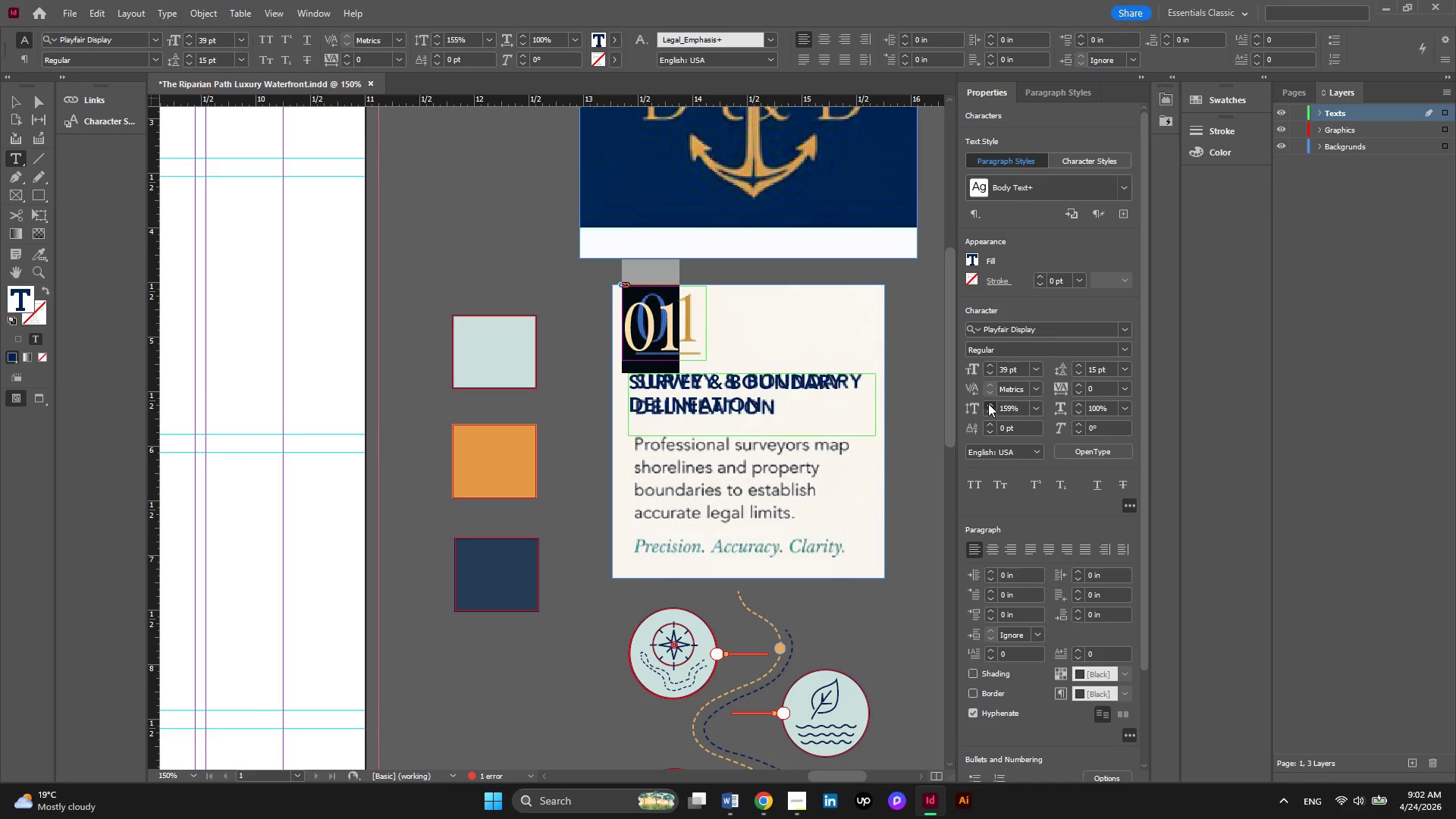 
left_click([988, 403])
 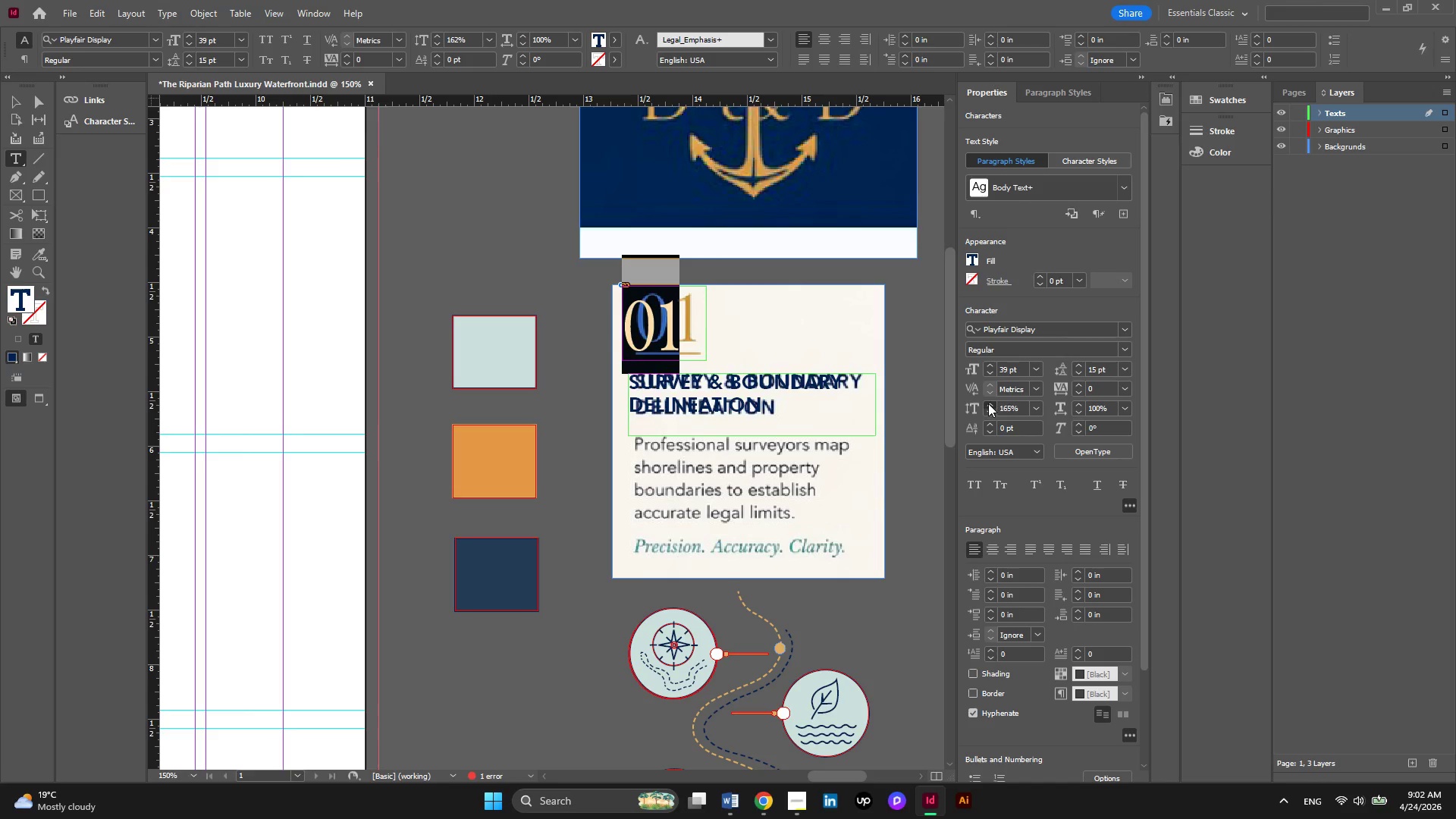 
left_click([988, 403])
 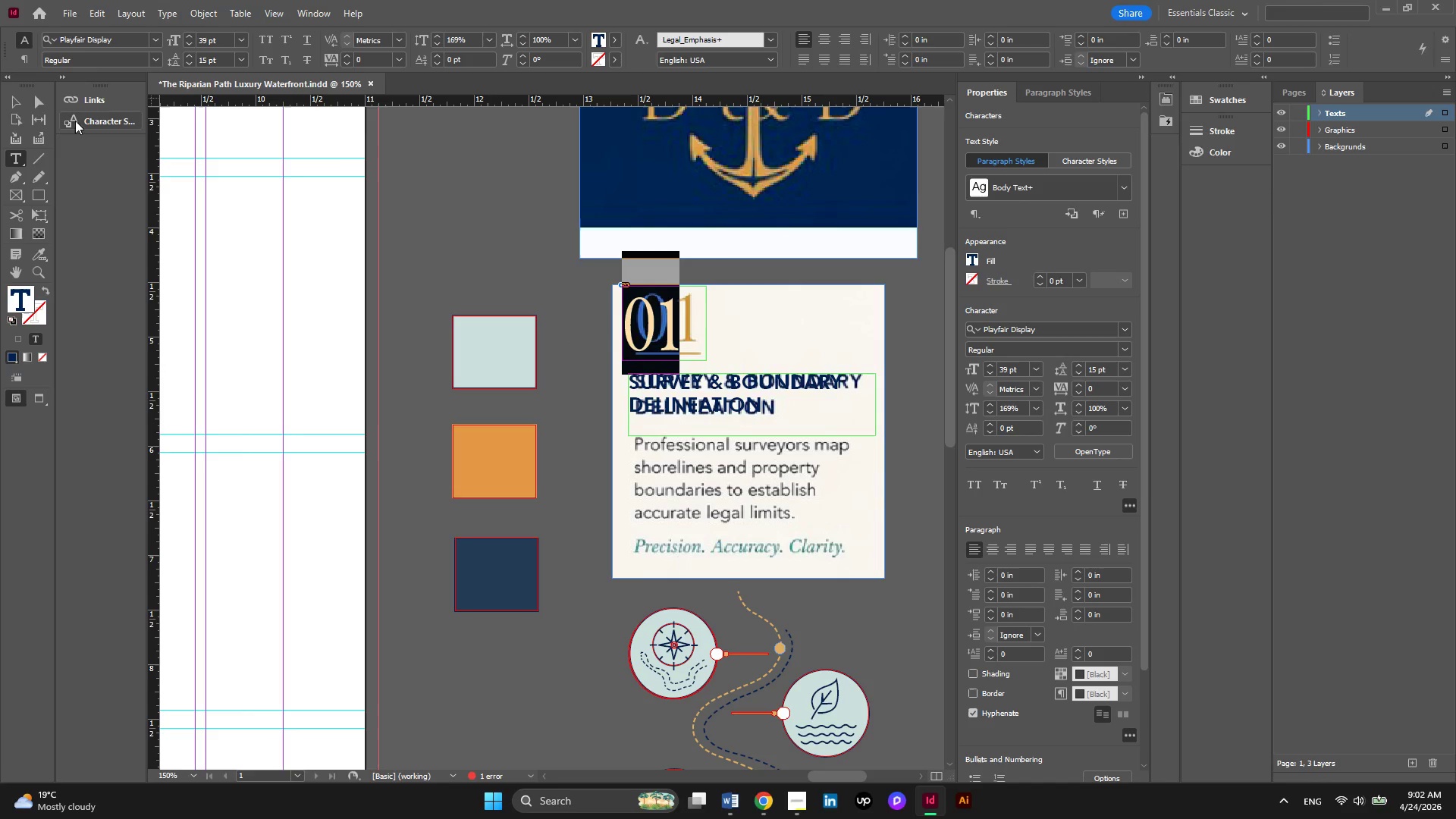 
left_click([23, 99])
 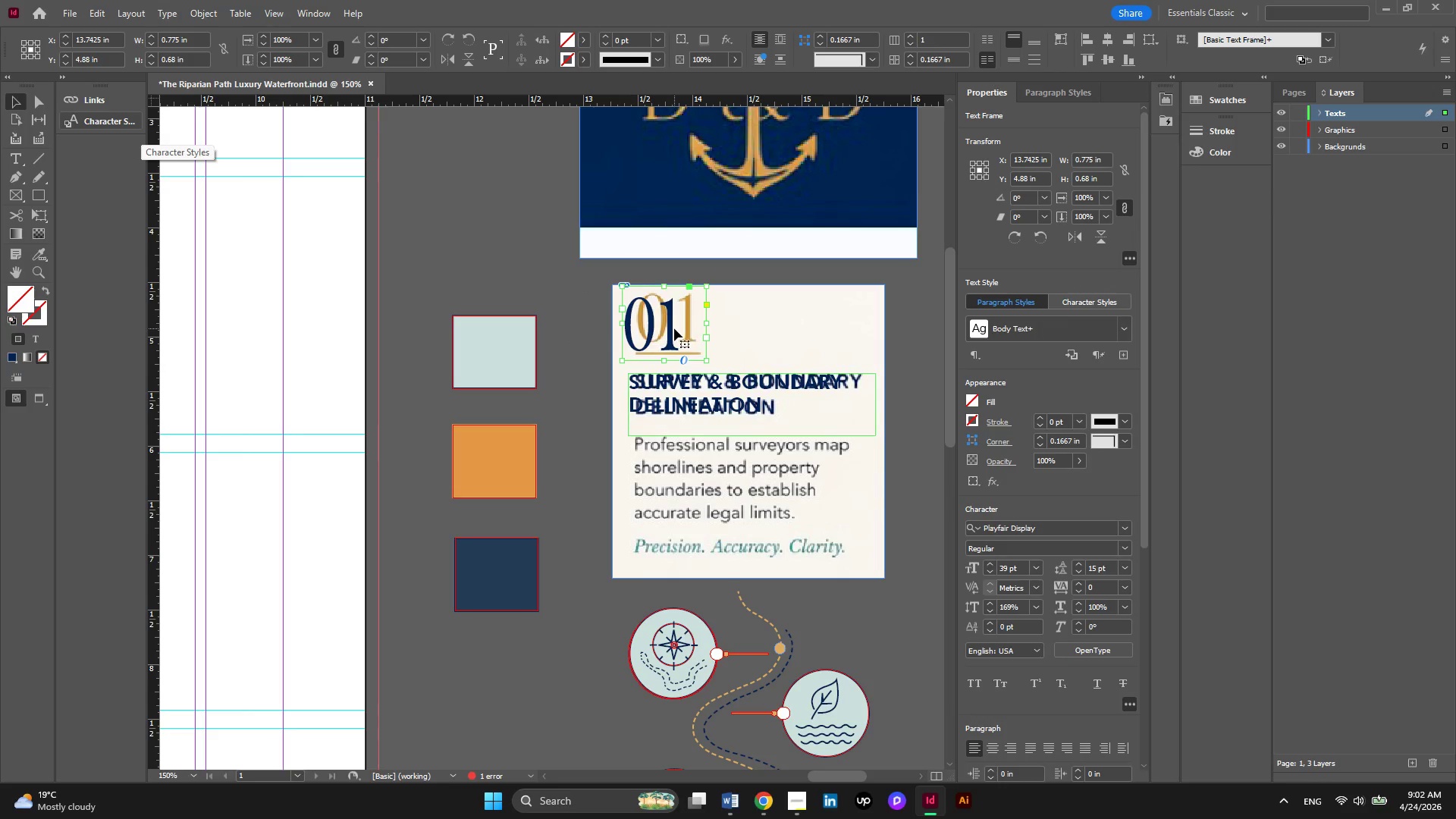 
double_click([674, 328])
 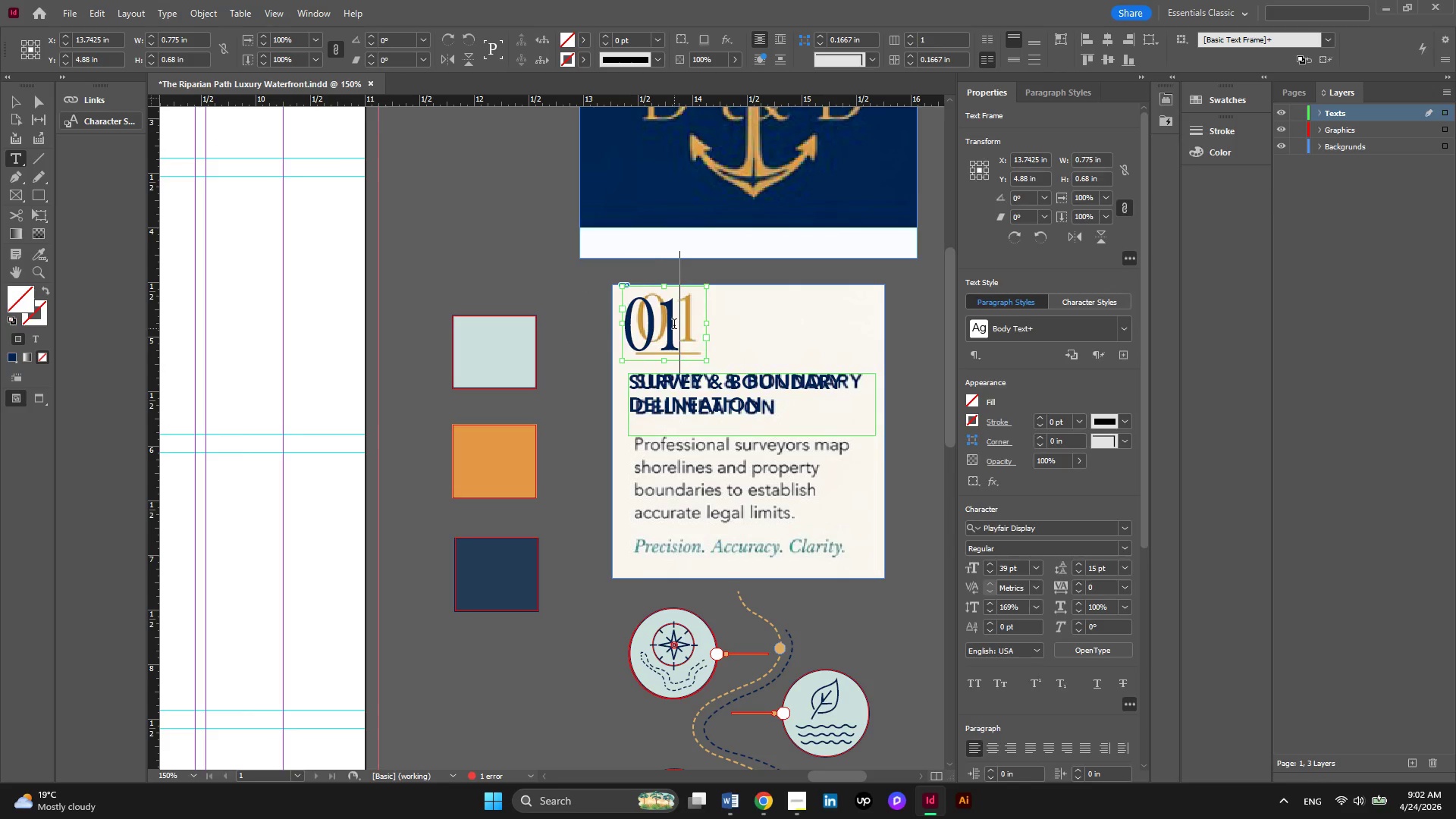 
left_click_drag(start_coordinate=[674, 325], to_coordinate=[626, 322])
 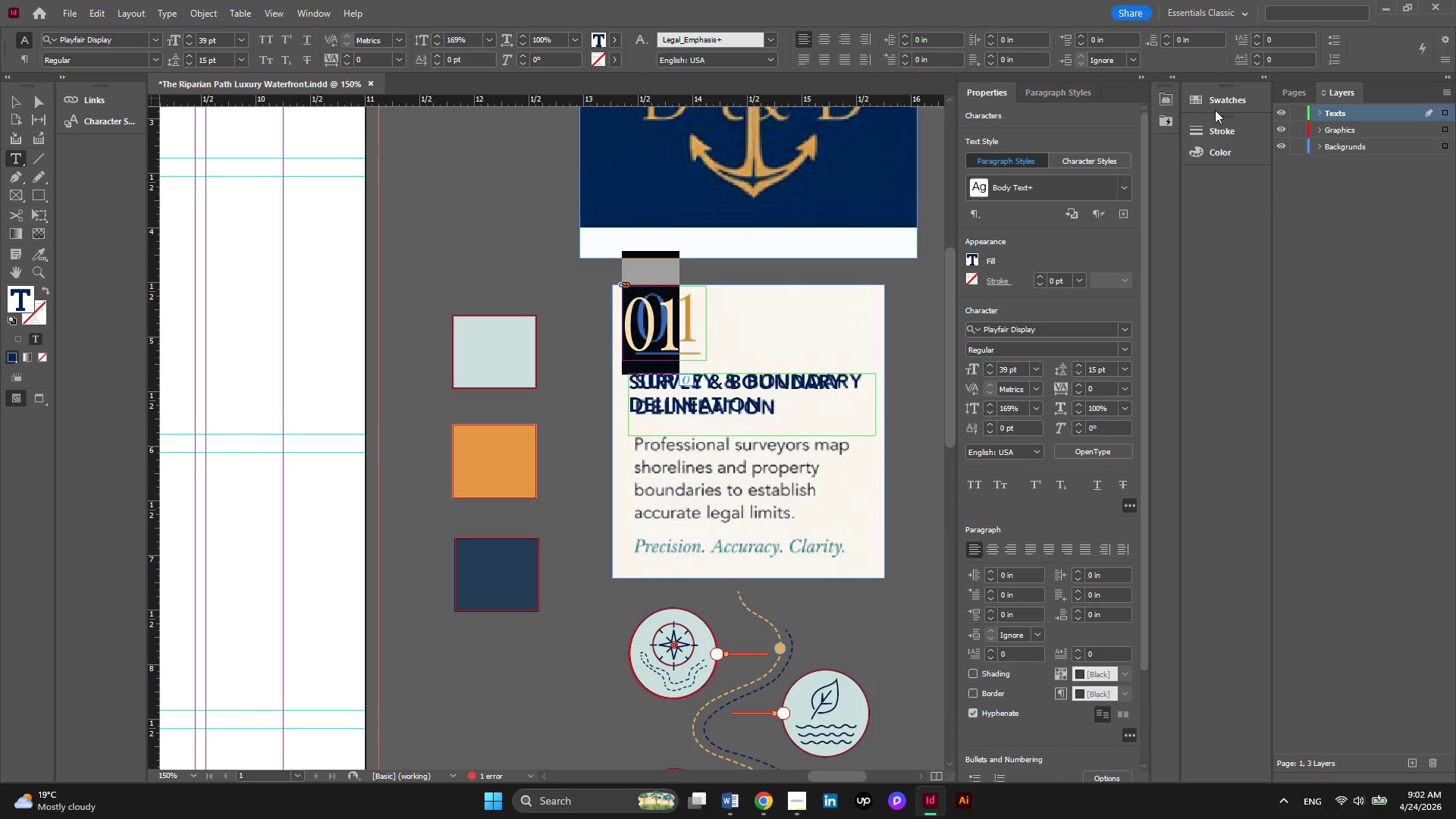 
left_click([1219, 102])
 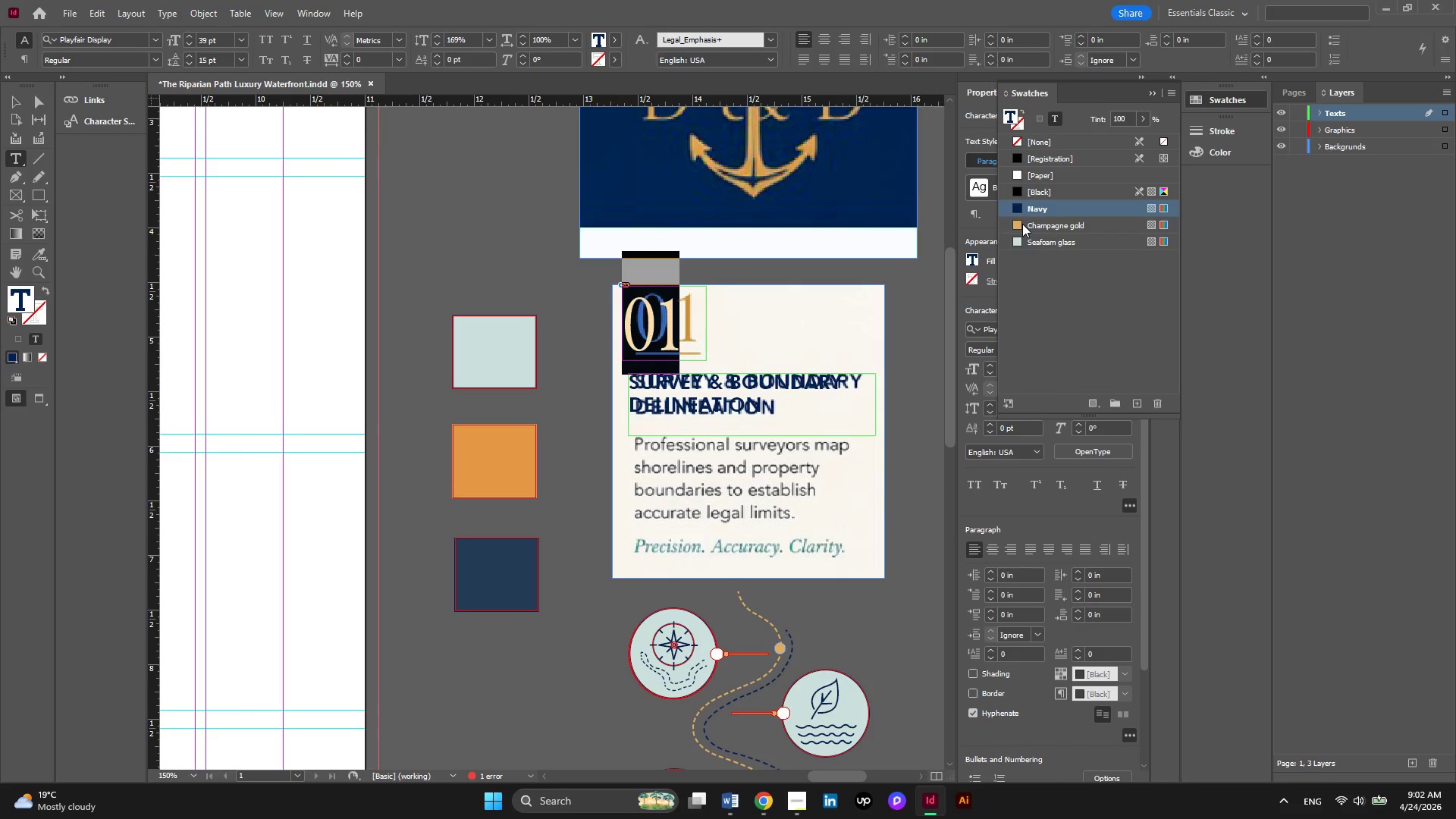 
left_click([1022, 224])
 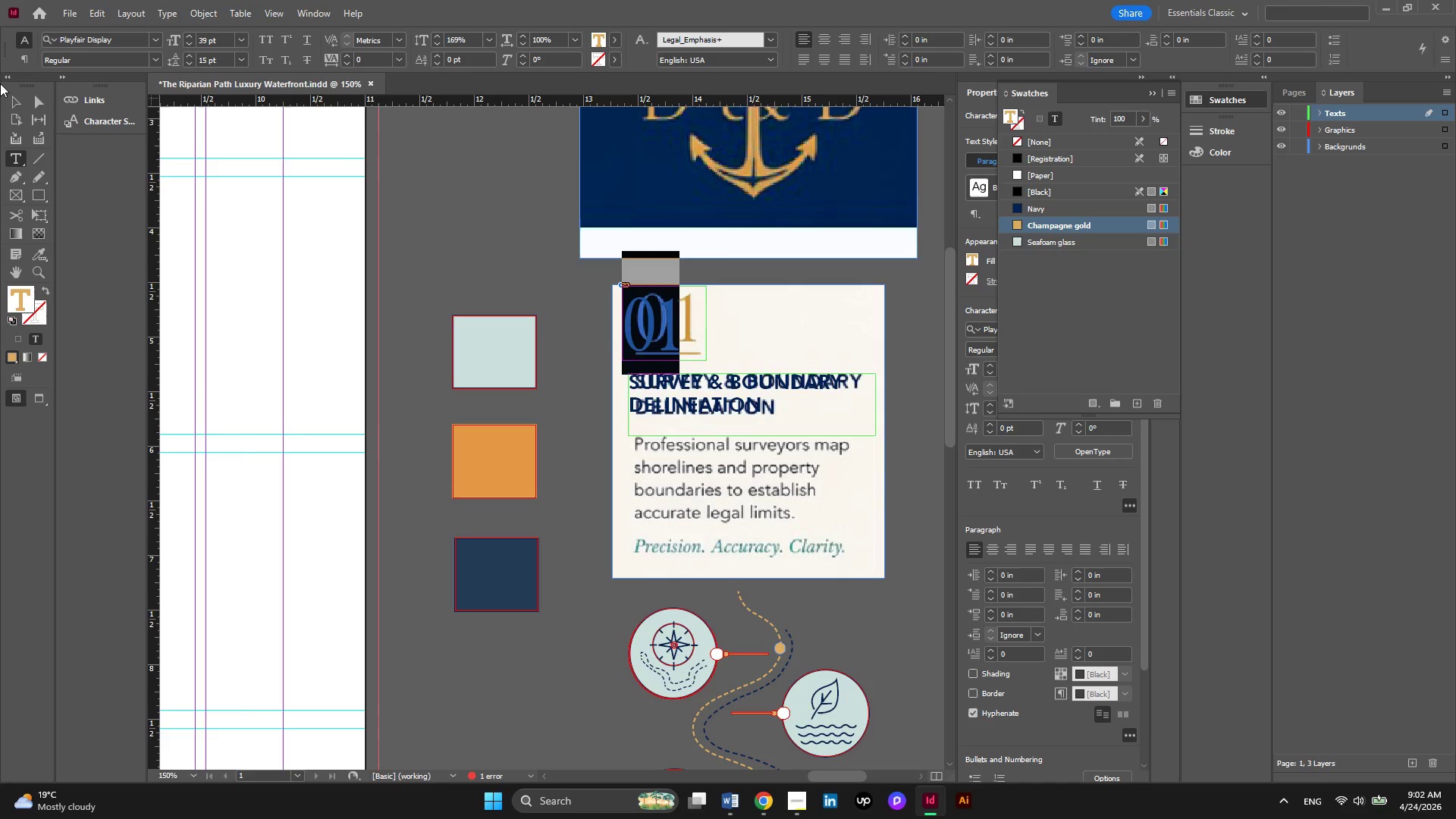 
left_click([14, 106])
 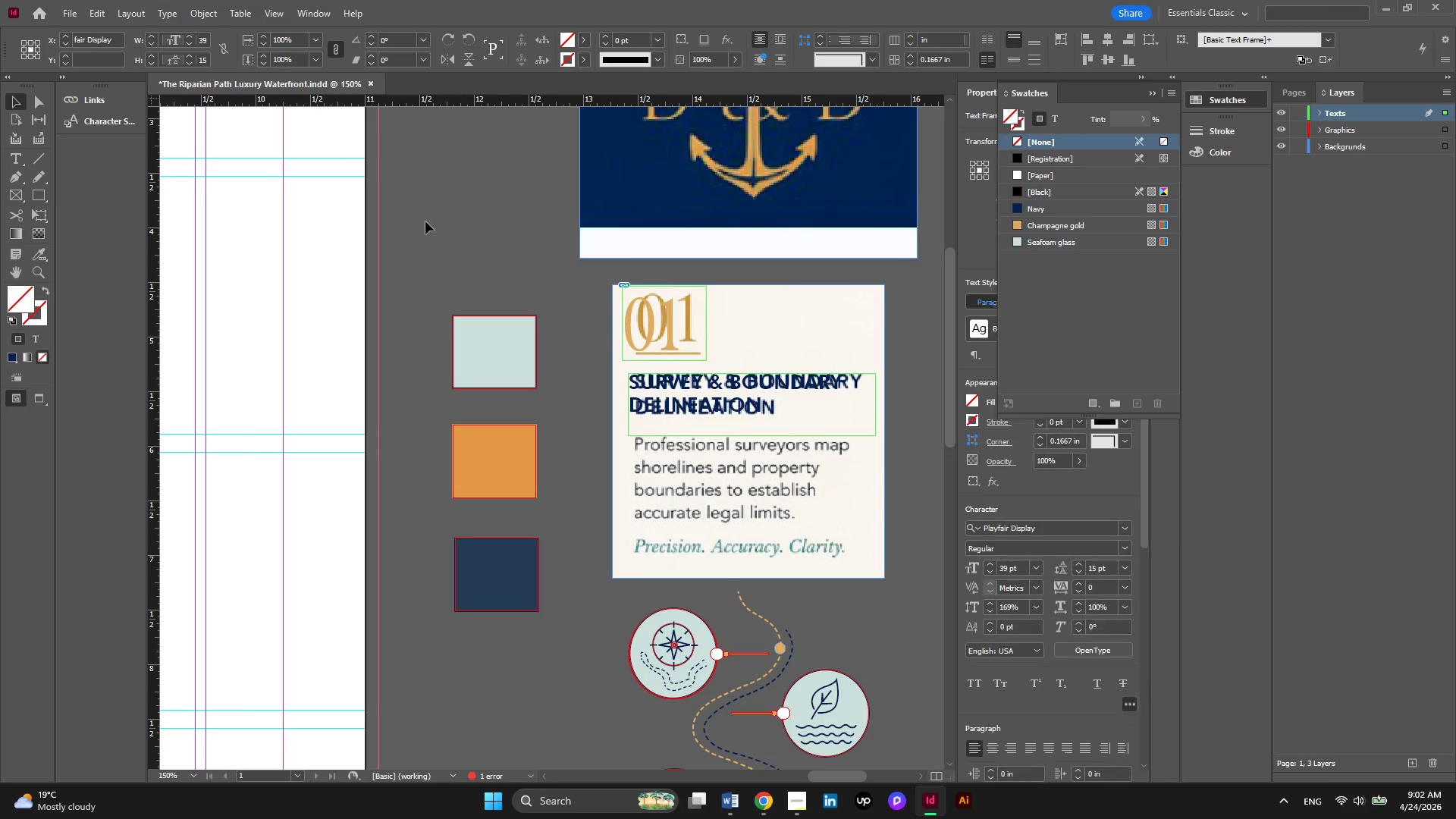 
left_click([425, 221])
 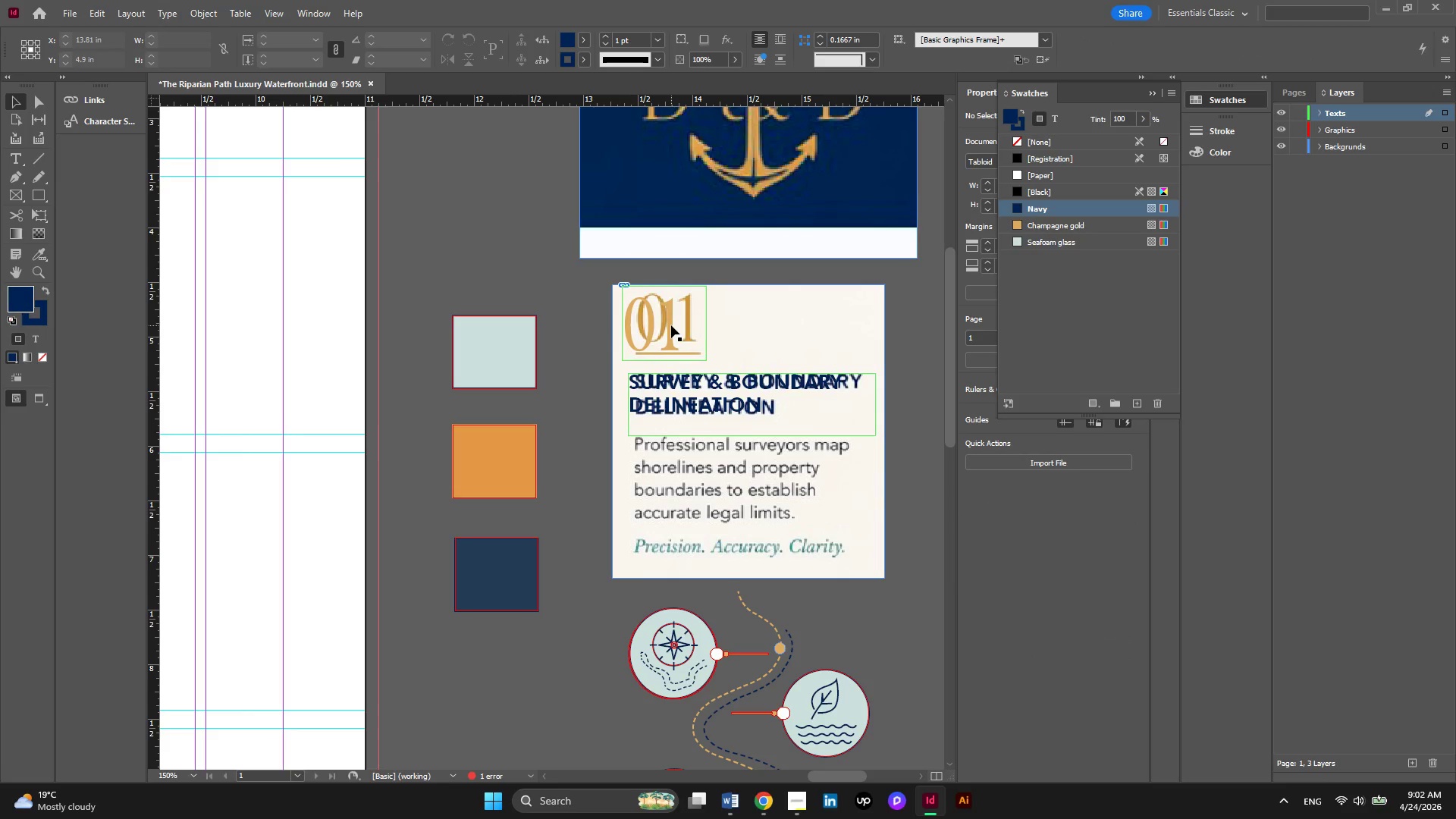 
left_click_drag(start_coordinate=[671, 325], to_coordinate=[697, 323])
 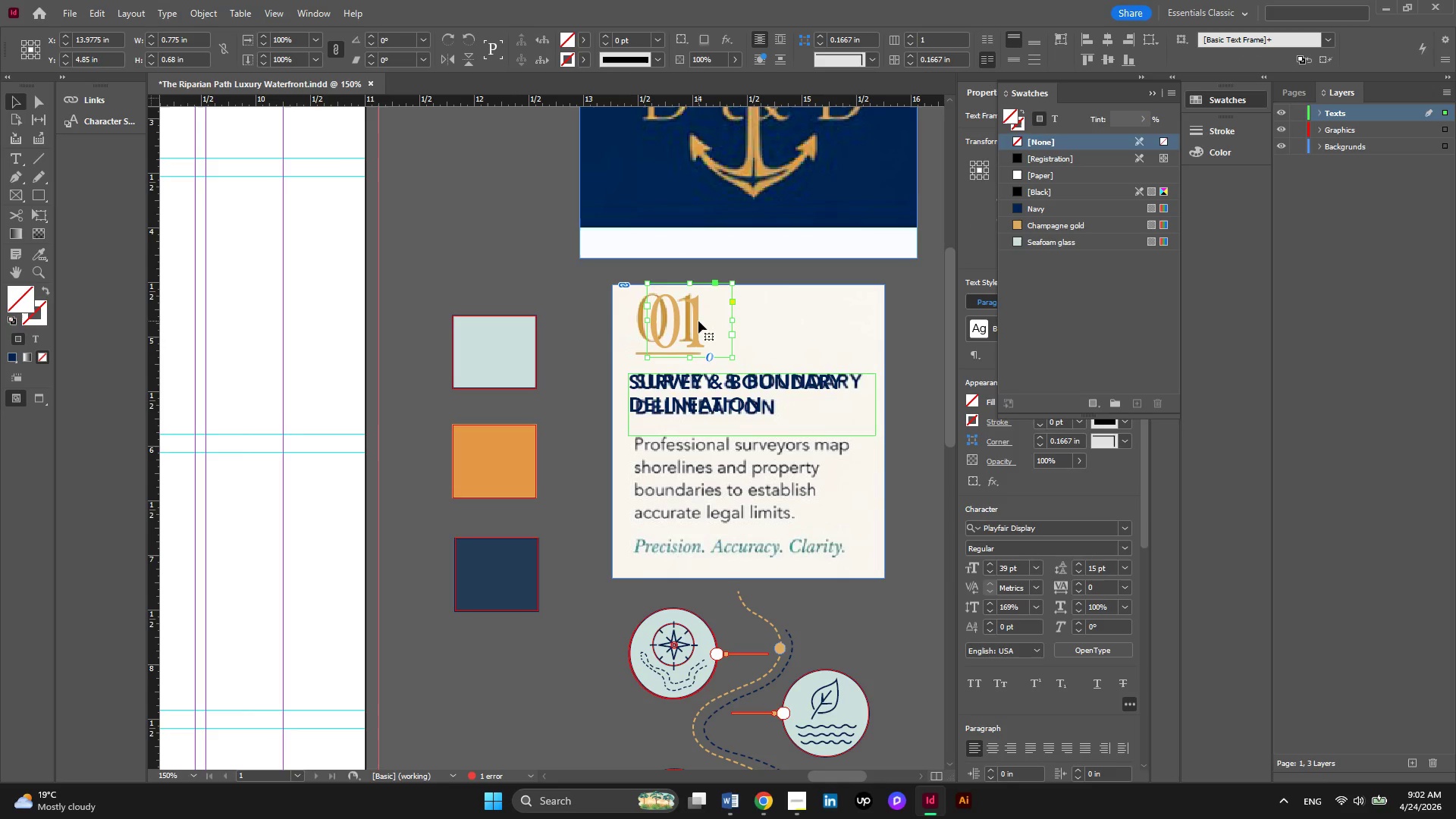 
left_click_drag(start_coordinate=[698, 321], to_coordinate=[682, 316])
 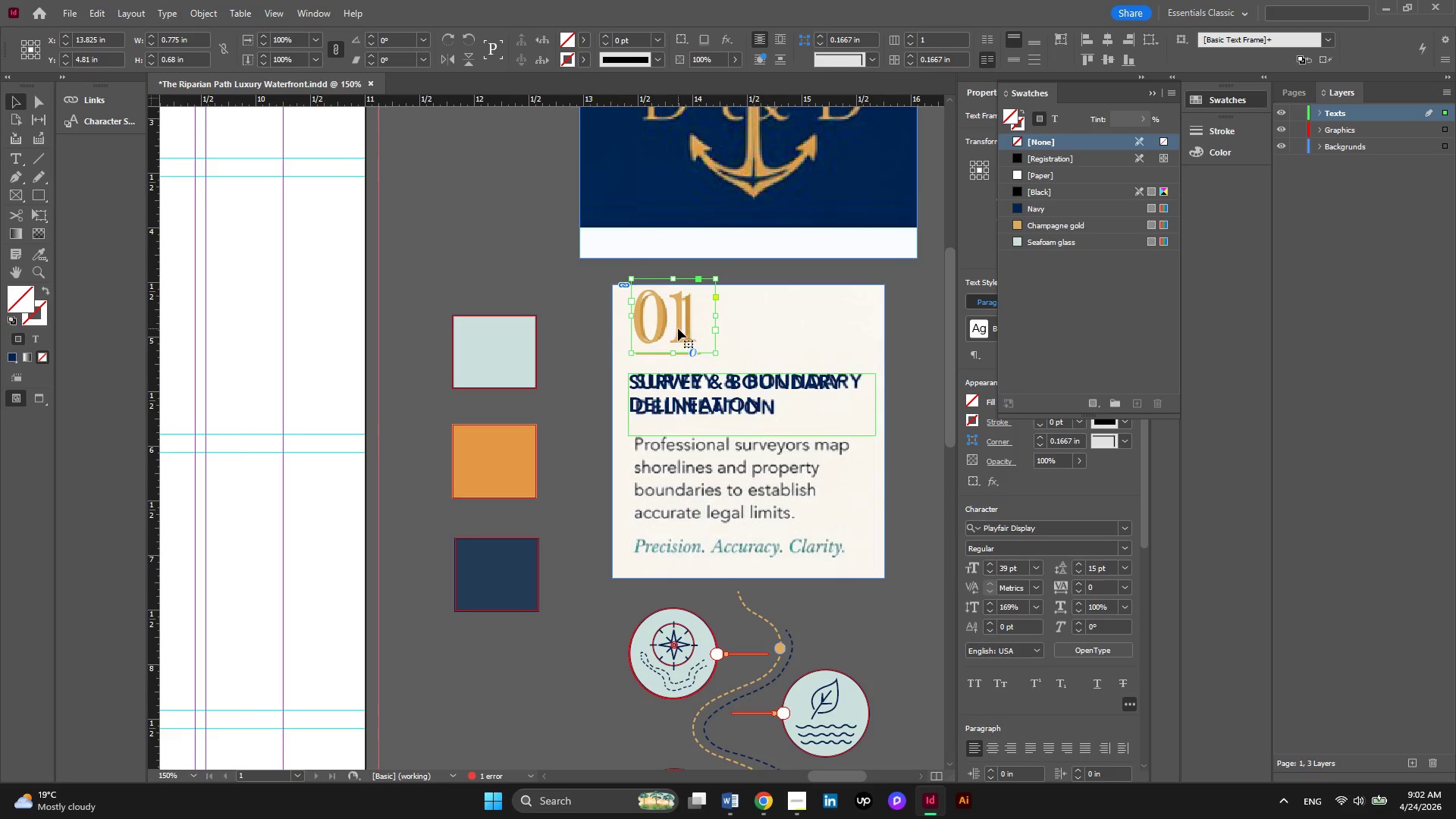 
left_click_drag(start_coordinate=[678, 328], to_coordinate=[682, 334])
 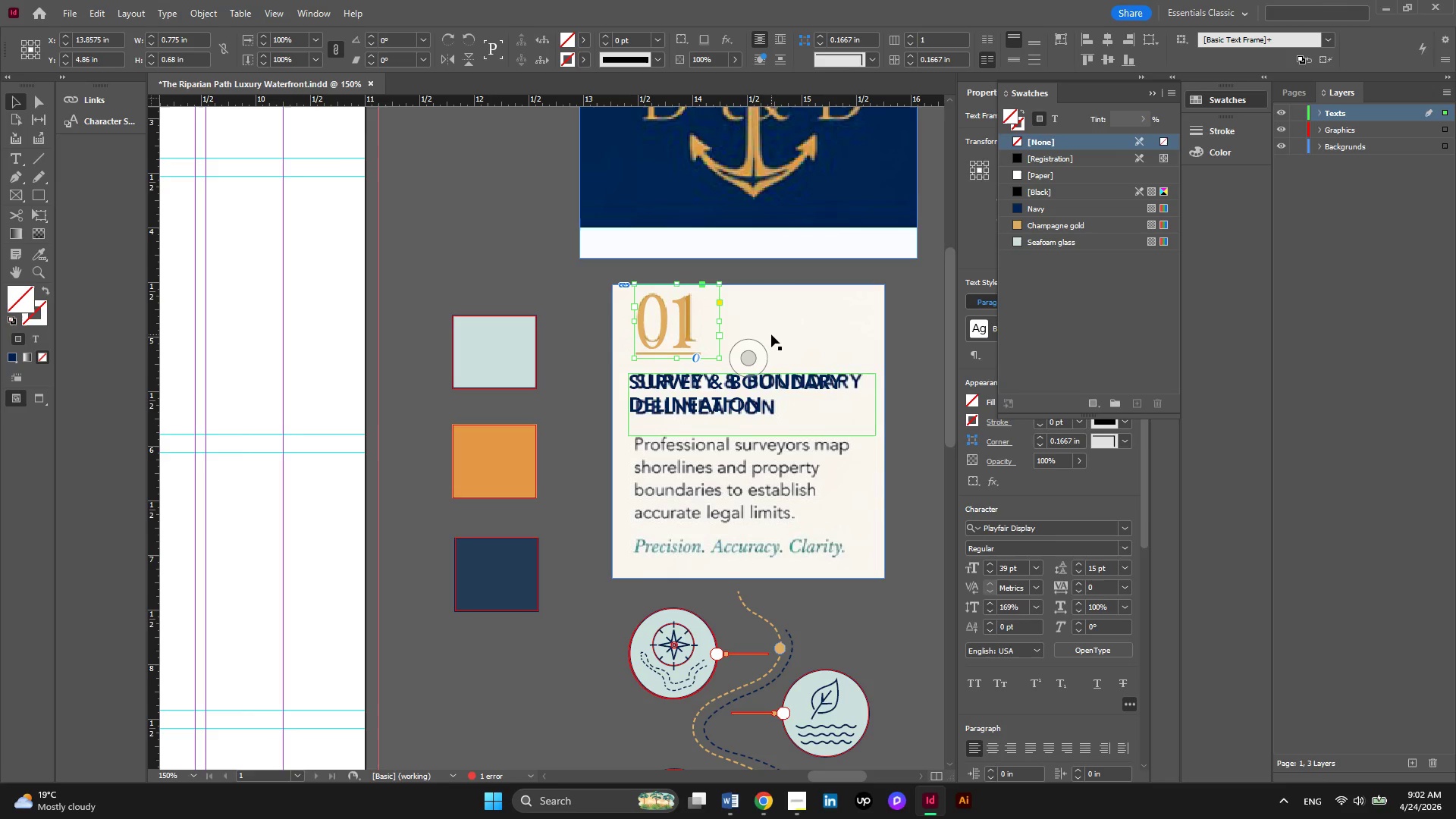 
left_click([771, 334])
 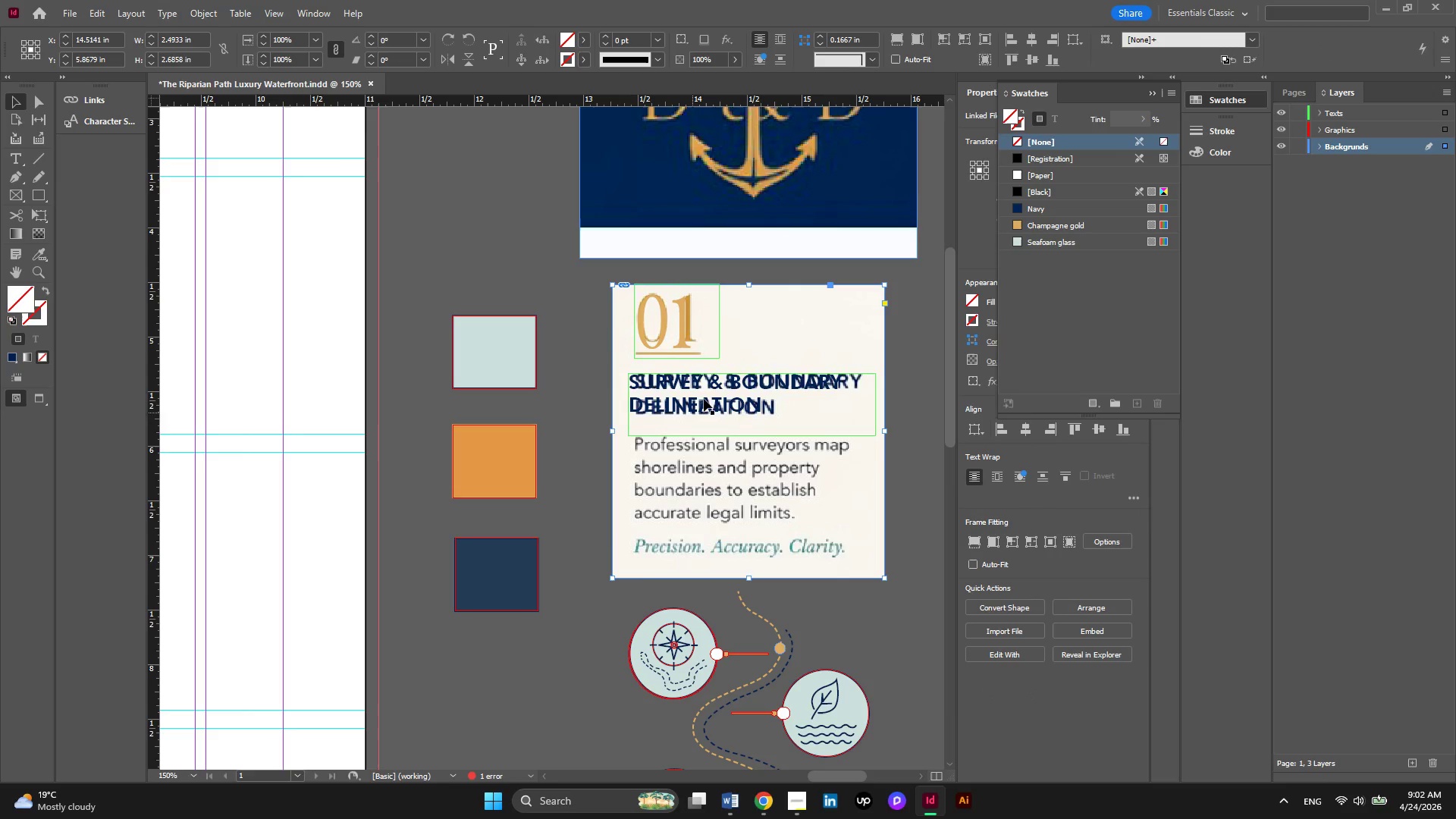 
left_click([704, 394])
 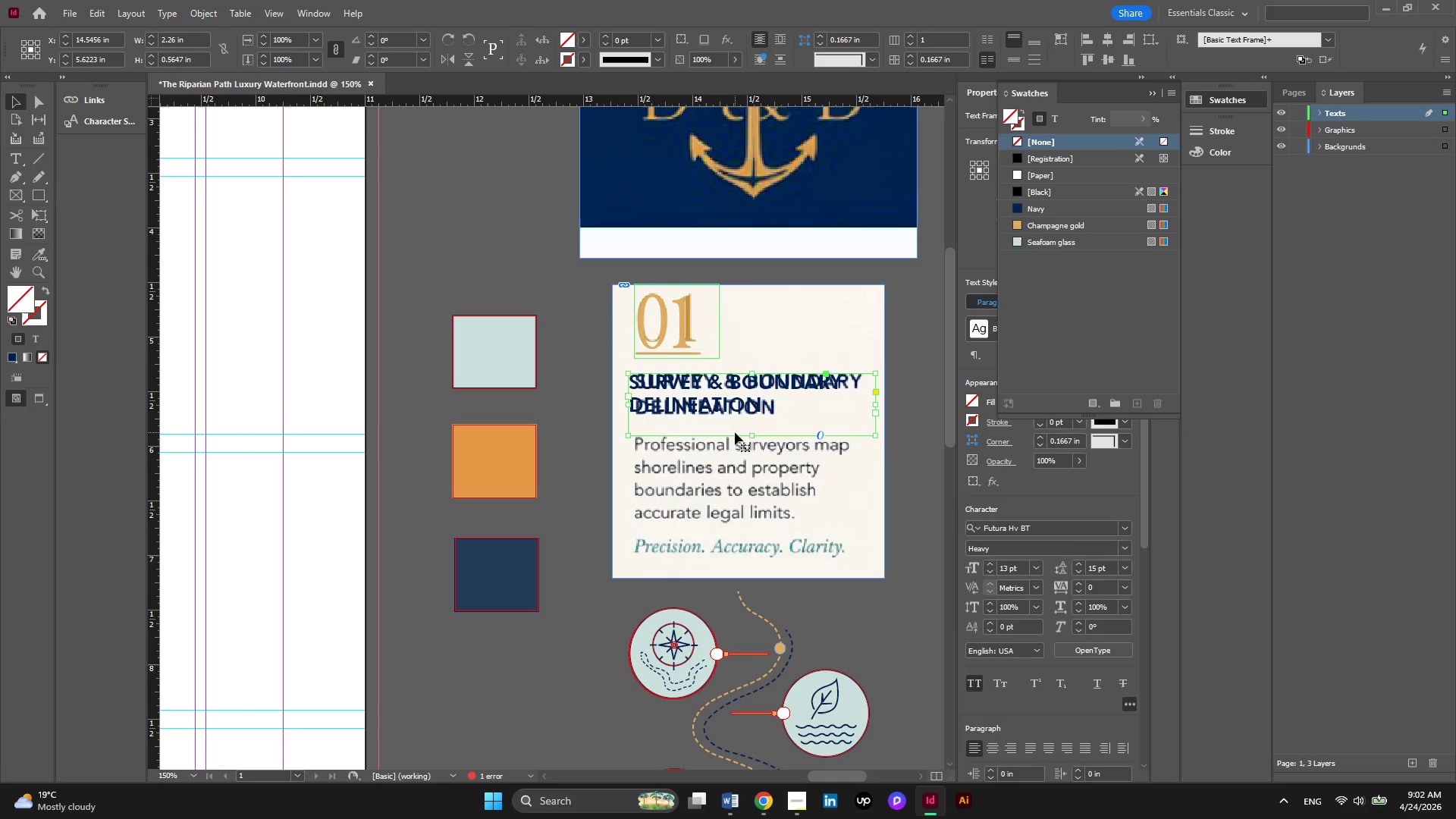 
left_click_drag(start_coordinate=[752, 437], to_coordinate=[754, 425])
 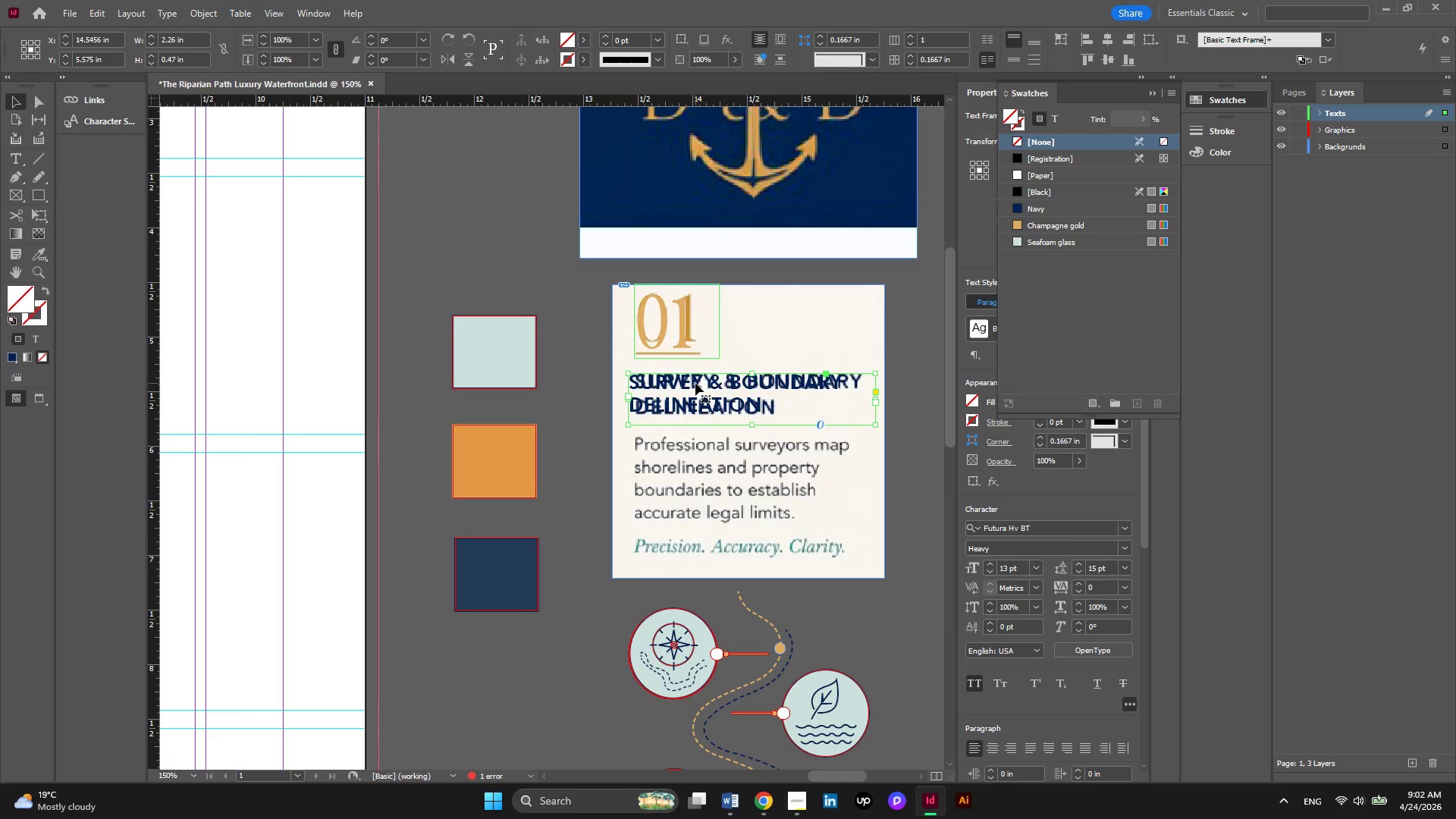 
hold_key(key=AltLeft, duration=3.52)
left_click_drag(start_coordinate=[695, 383], to_coordinate=[696, 441])
 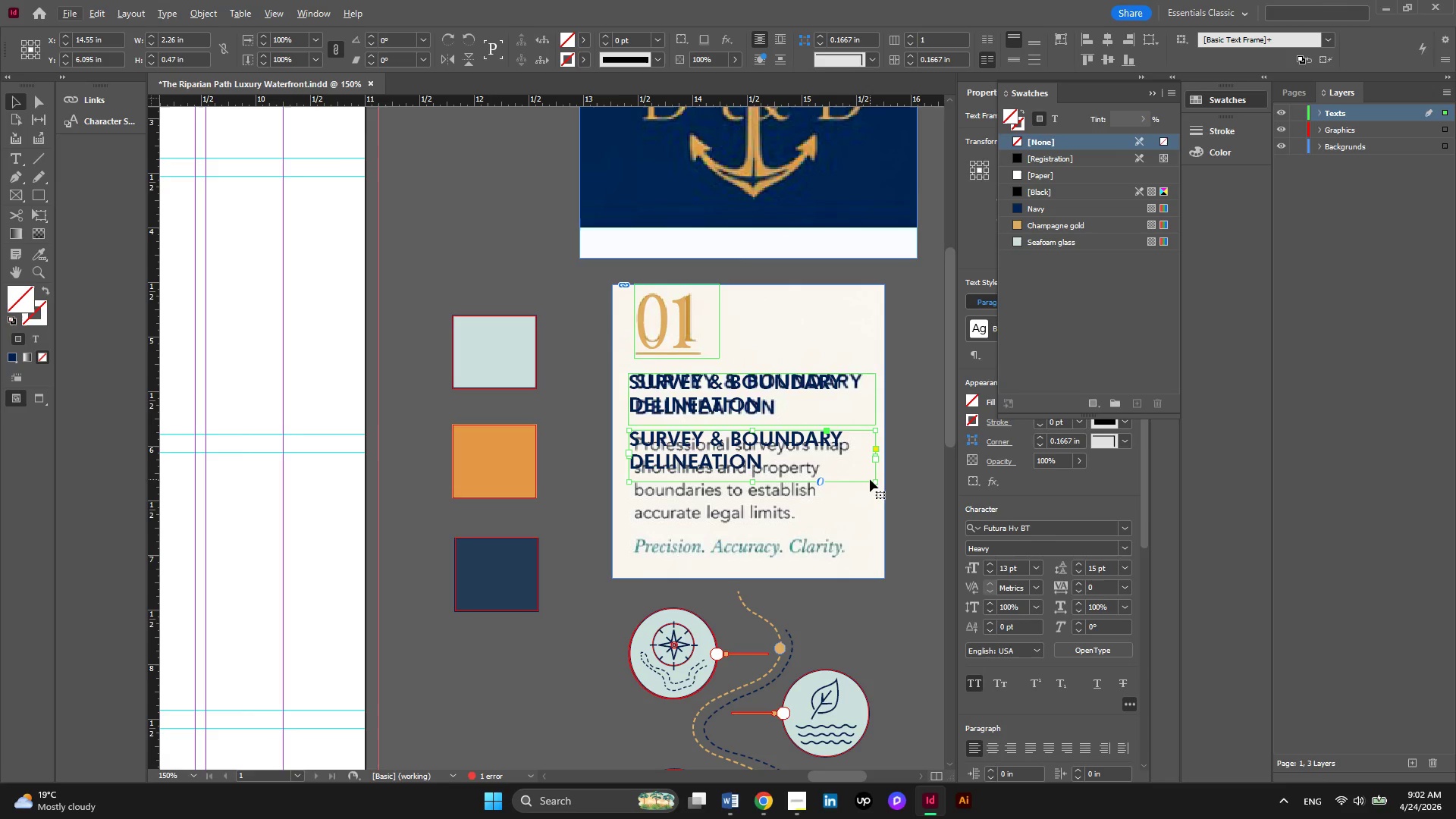 
left_click_drag(start_coordinate=[874, 482], to_coordinate=[883, 532])
 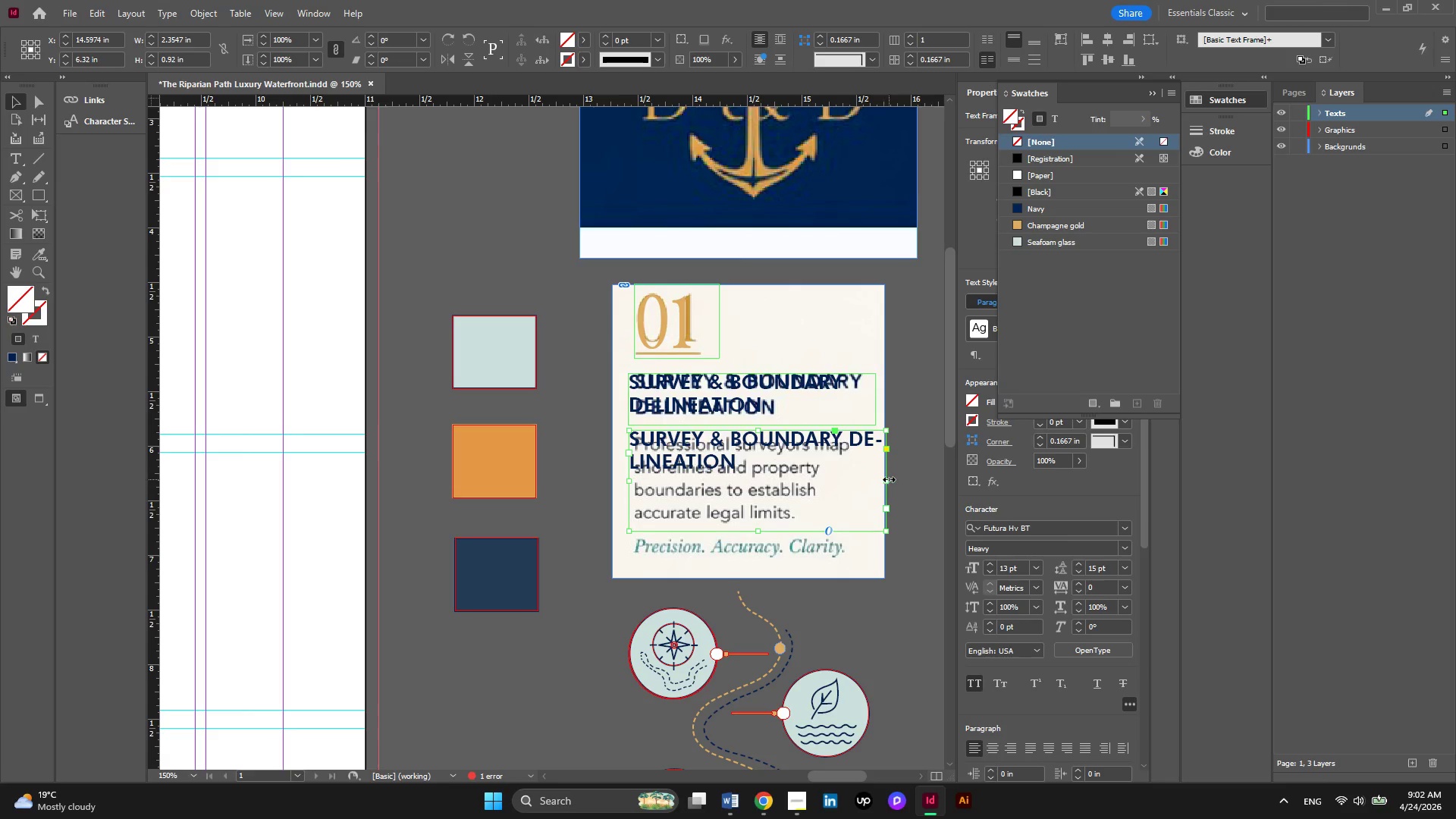 
left_click_drag(start_coordinate=[889, 479], to_coordinate=[874, 485])
 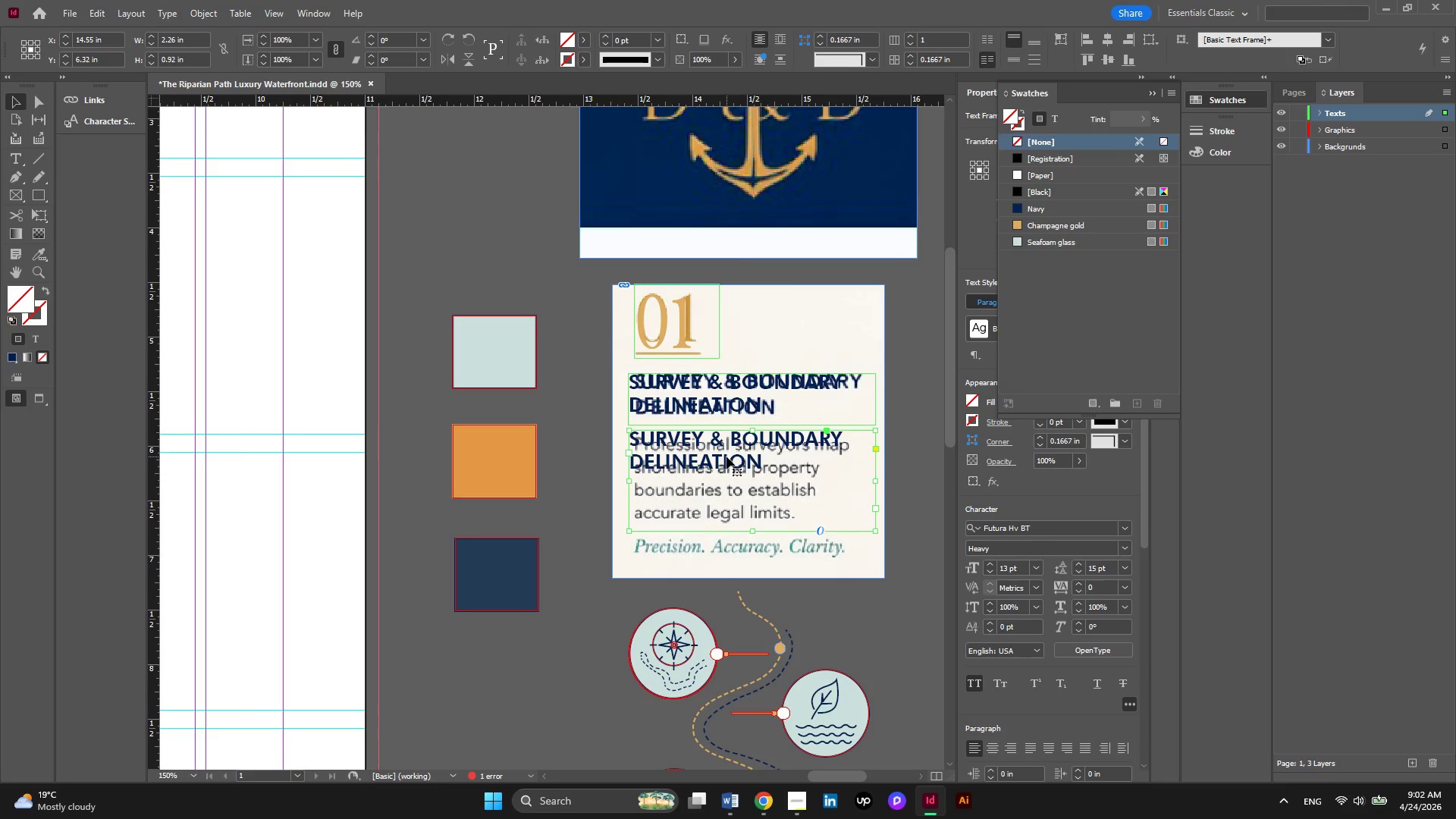 
double_click([726, 457])
 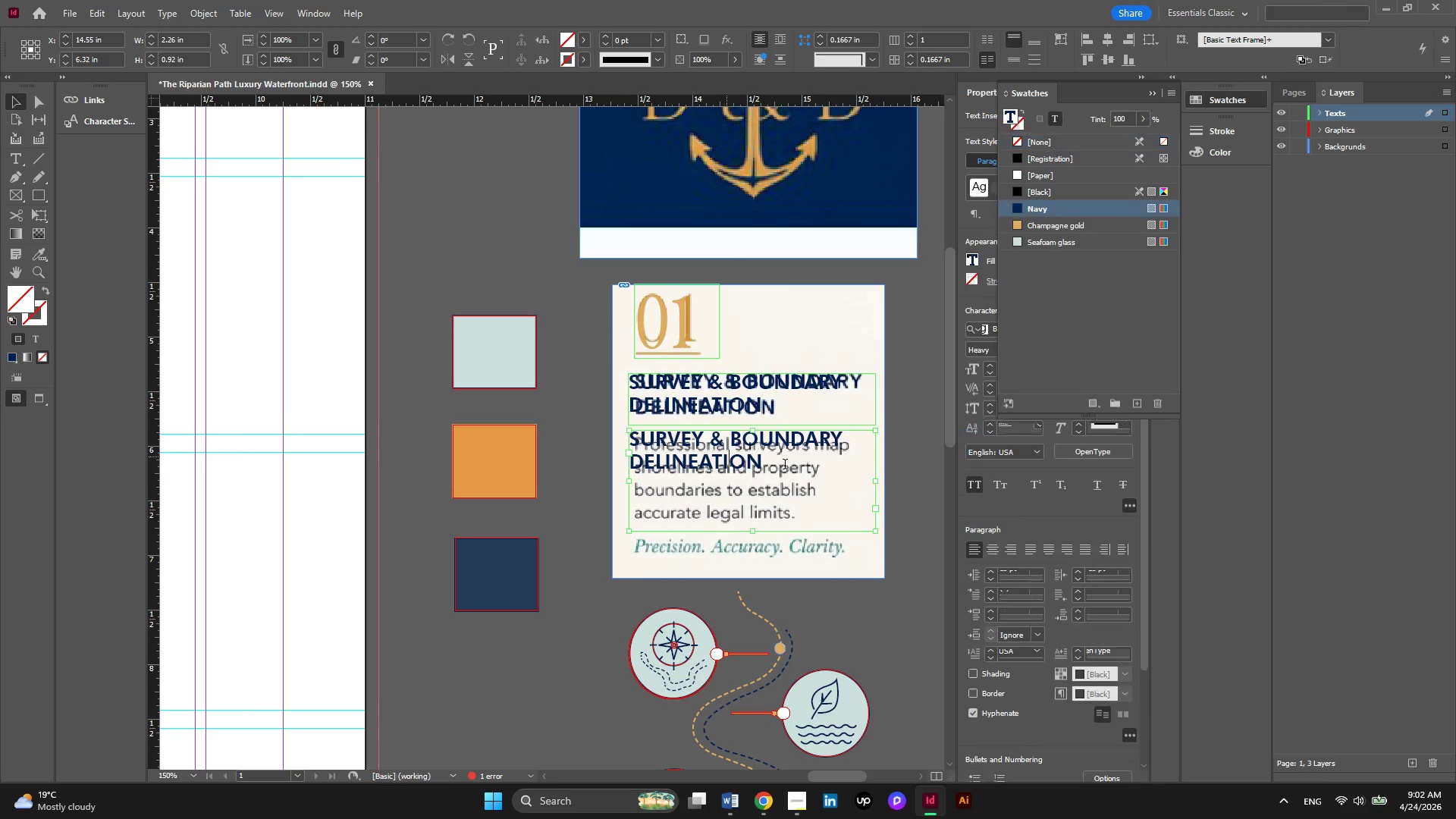 
left_click_drag(start_coordinate=[785, 466], to_coordinate=[595, 416])
 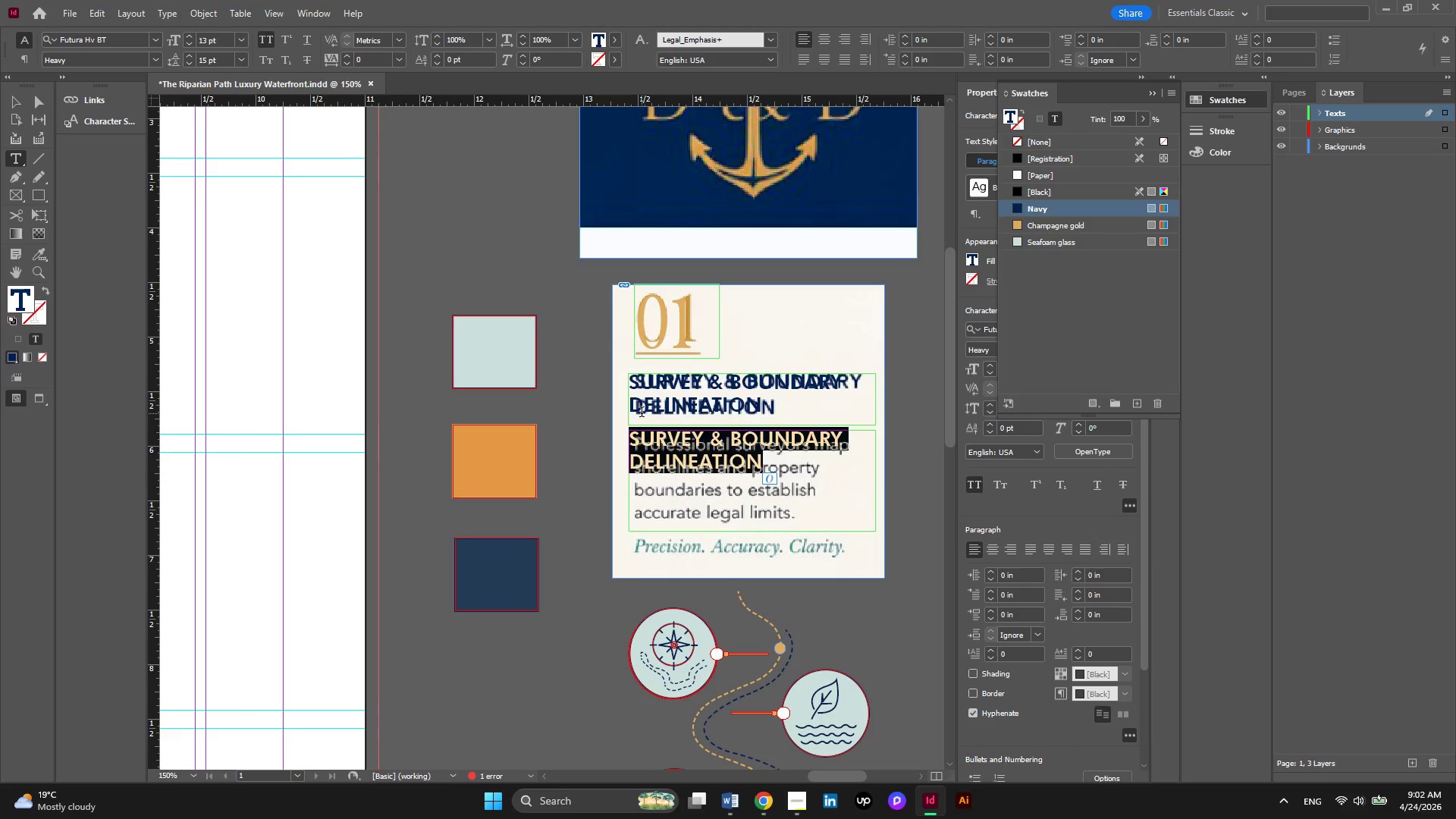 
key(Backspace)
type(Profe)
key(Backspace)
key(Backspace)
key(Backspace)
key(Backspace)
type(R)
 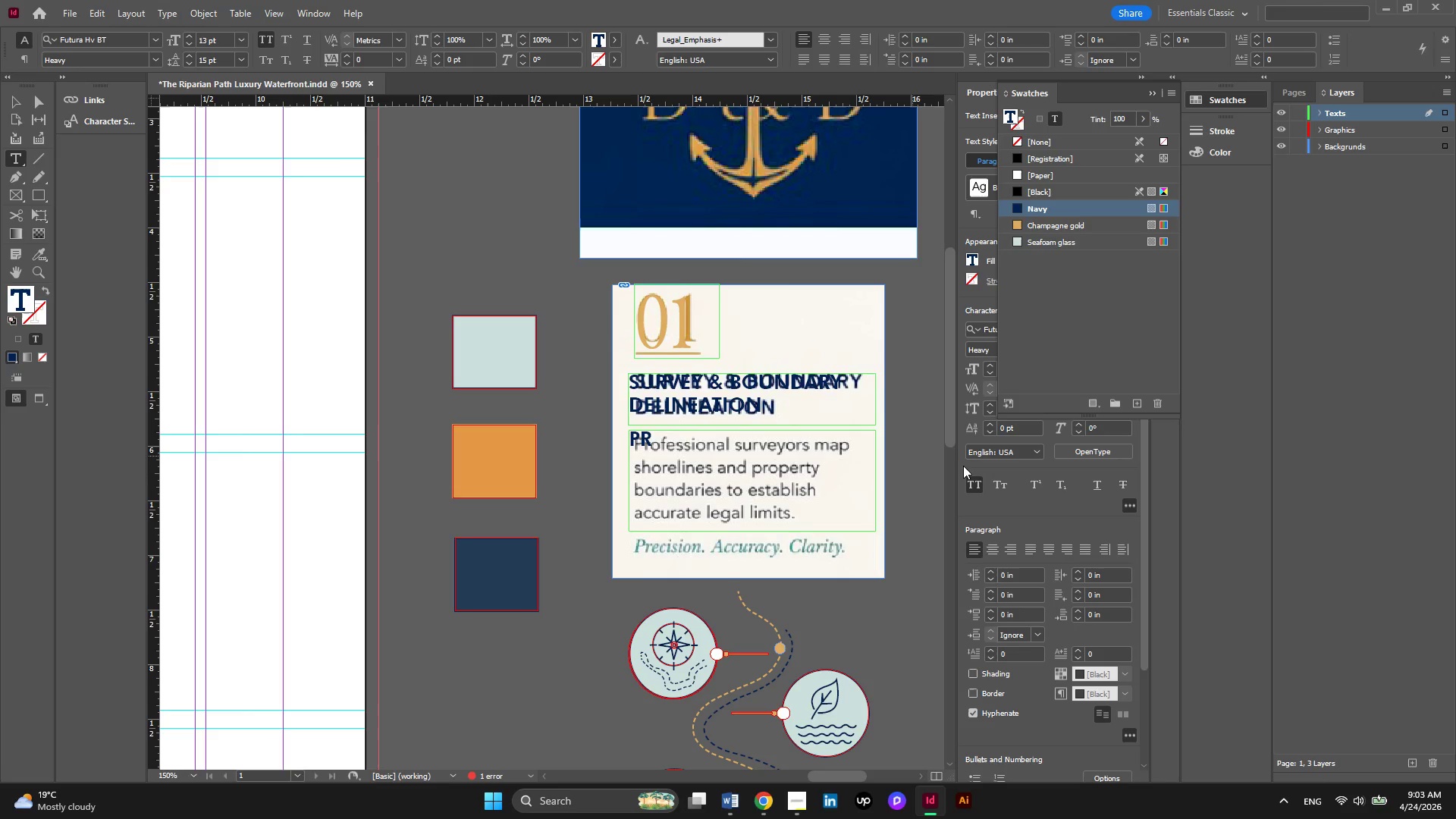 
left_click([971, 480])
 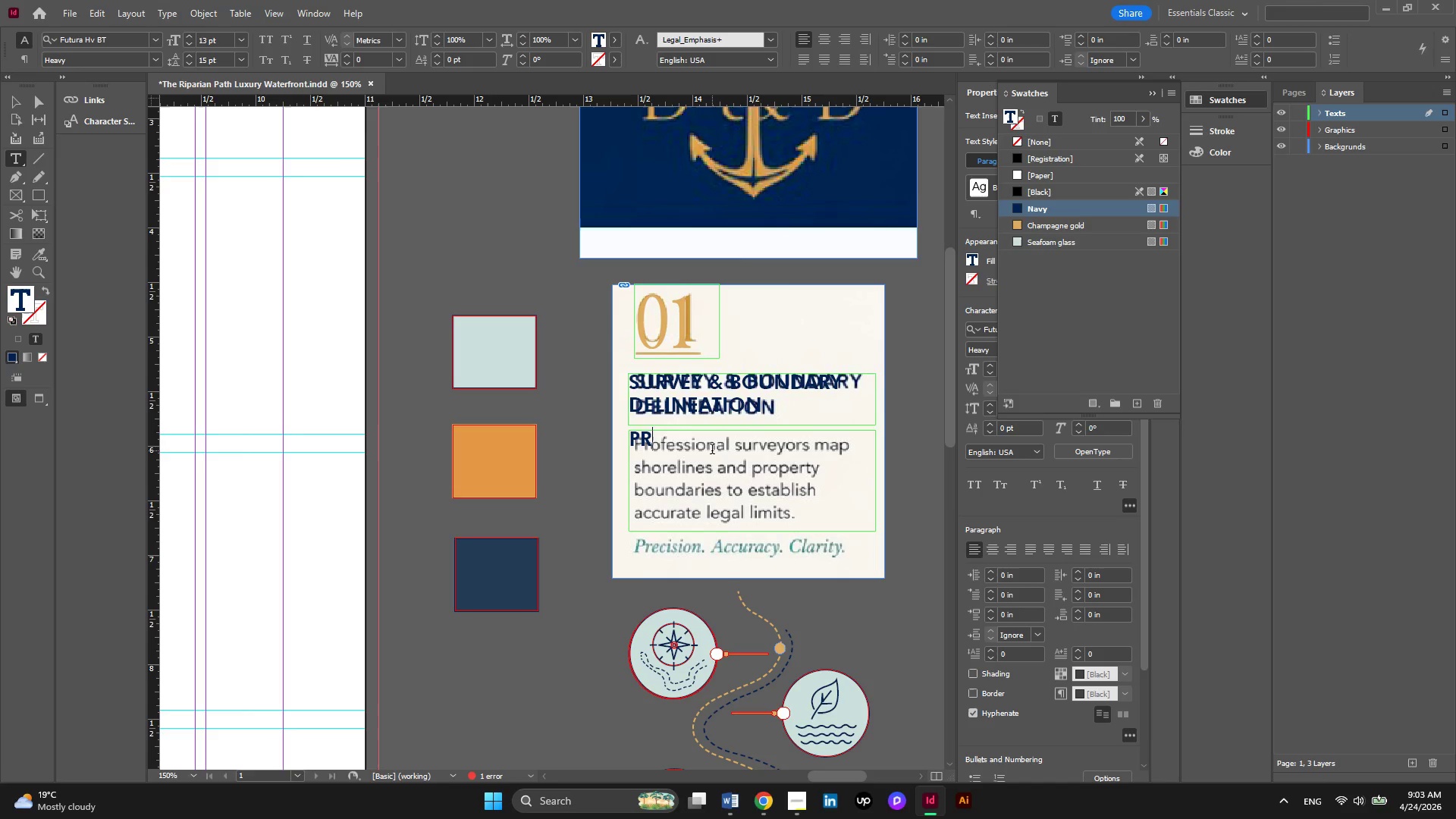 
key(Backspace)
 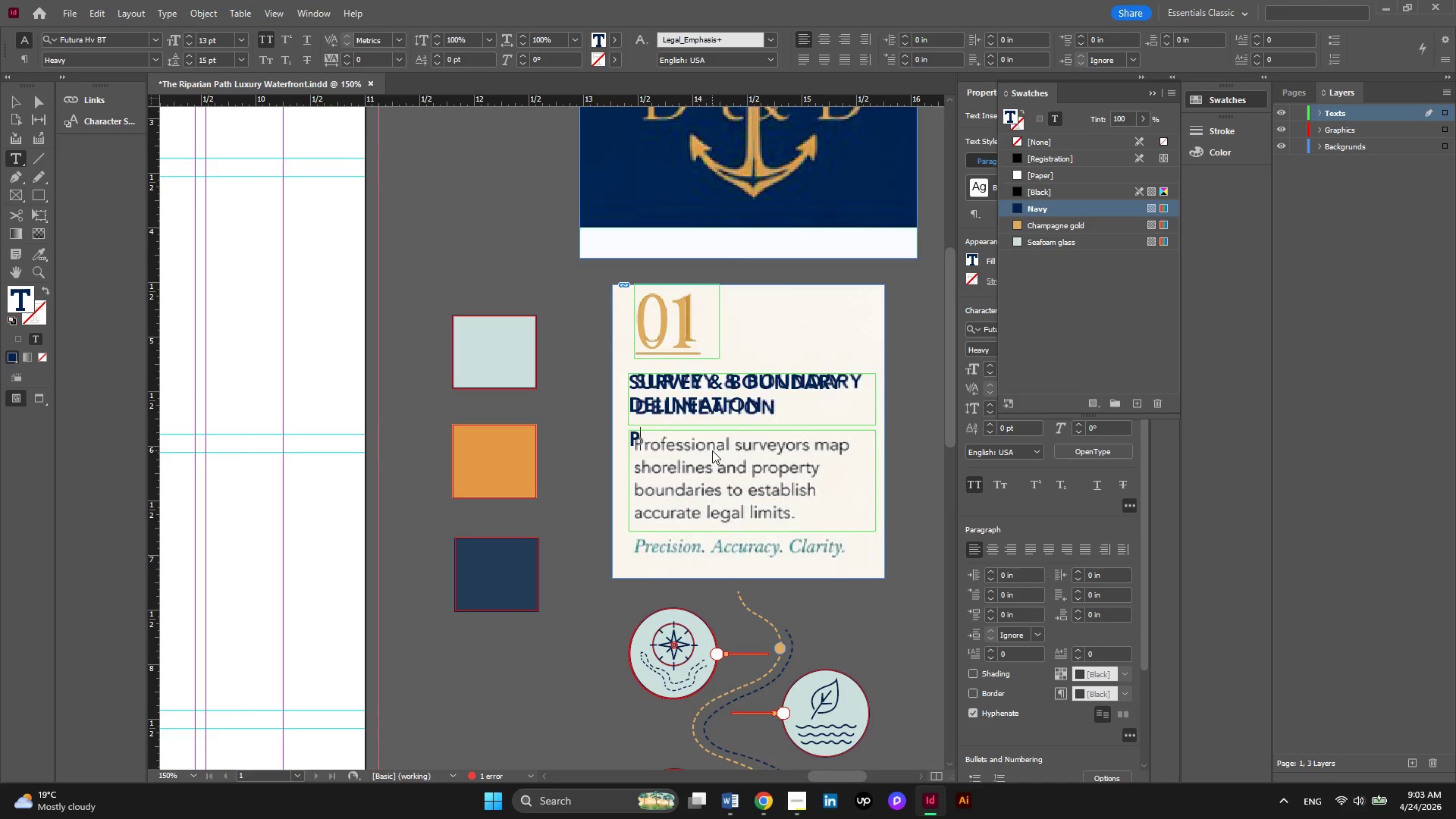 
key(R)
 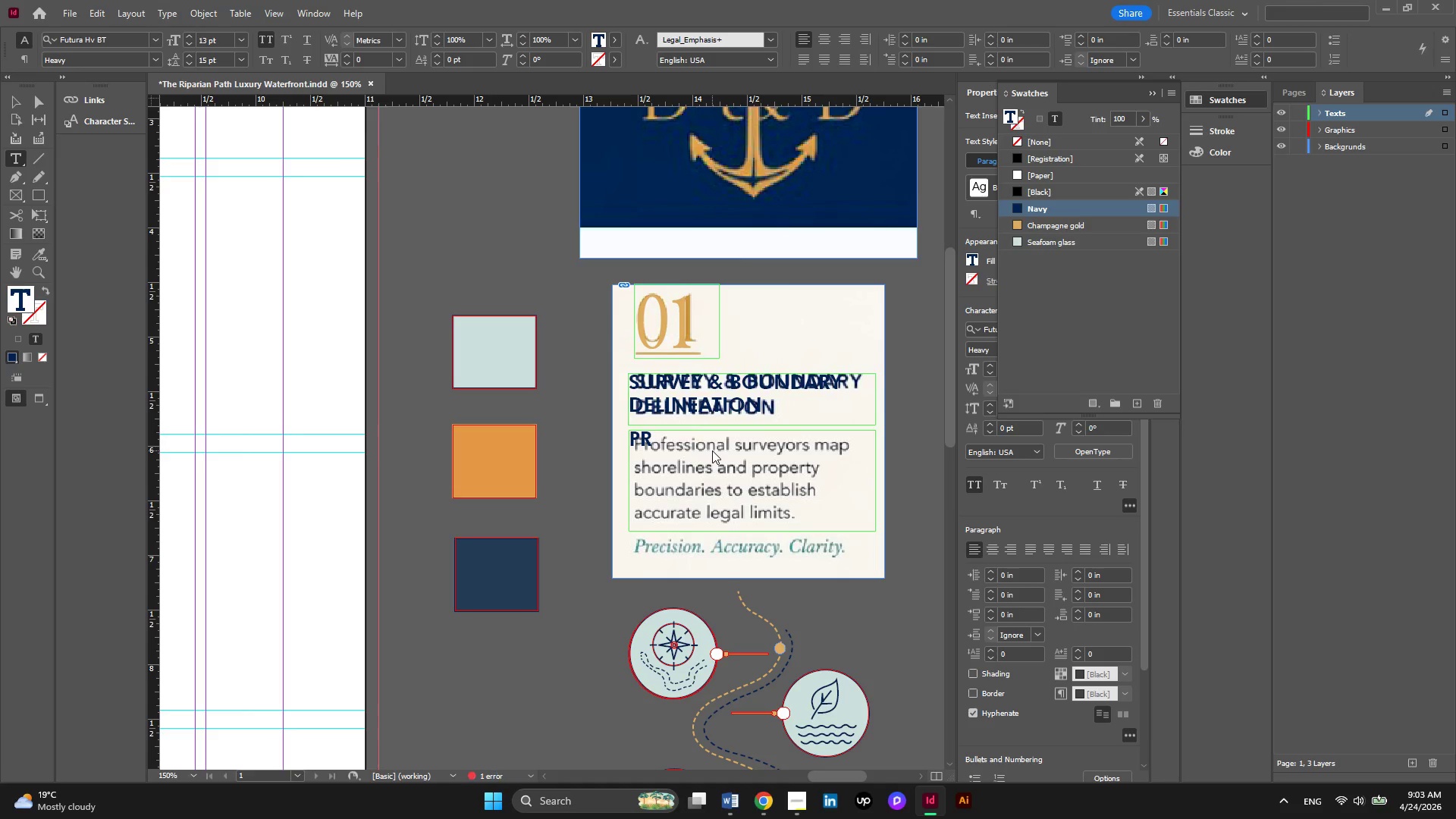 
key(Backspace)
 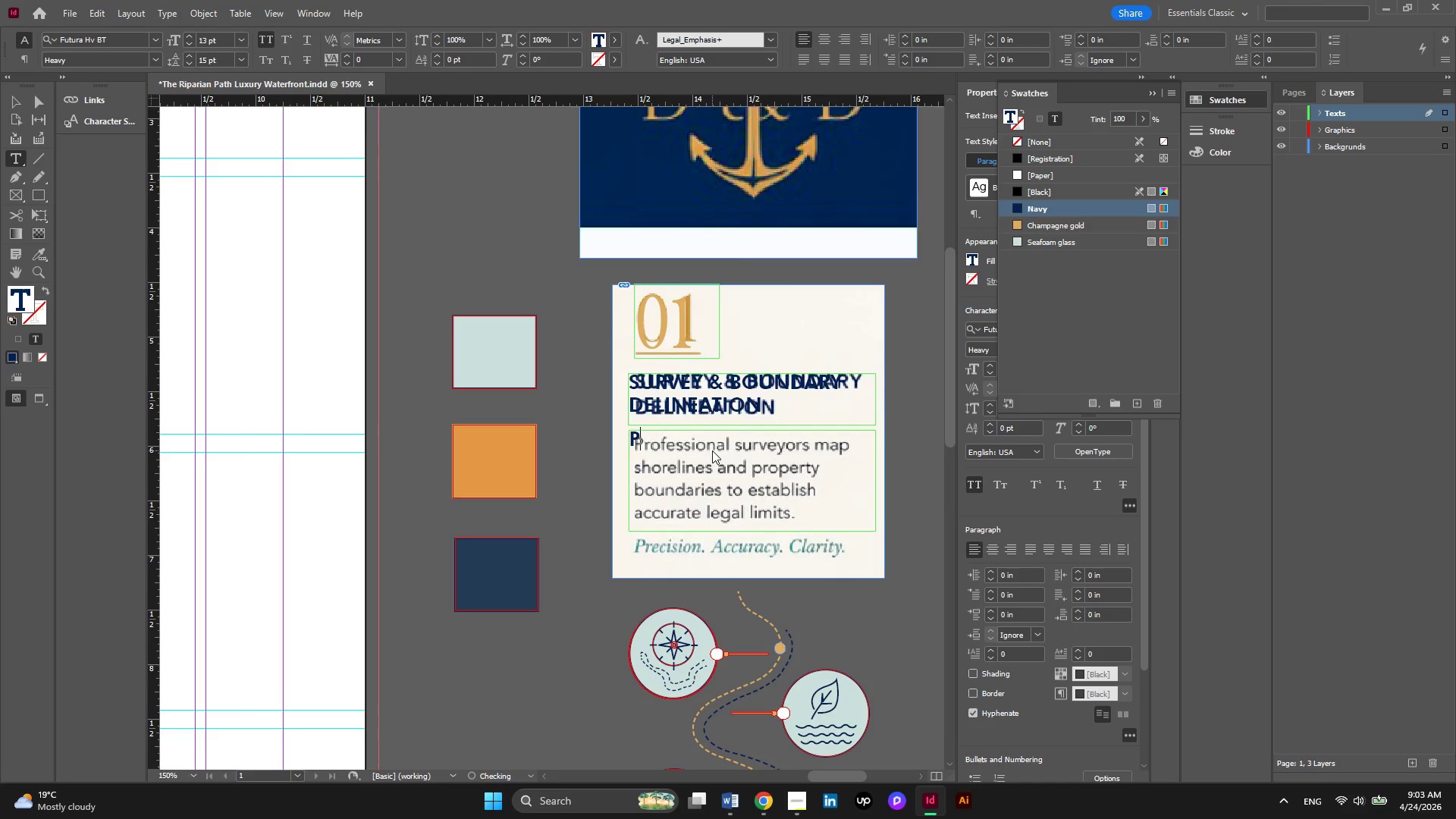 
key(CapsLock)
 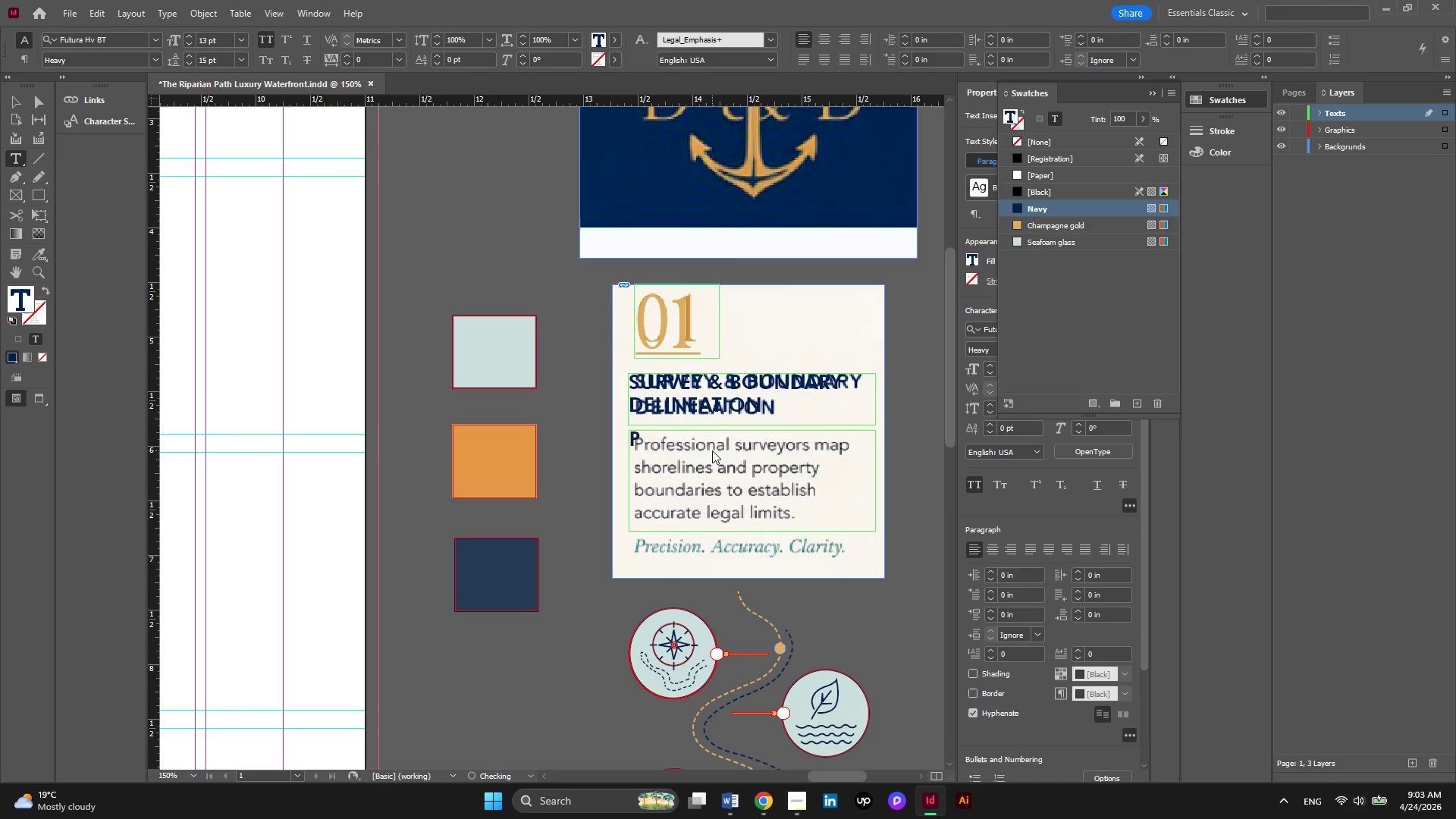 
key(R)
 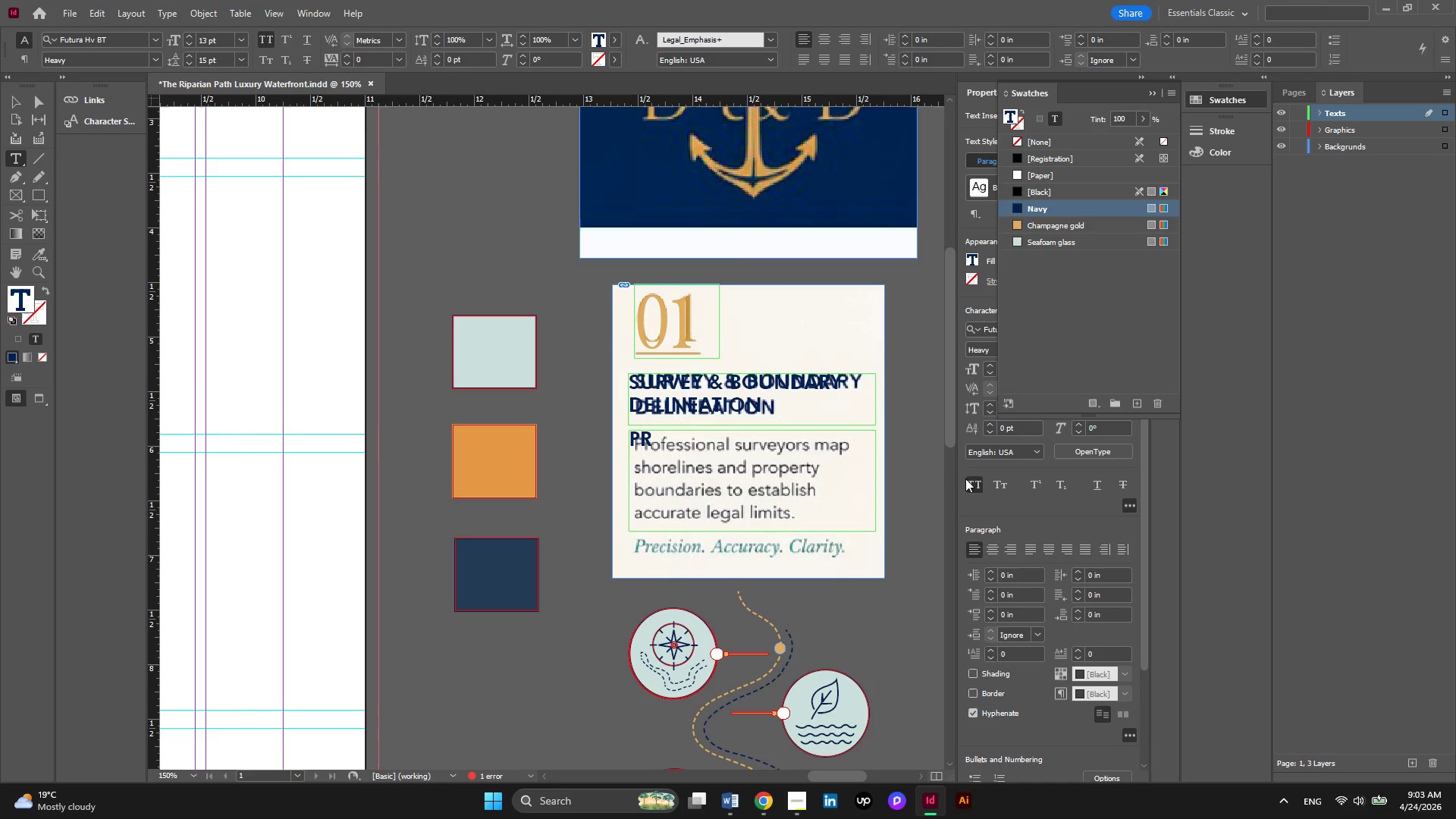 
left_click([968, 485])
 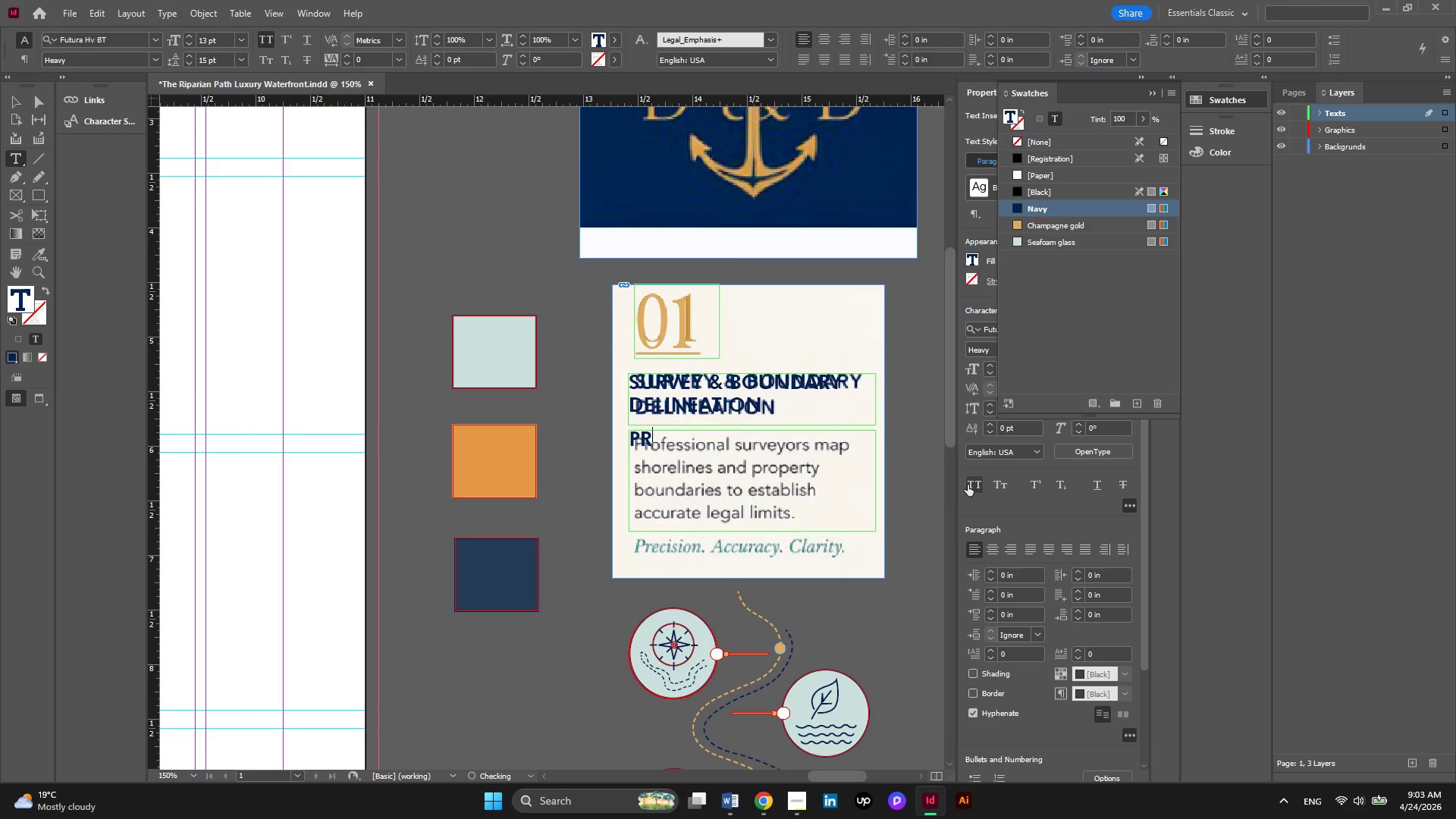 
key(E)
 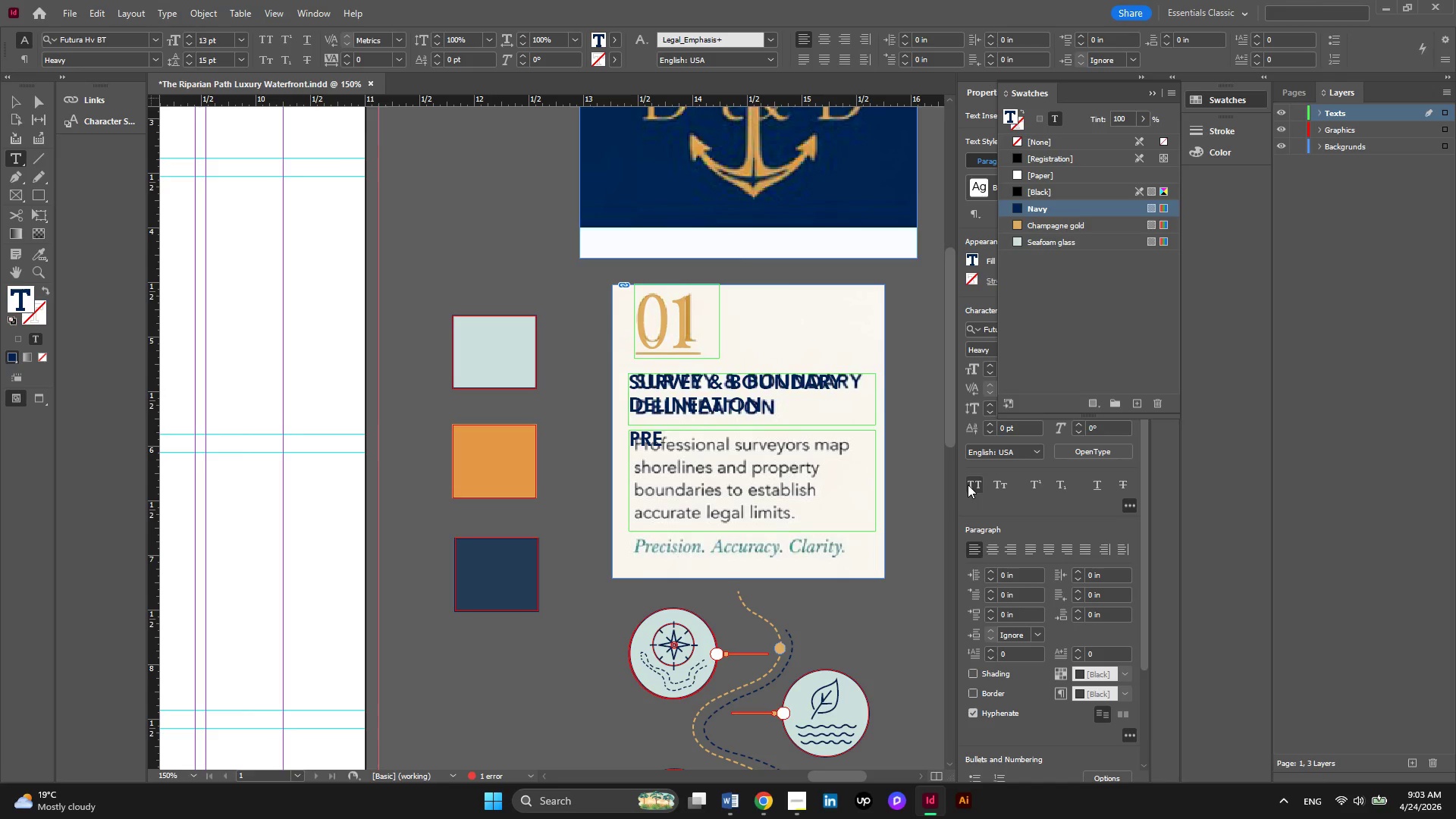 
key(CapsLock)
 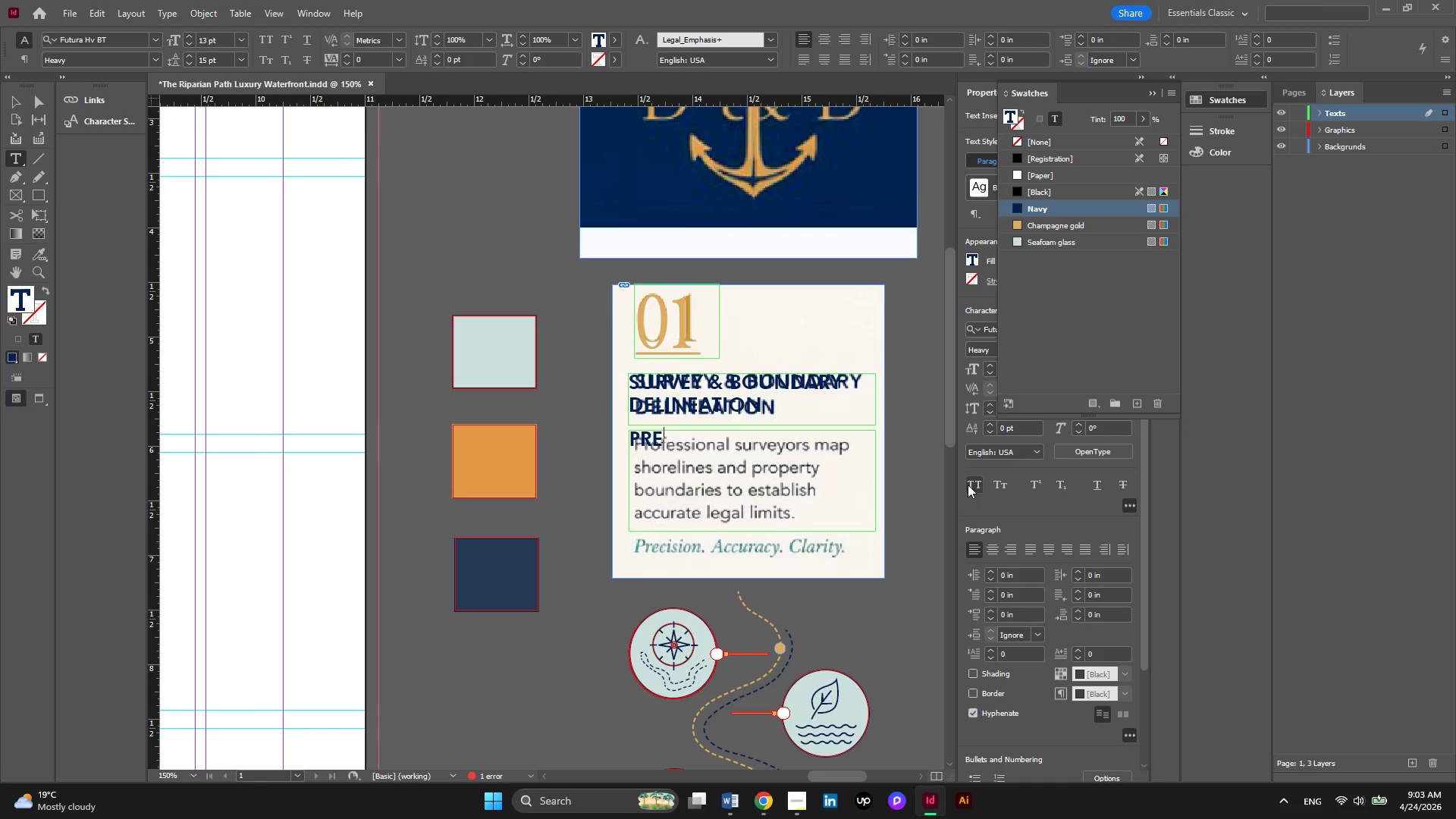 
key(E)
 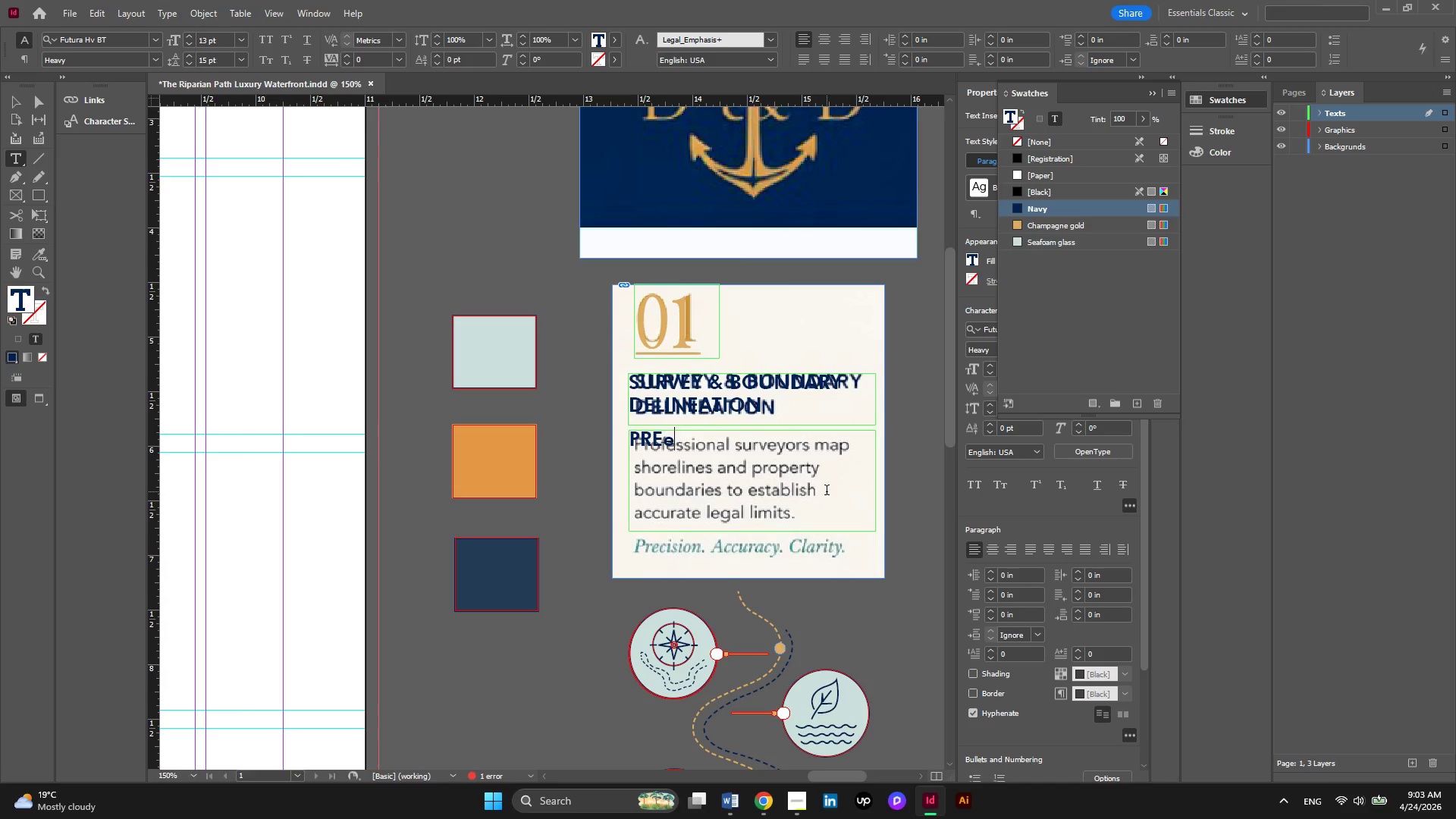 
key(ArrowLeft)
 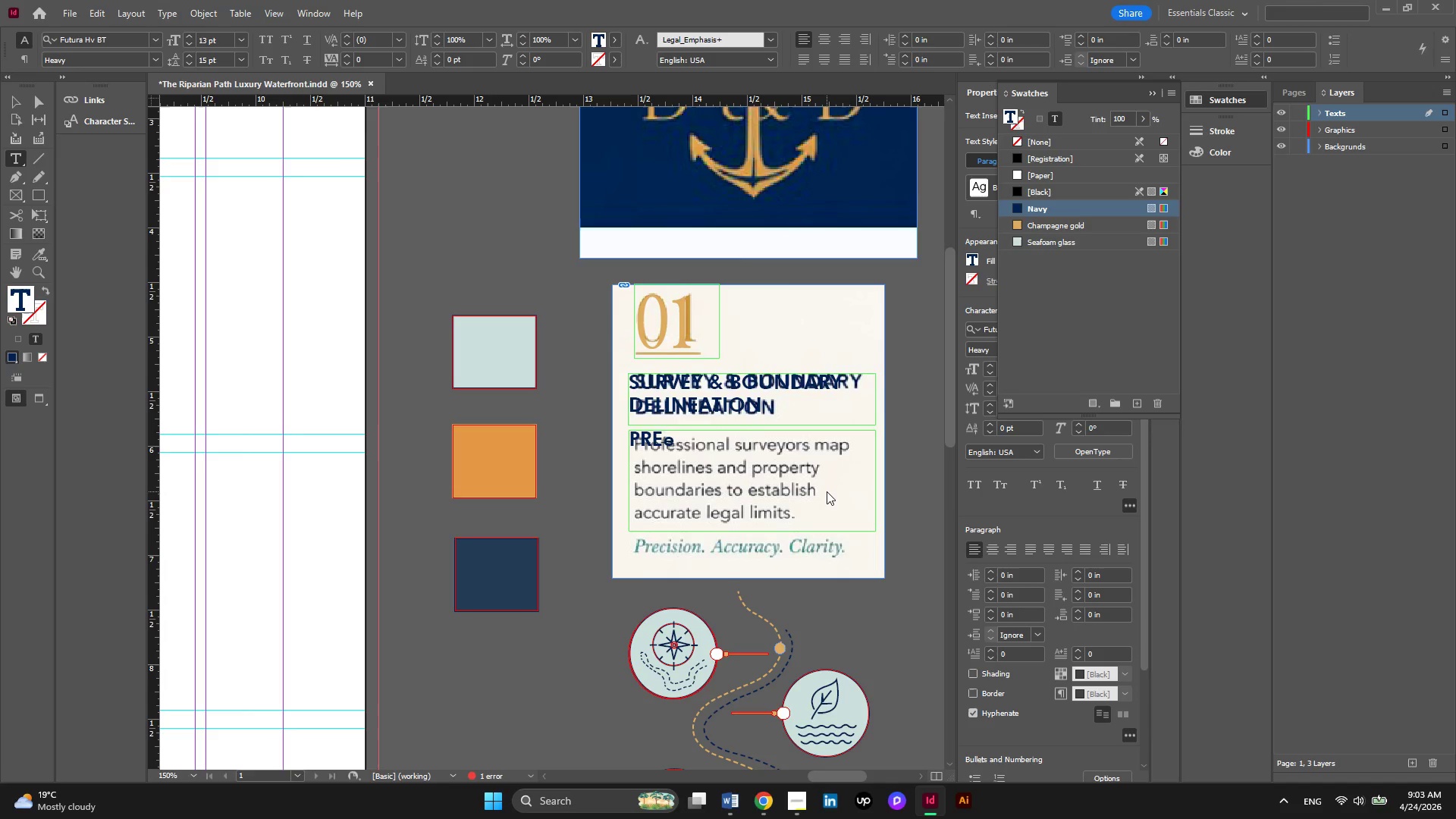 
type(\)
key(Backspace)
key(Backspace)
key(Backspace)
type(RO)
key(Backspace)
key(Backspace)
 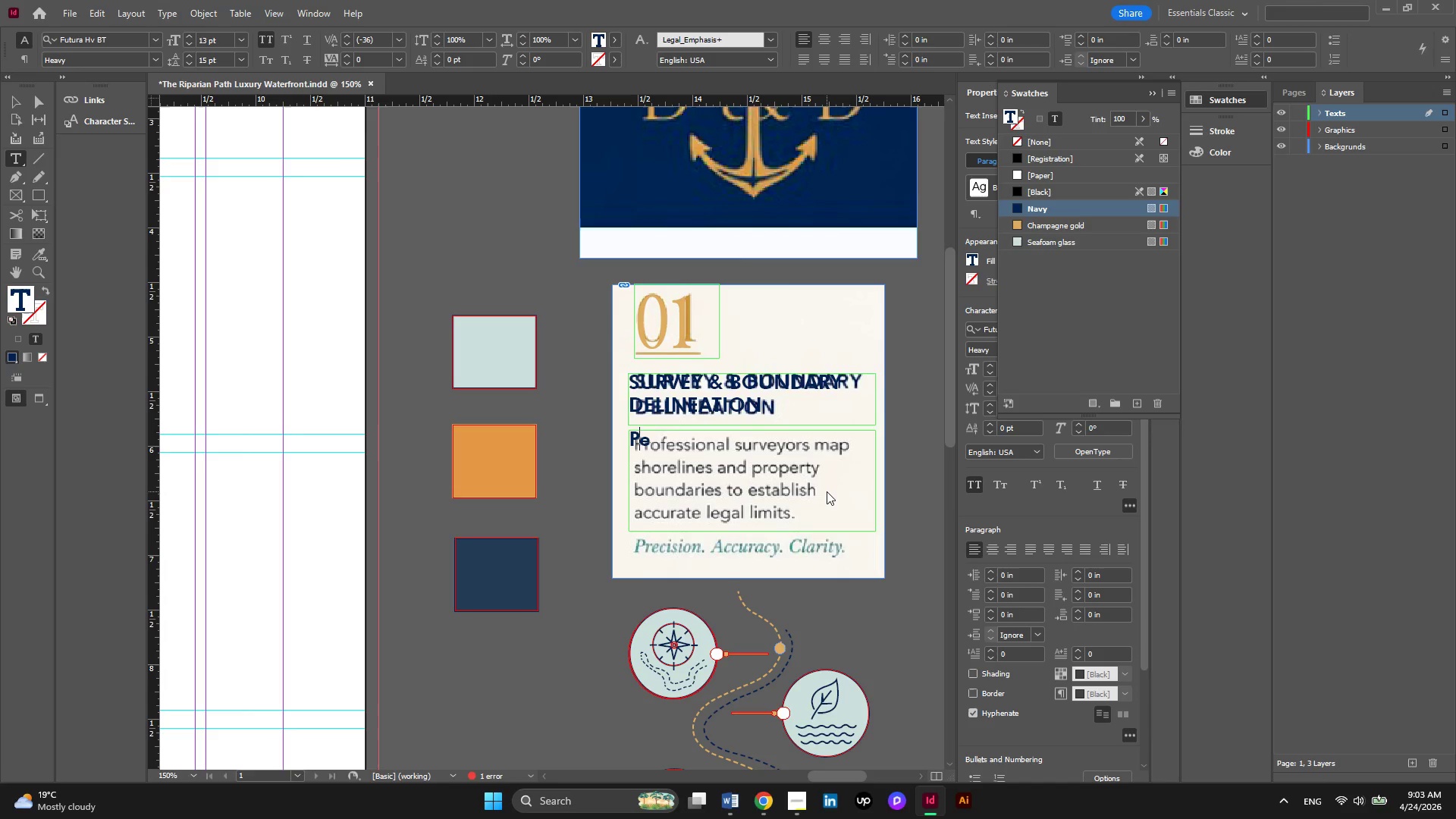 
key(ArrowRight)
 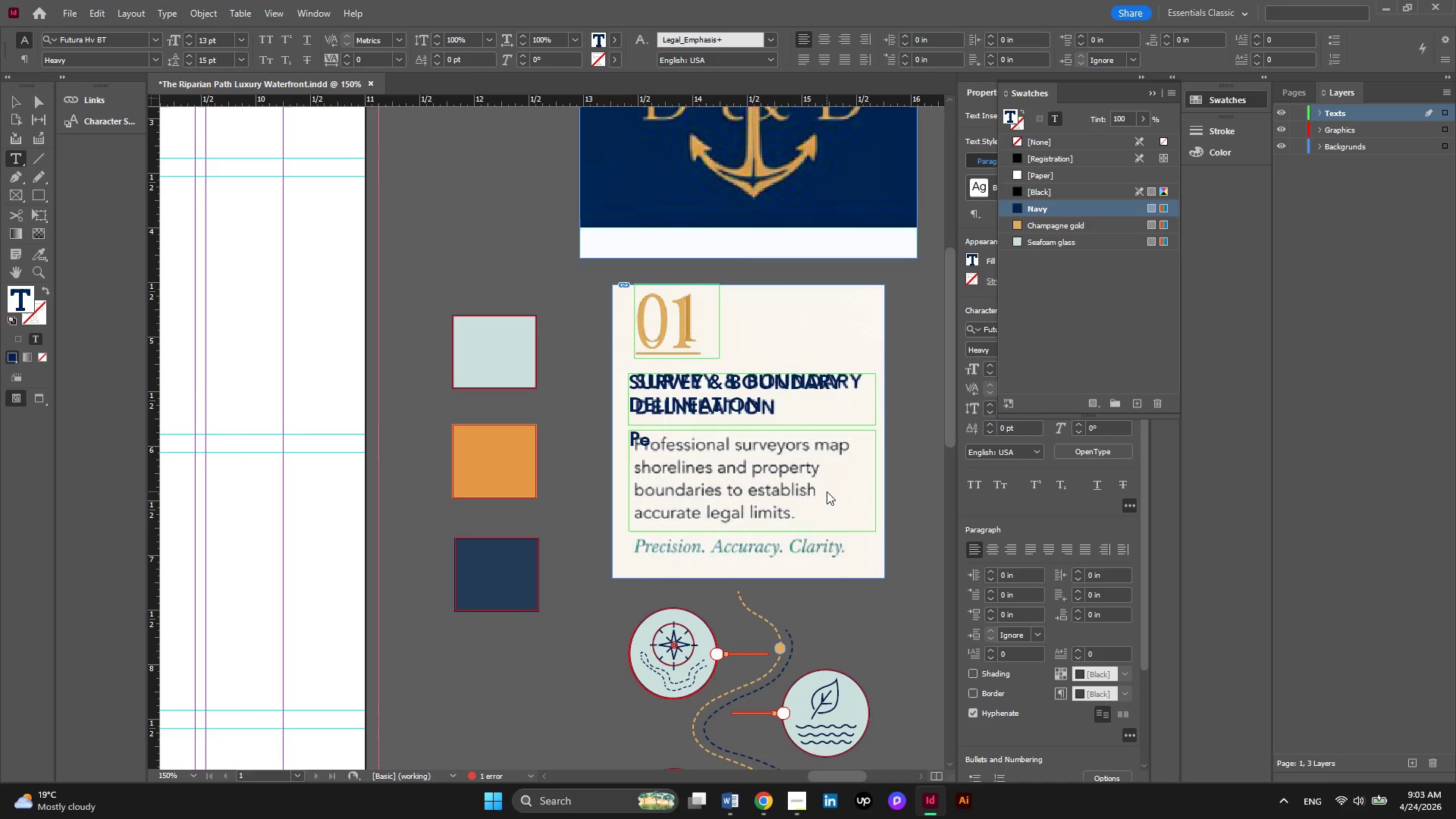 
type(ROFESSIONAL SURVEY)
 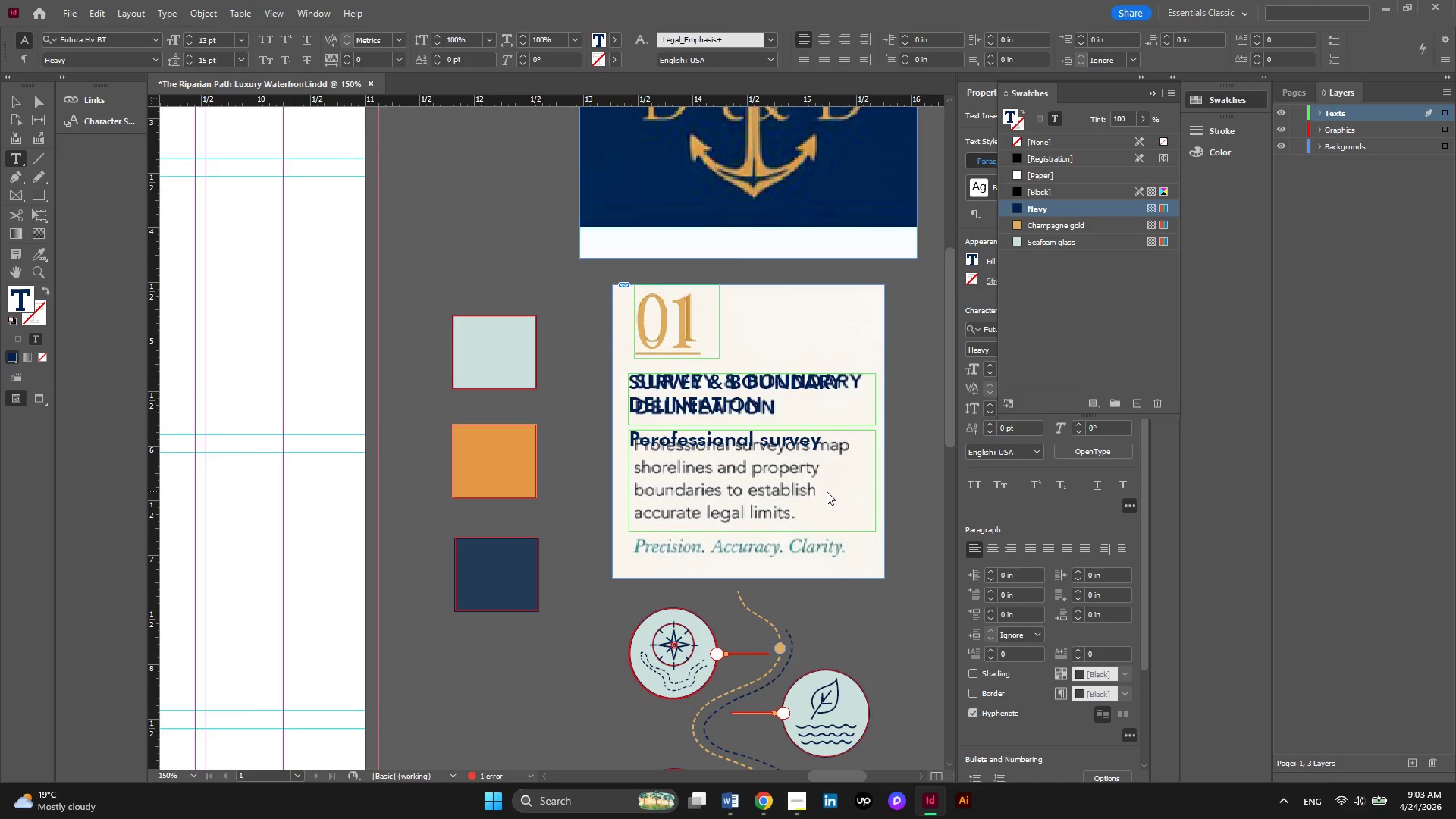 
type(S MAO SH)
 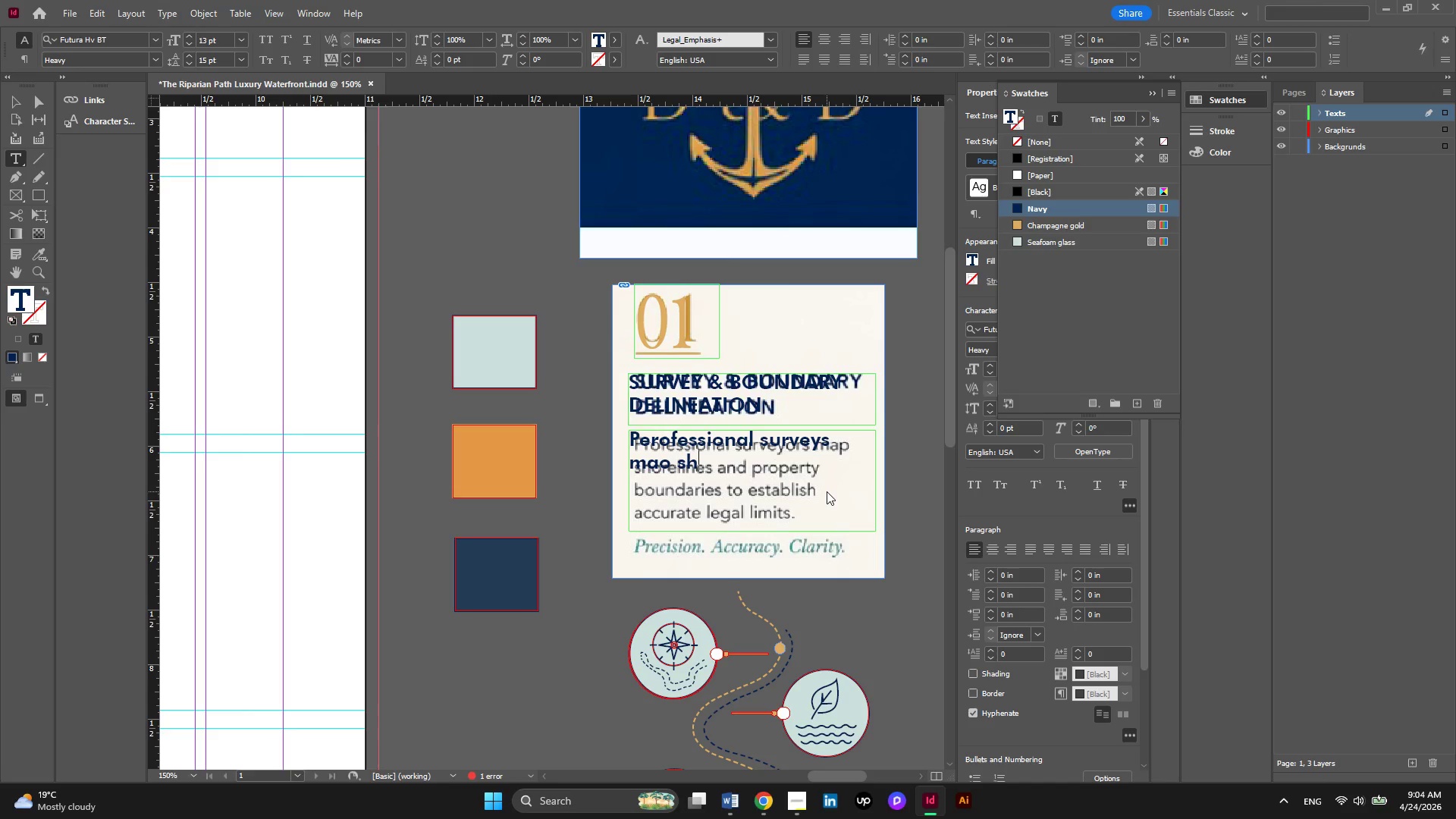 
type(ORES PROPERTY BOUNDR)
 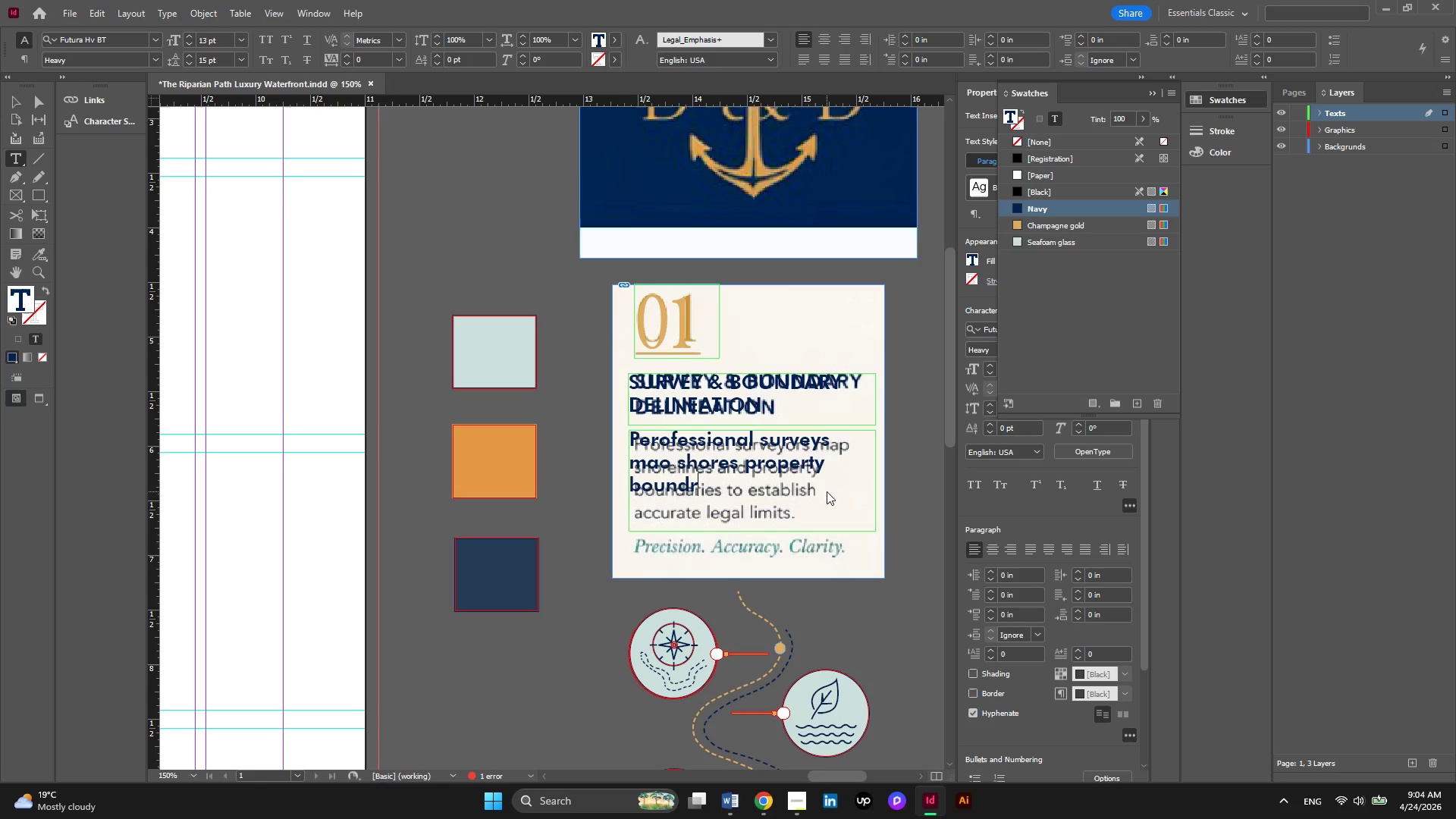 
type(IES TO ESTABLISH ACCURATE LEGAL LIMITS.)
 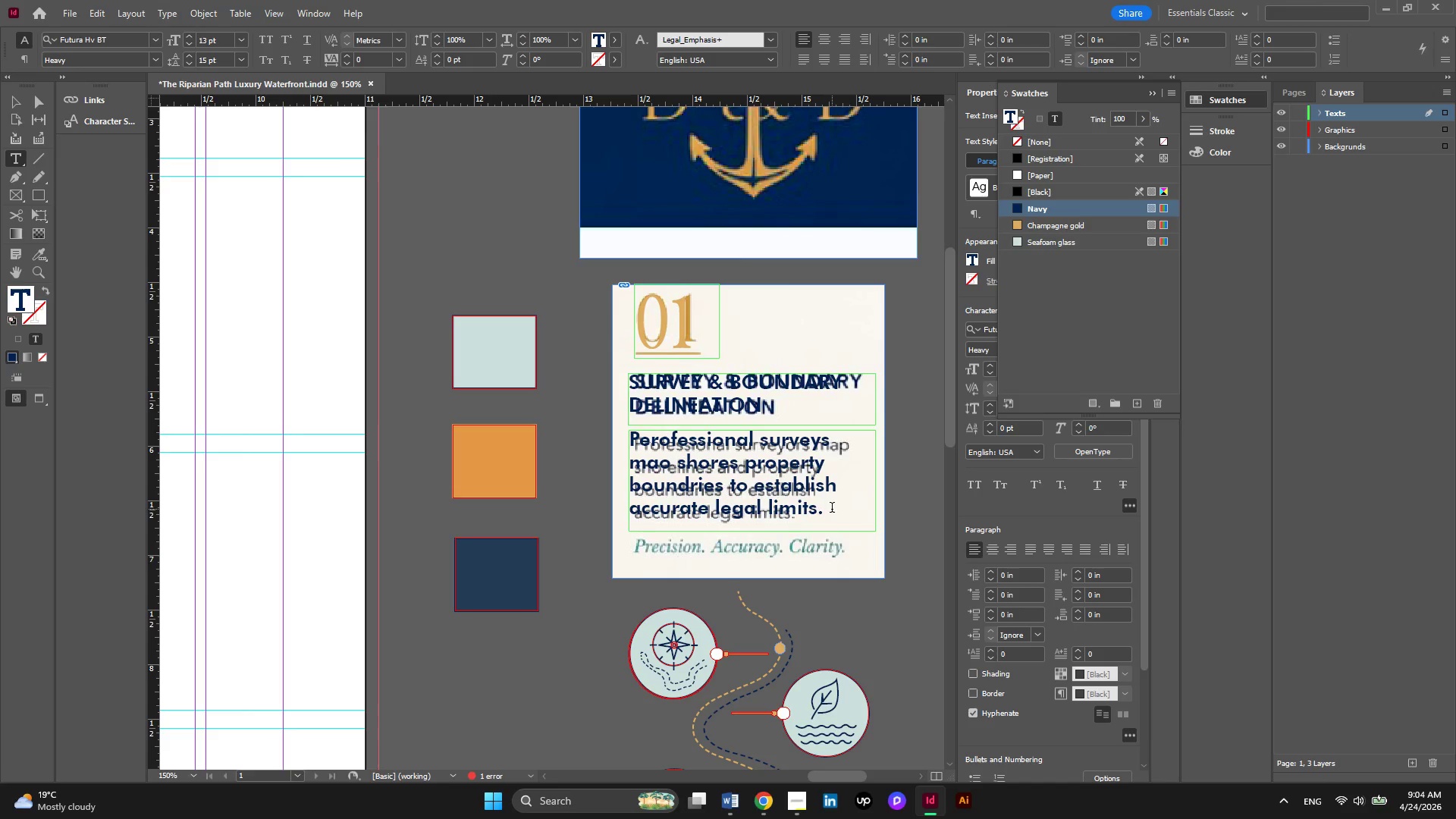 
left_click_drag(start_coordinate=[832, 509], to_coordinate=[604, 437])
 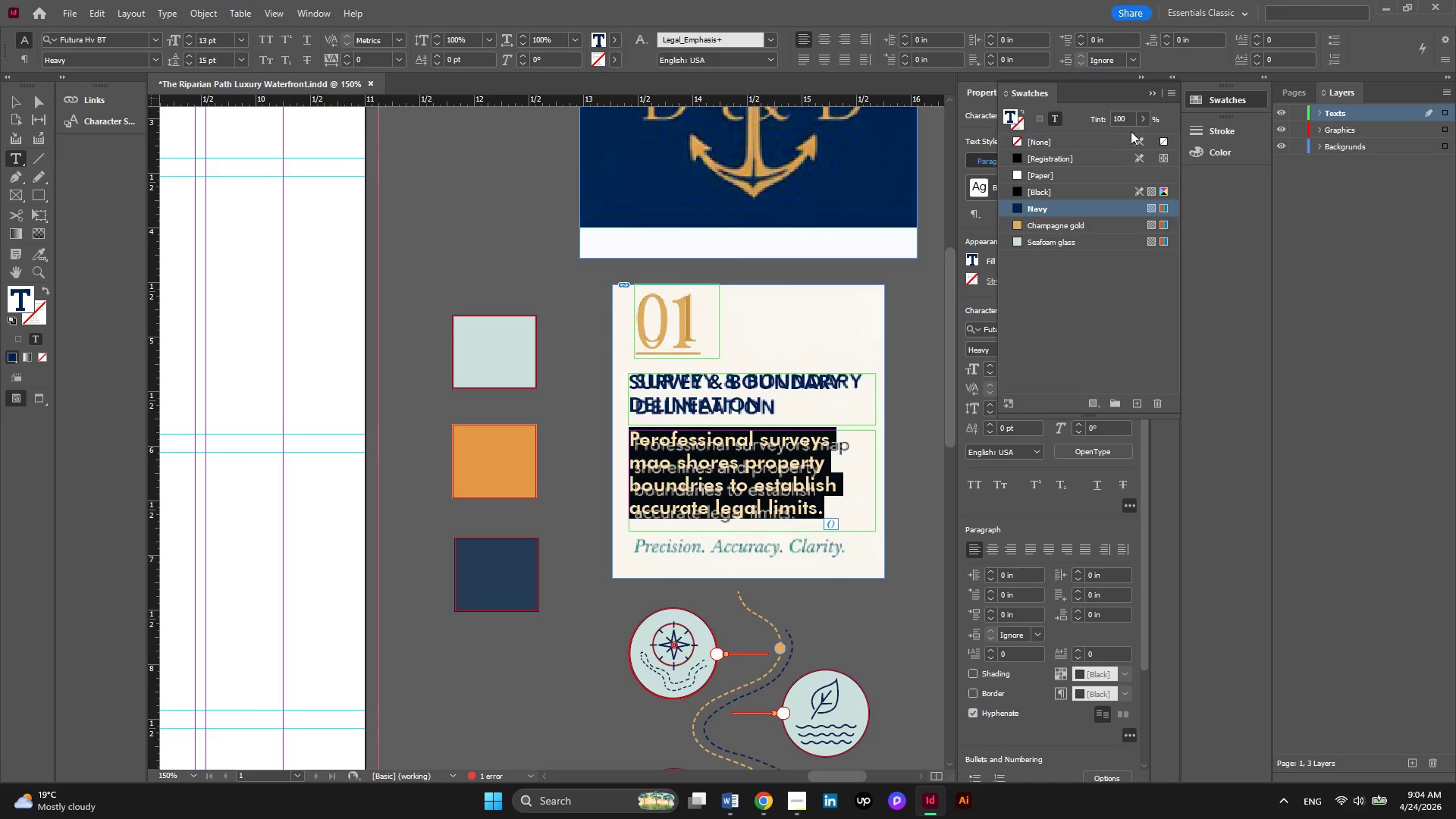 
left_click([1150, 87])
 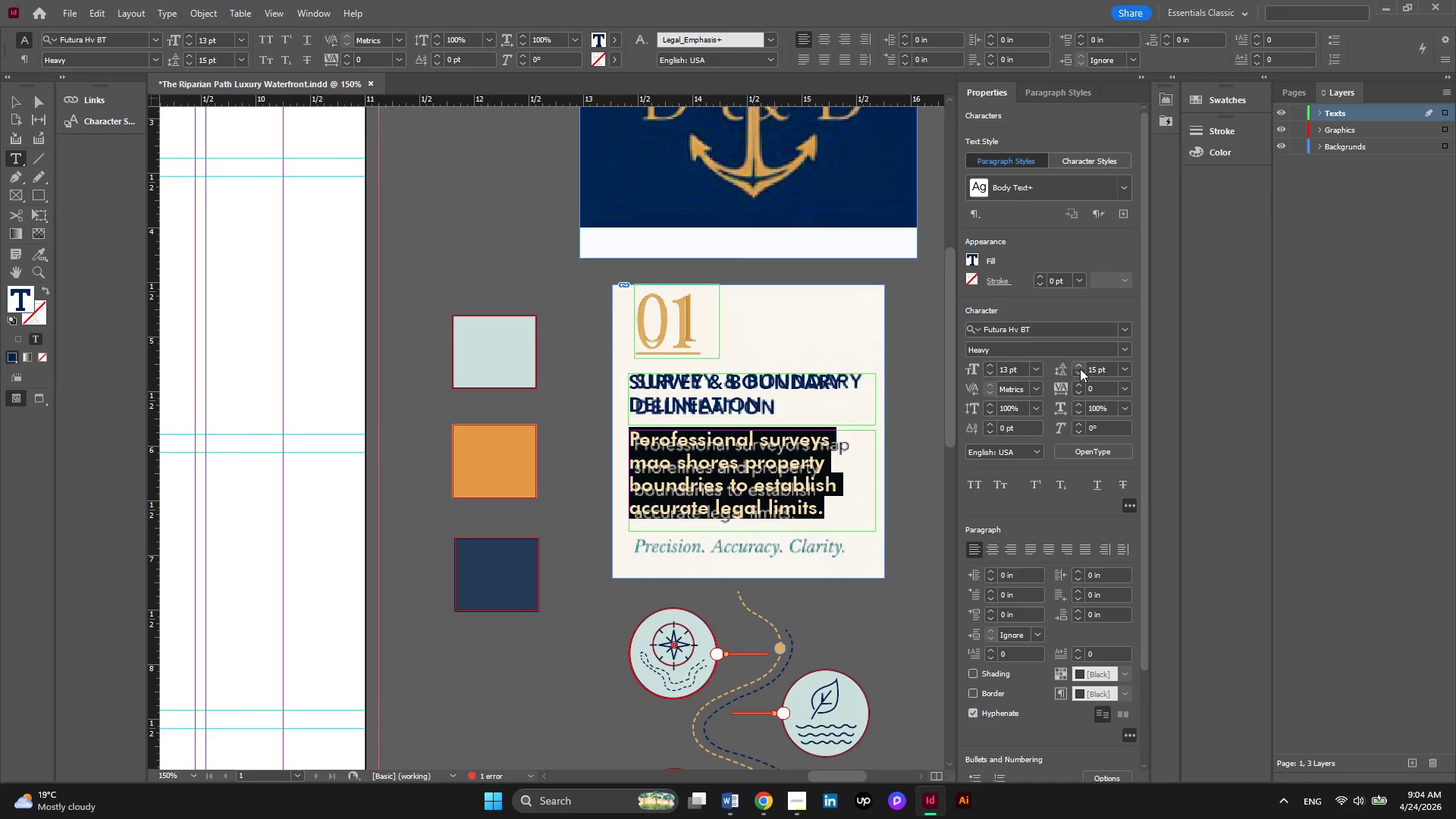 
double_click([1078, 372])
 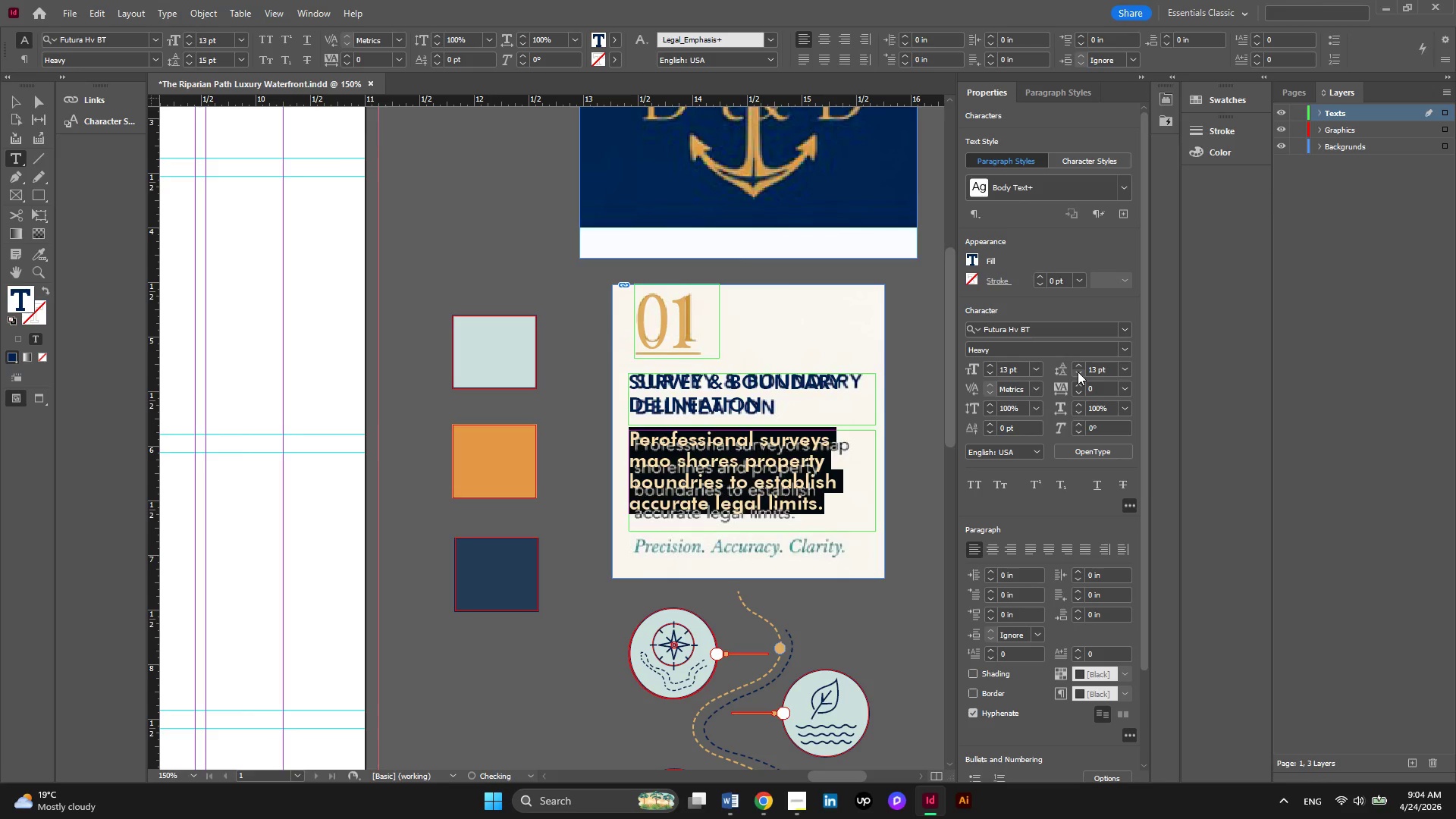 
triple_click([1078, 372])
 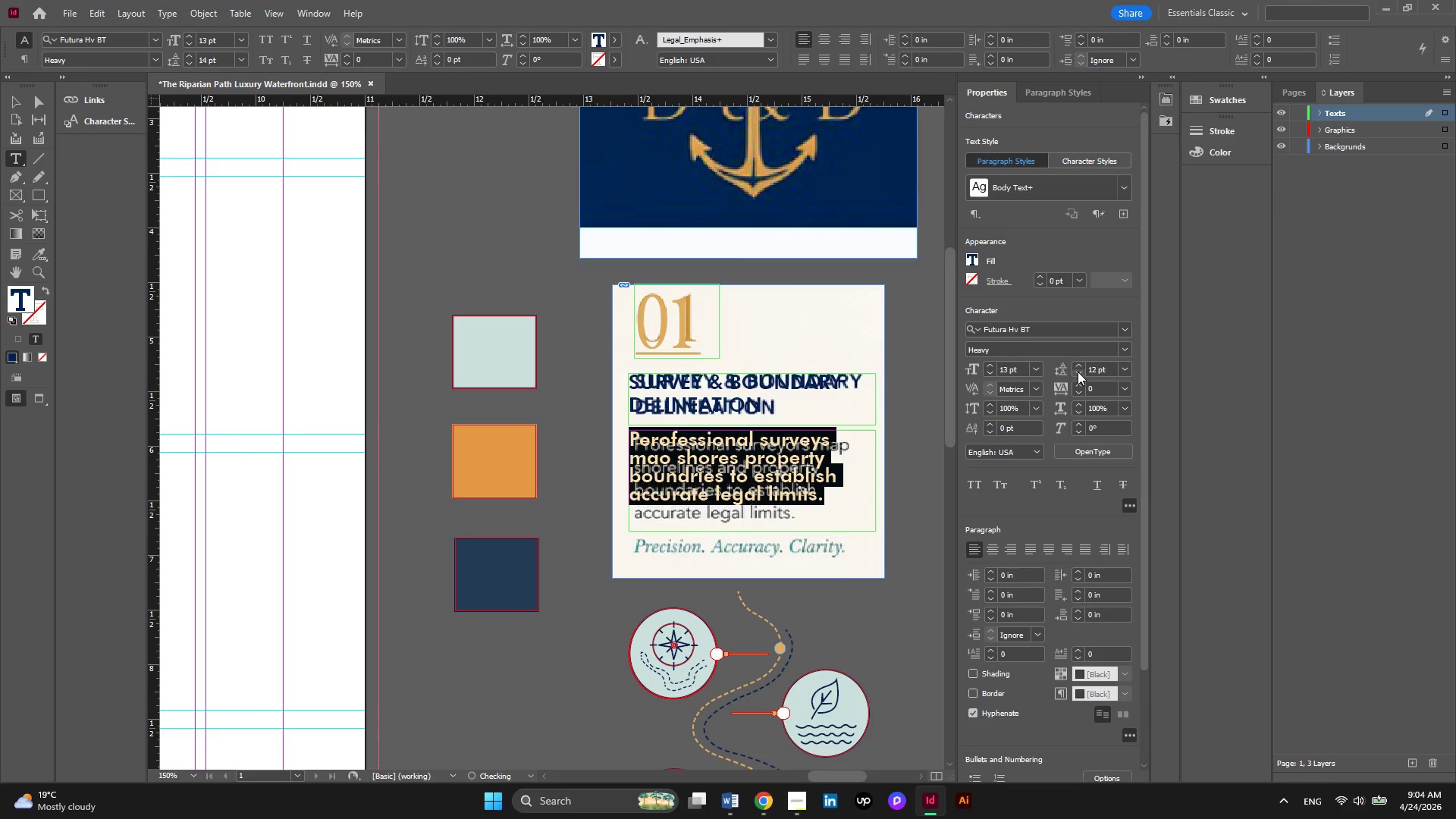 
triple_click([1078, 372])
 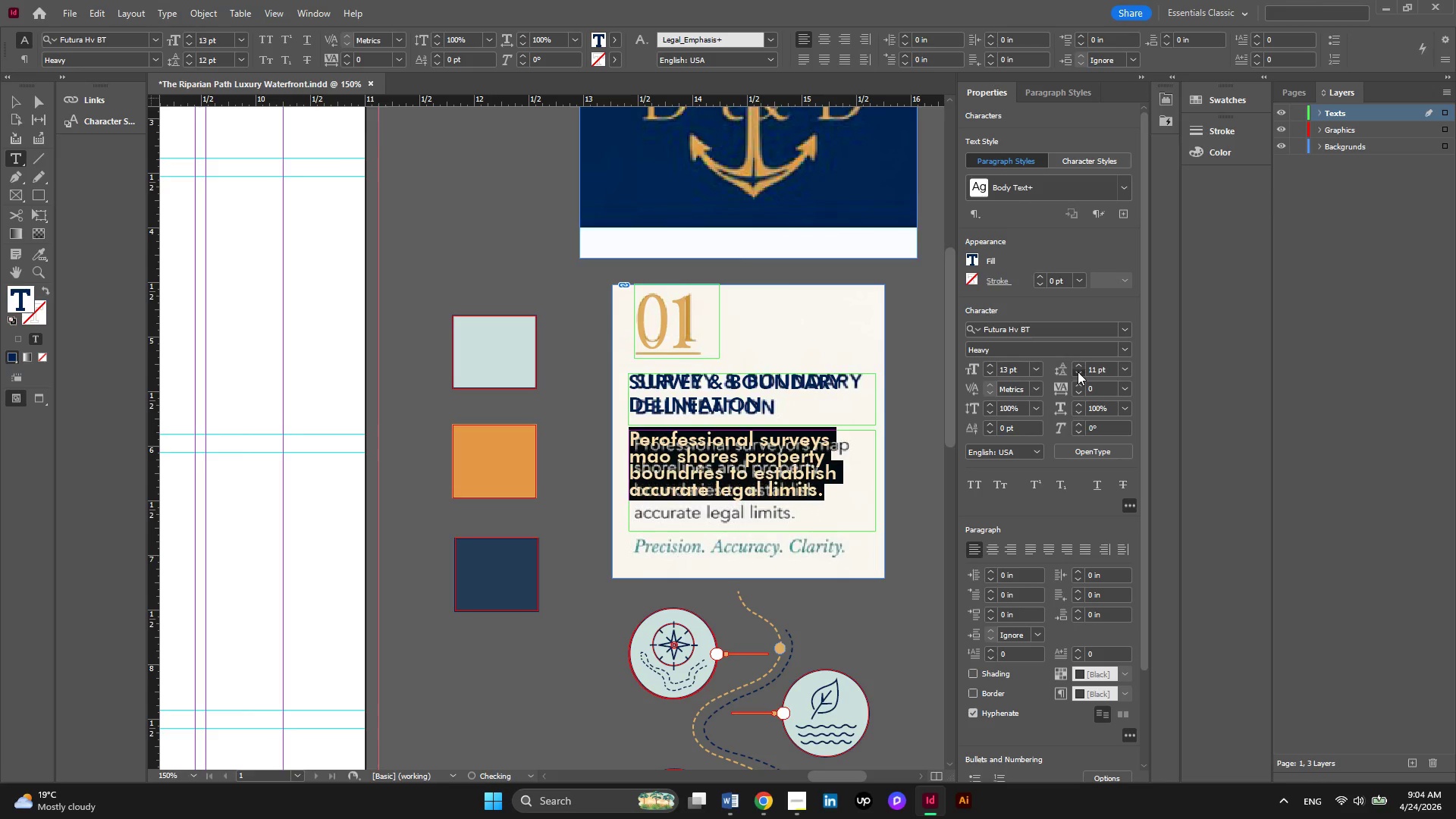 
triple_click([1078, 372])
 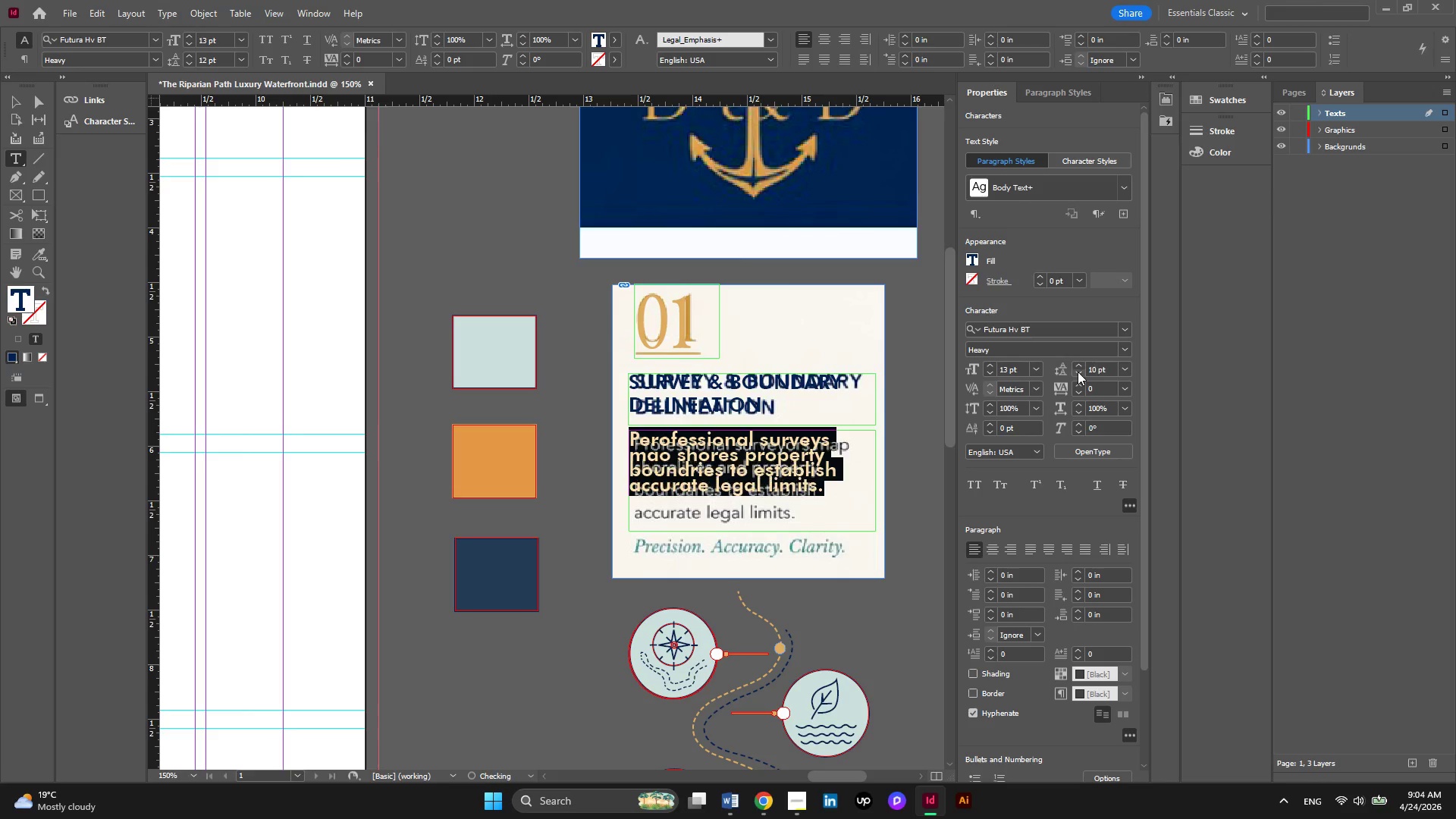 
triple_click([1078, 372])
 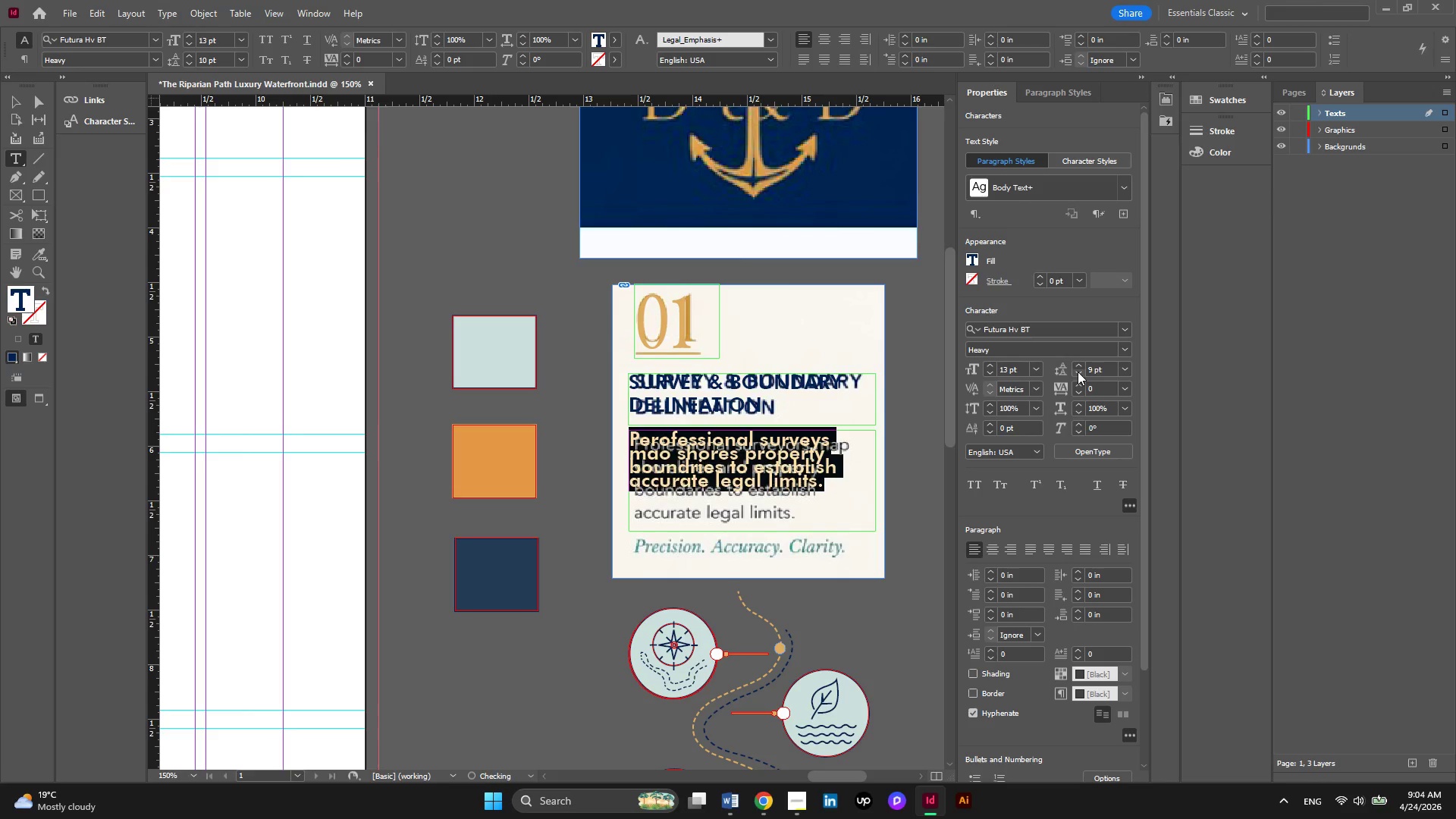 
triple_click([1078, 372])
 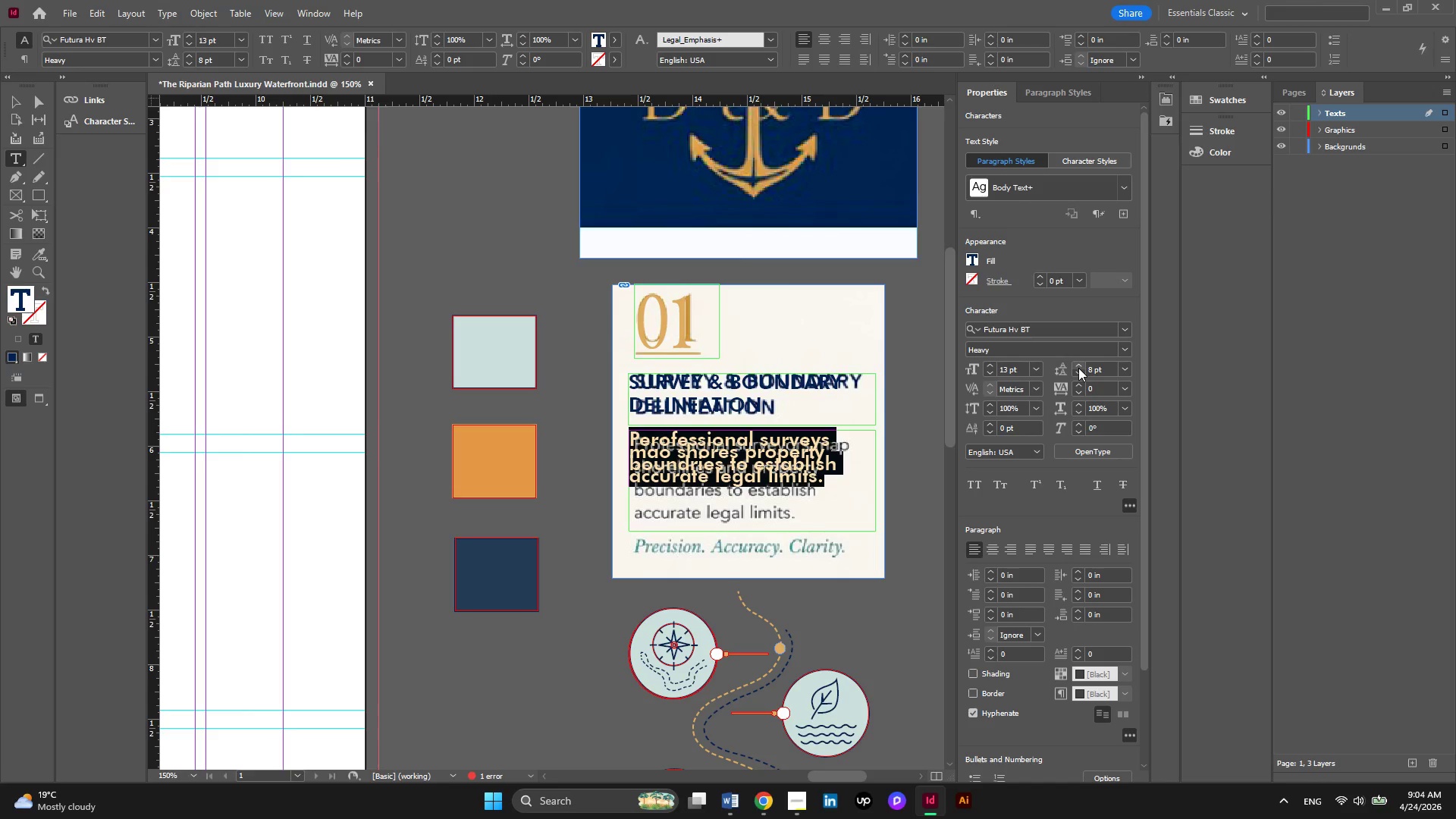 
double_click([1078, 368])
 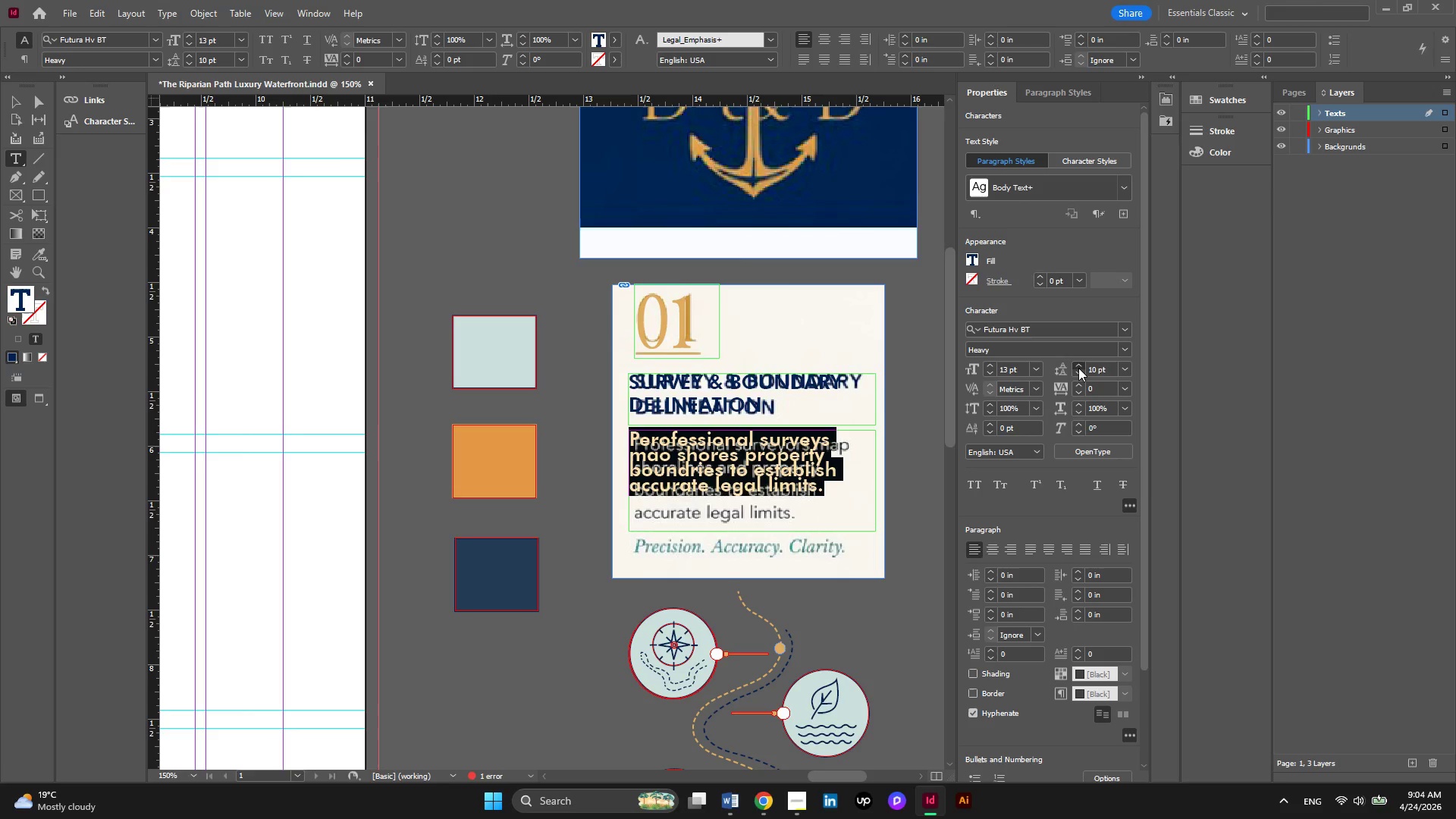 
double_click([1078, 368])
 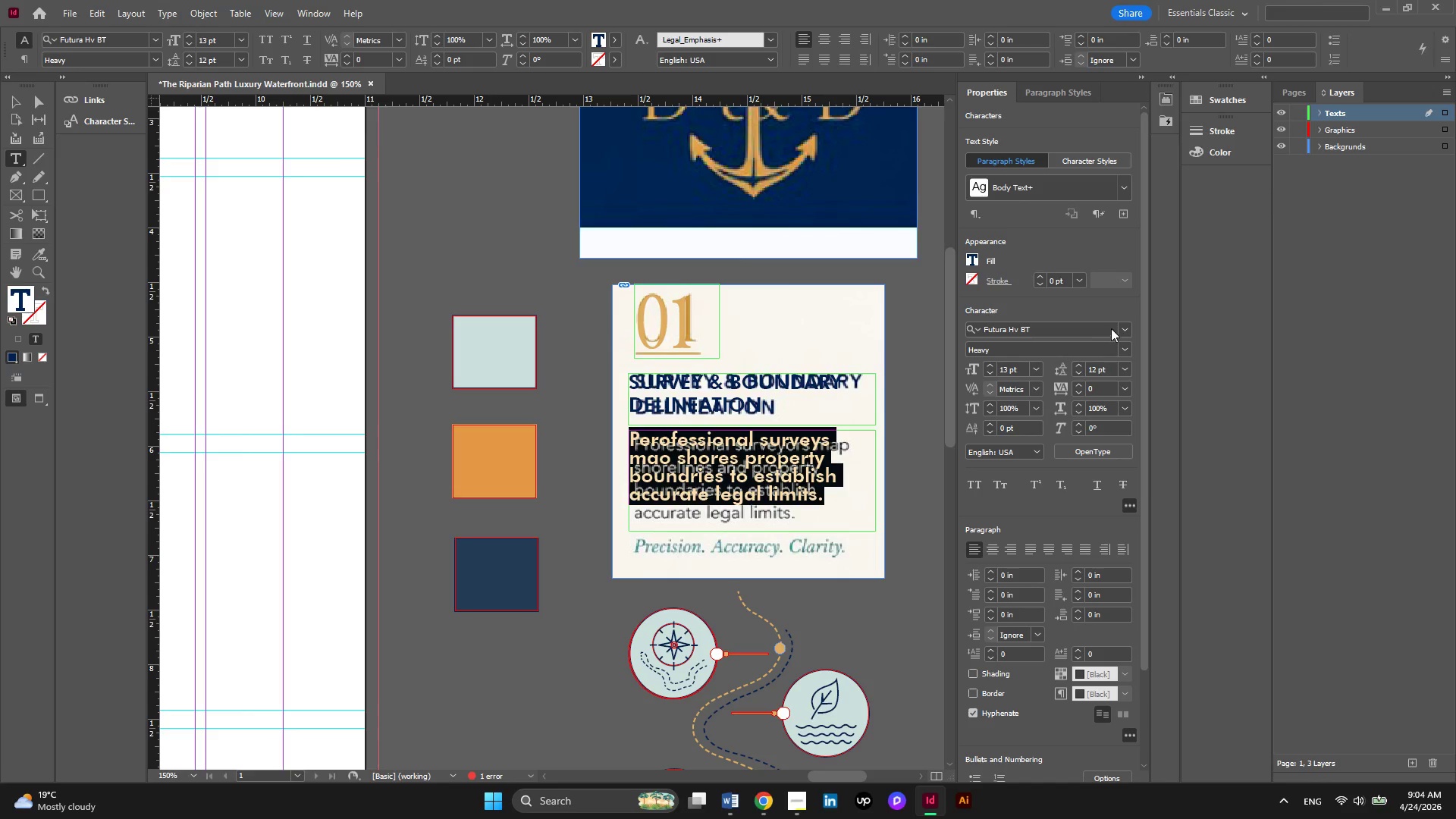 
left_click([1125, 330])
 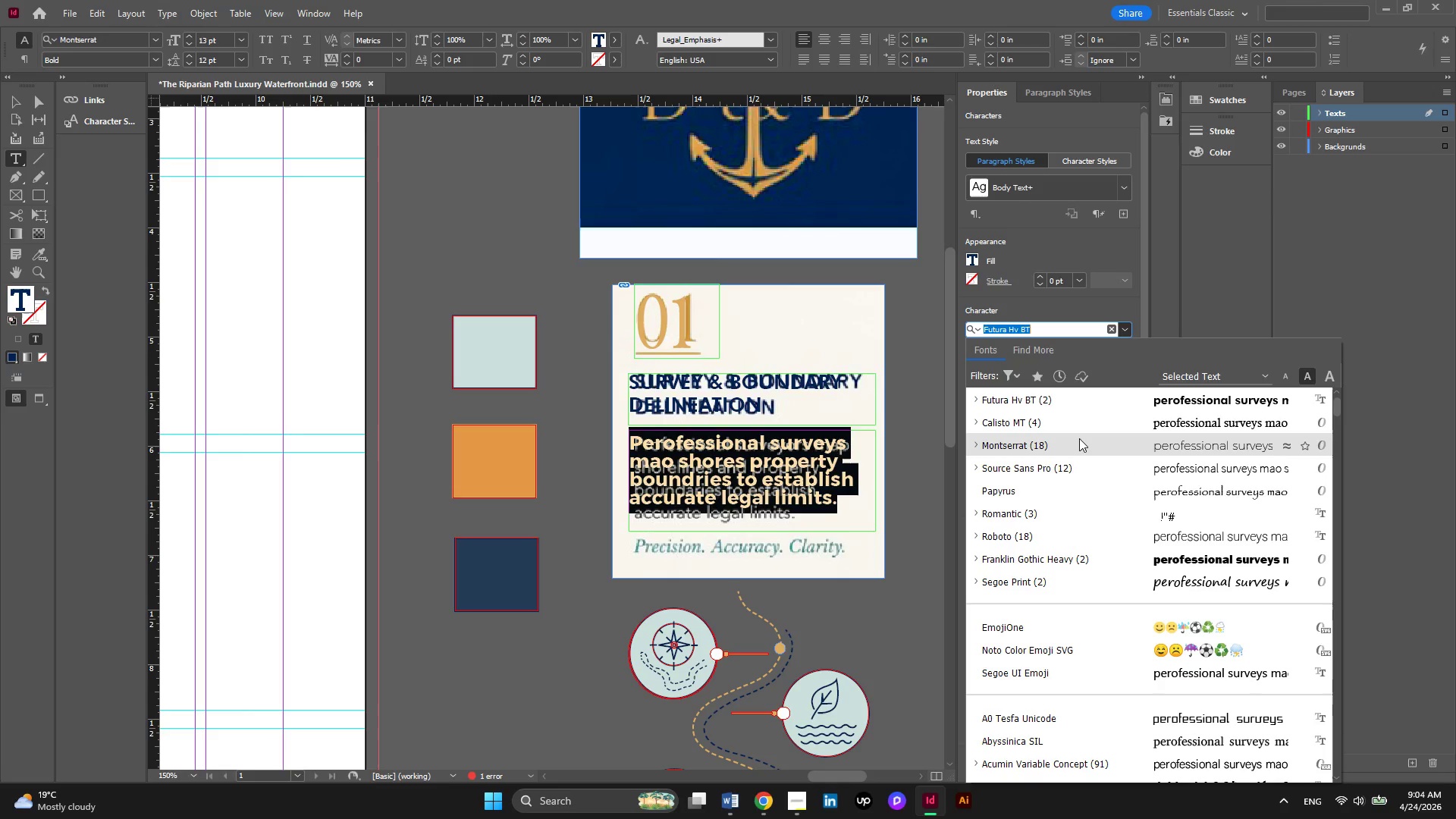 
left_click([1079, 438])
 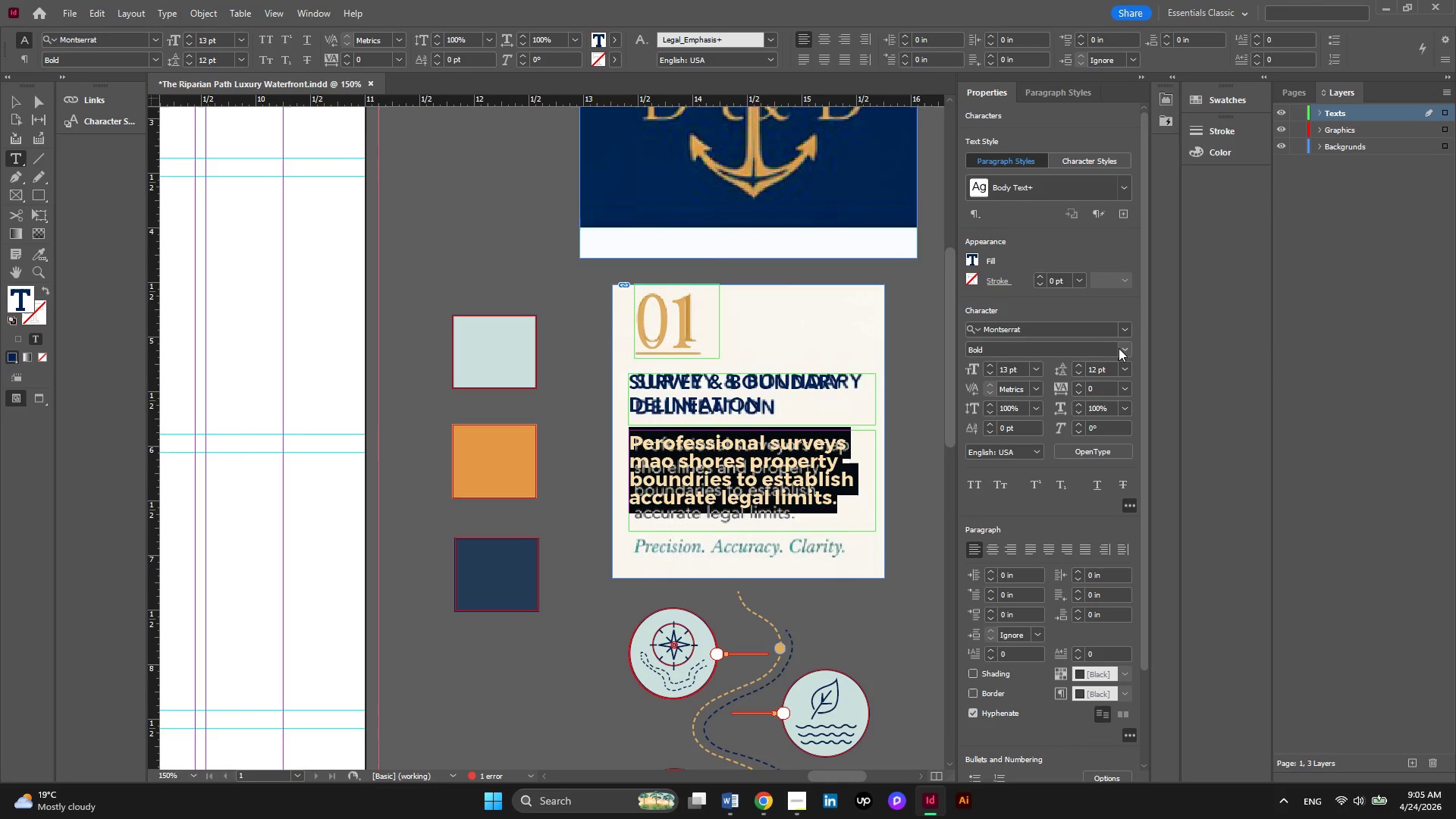 
left_click([1120, 348])
 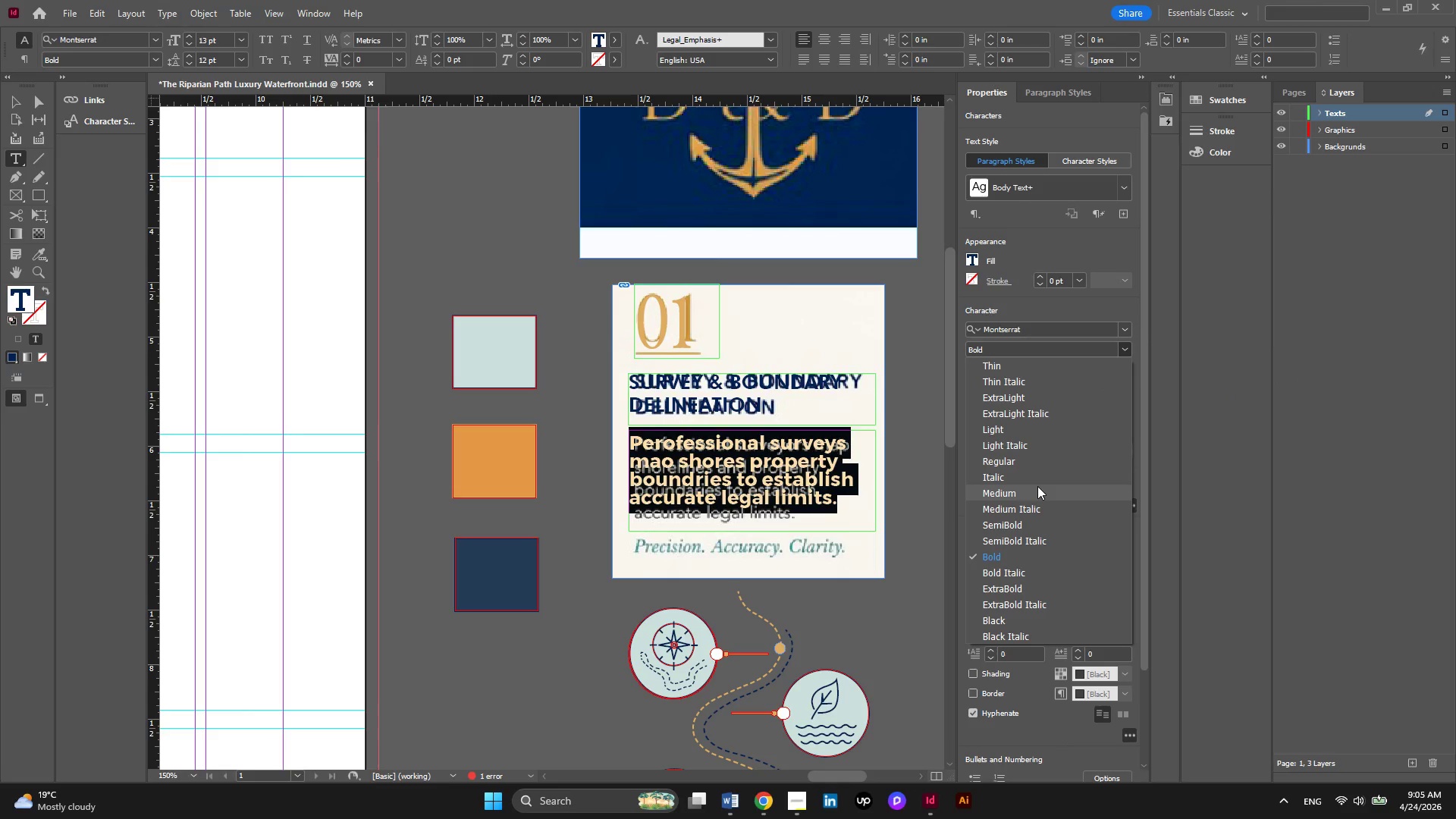 
wait(5.59)
 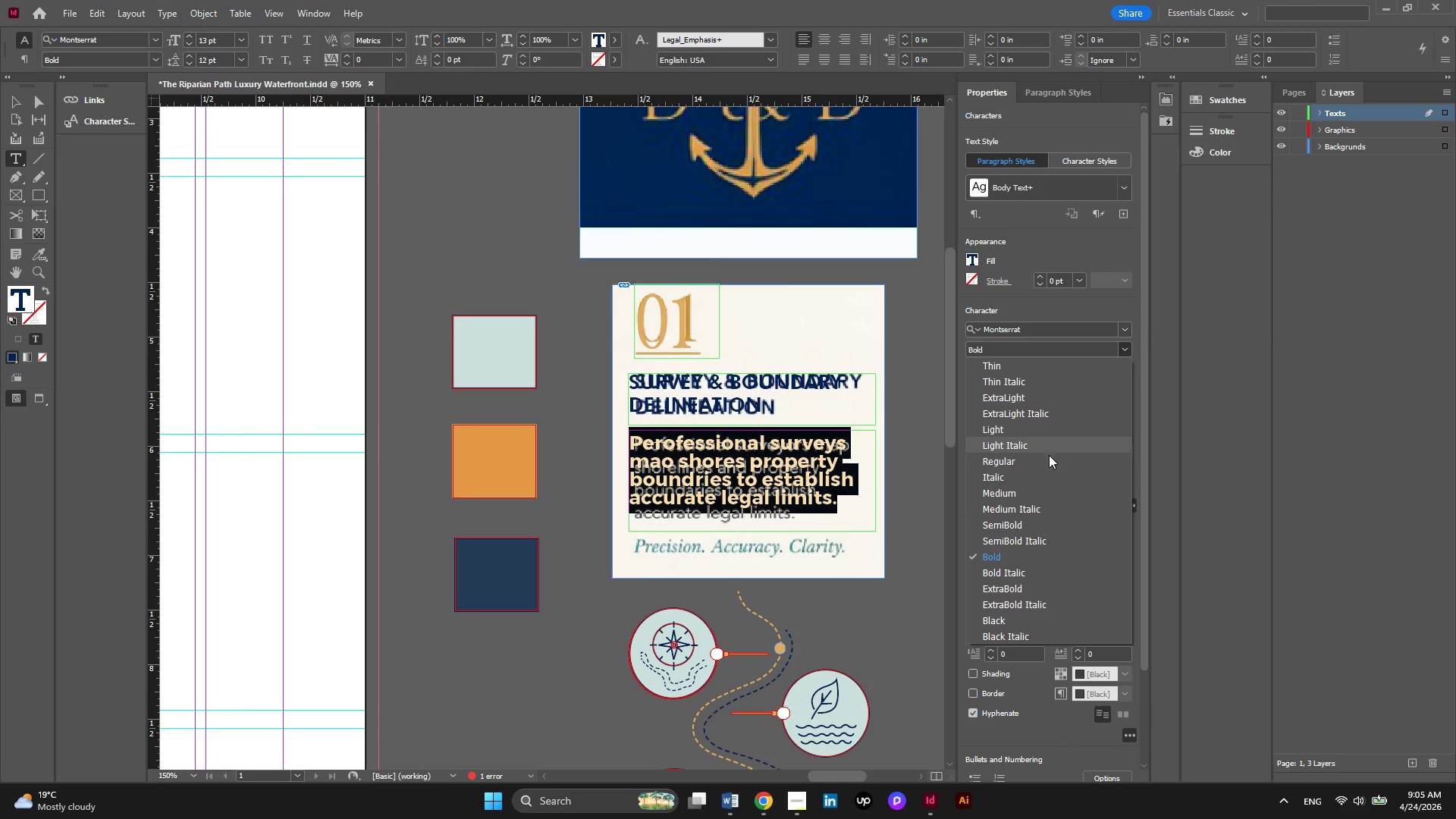 
left_click([1028, 465])
 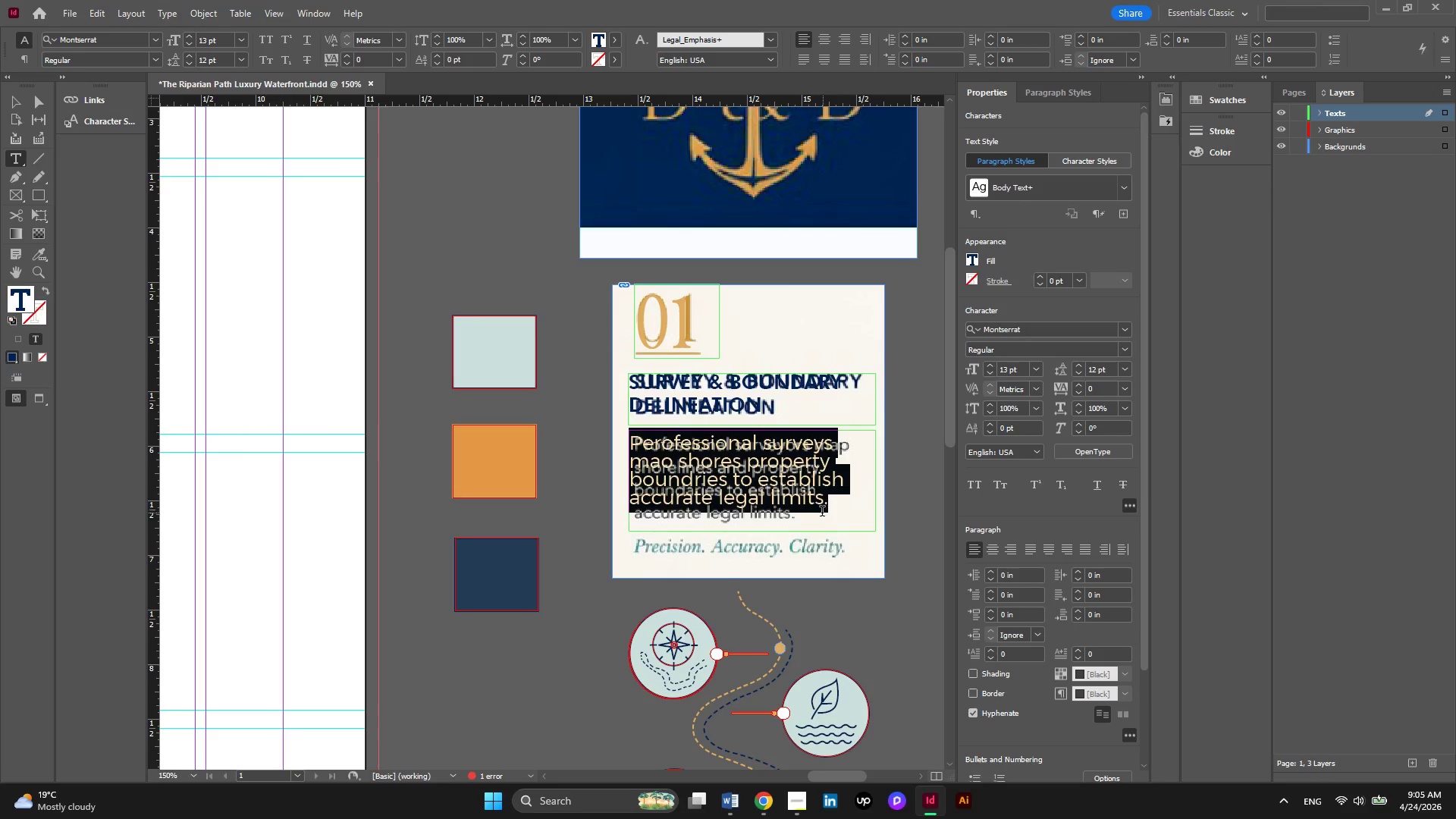 
wait(10.17)
 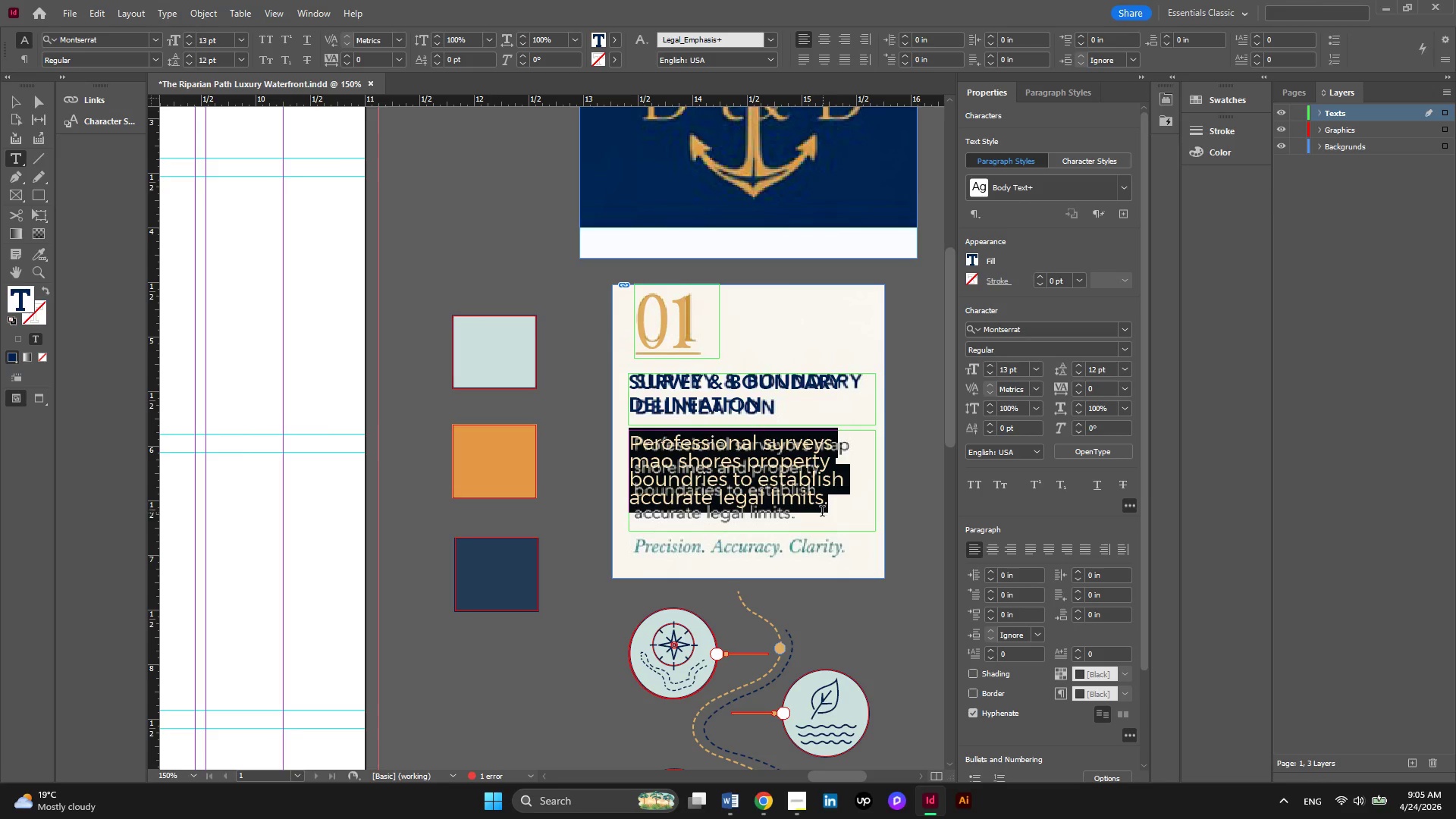 
left_click([14, 108])
 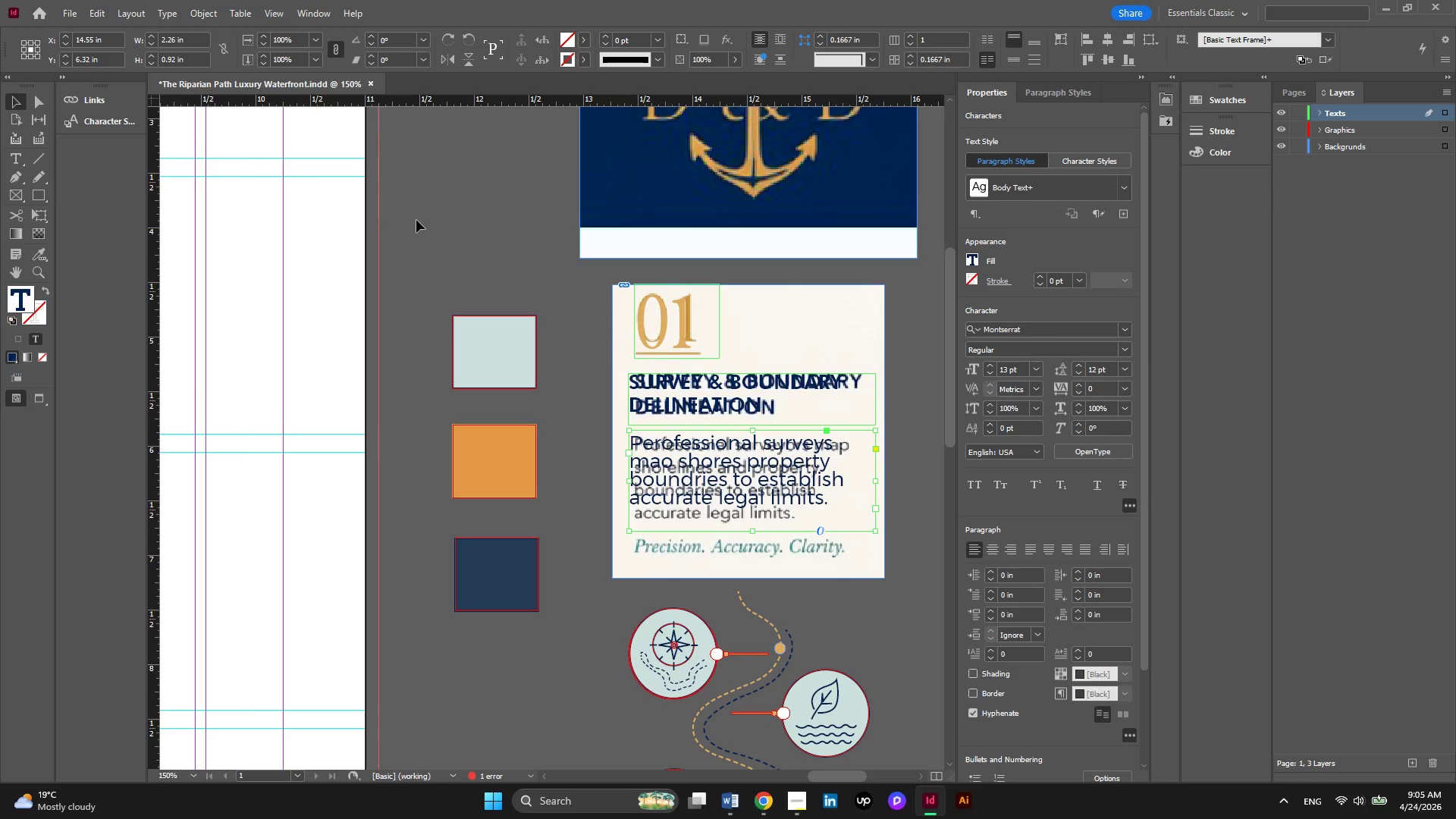 
left_click([416, 220])
 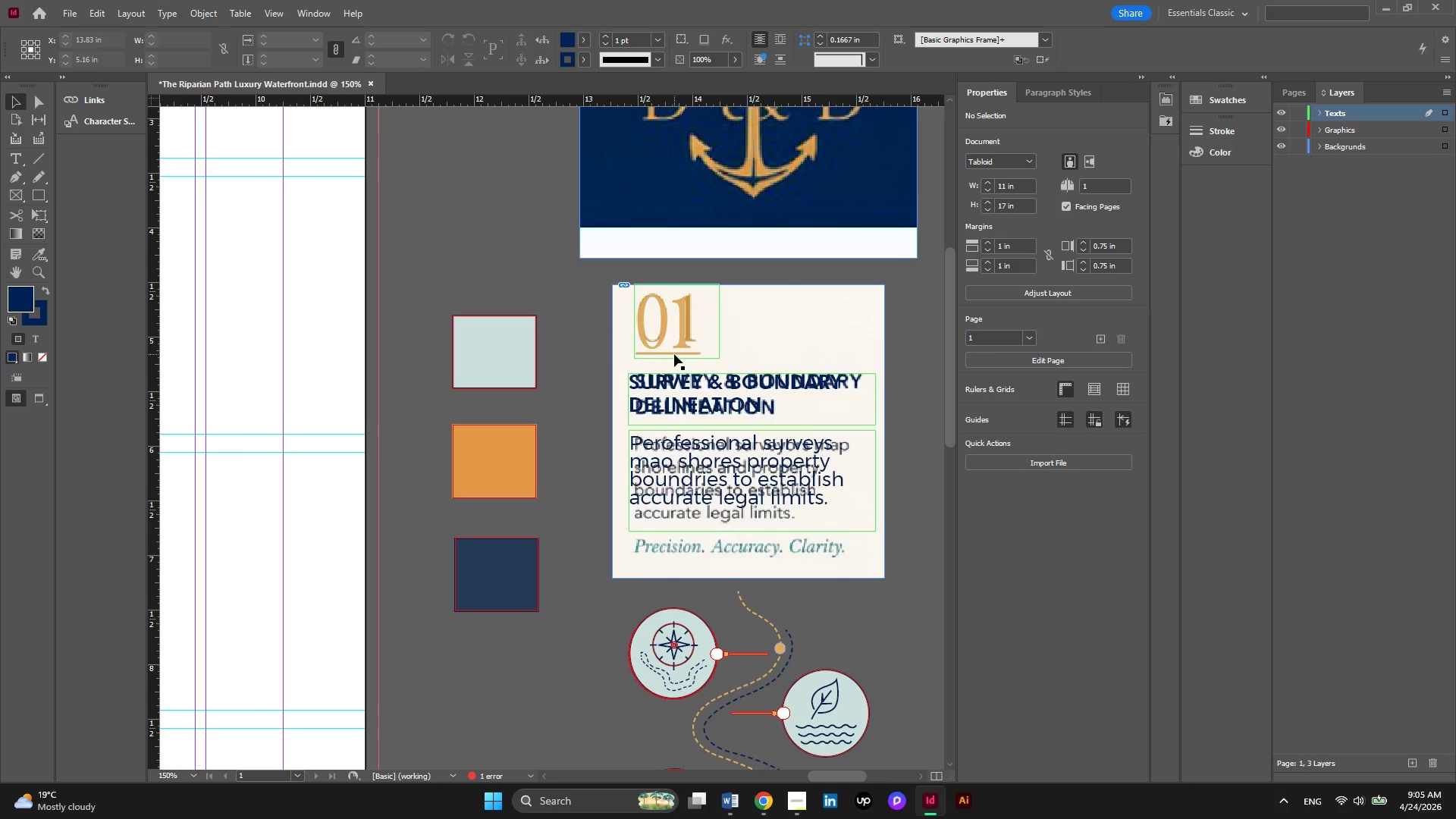 
hold_key(key=AltLeft, duration=0.66)
scroll: coordinate [674, 361], scroll_direction: down, amount: 1.0
 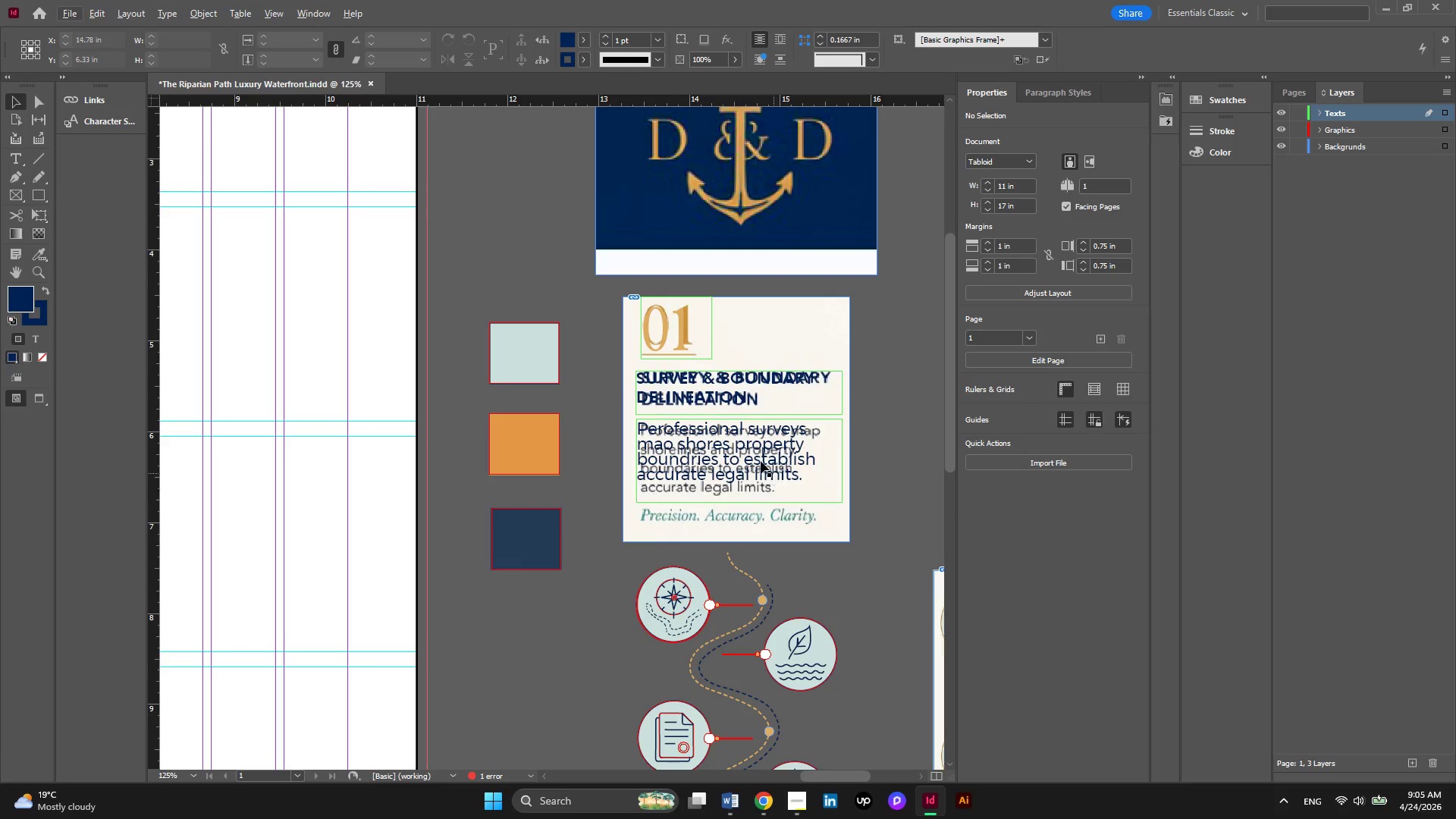 
left_click([761, 461])
 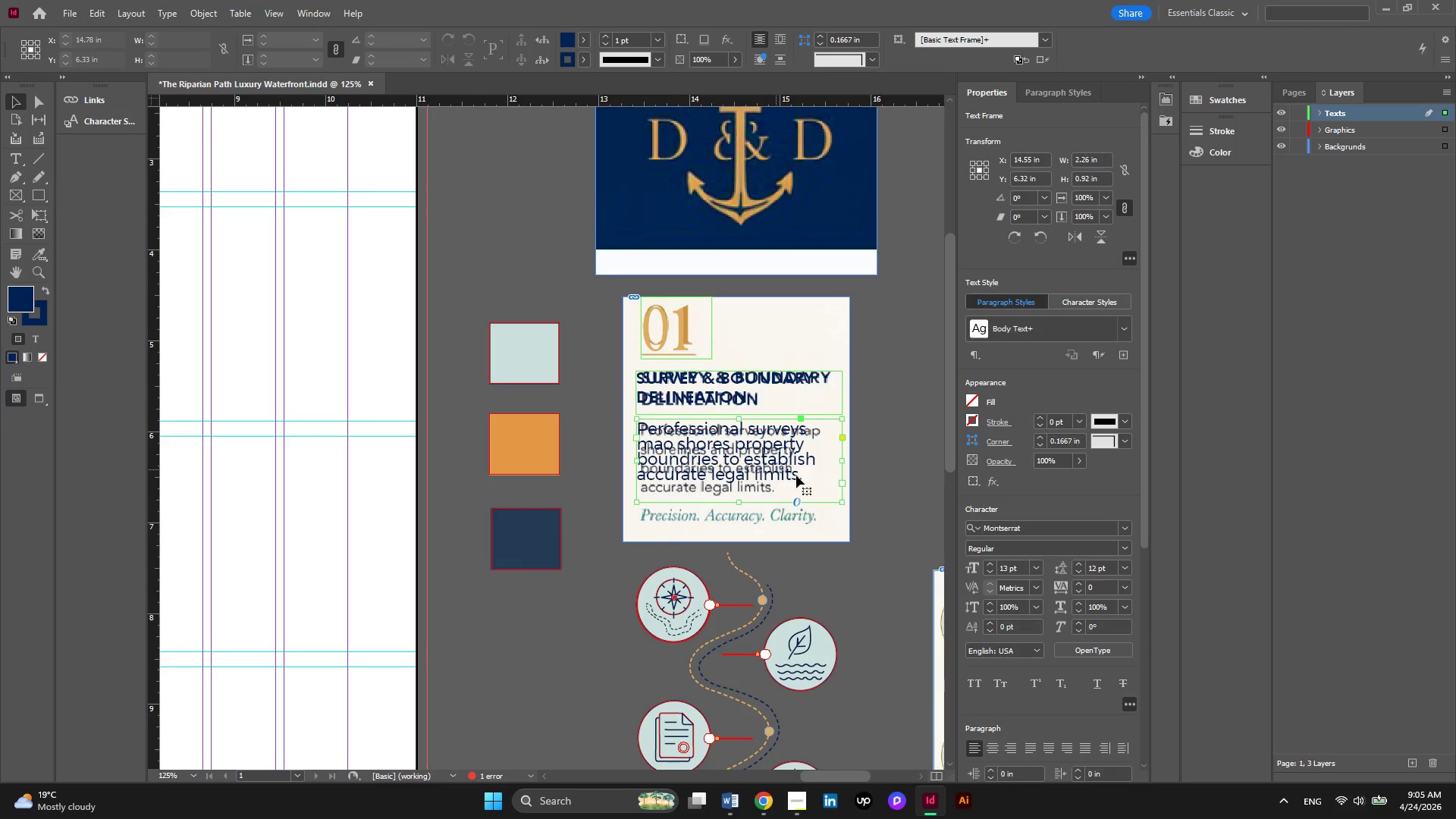 
double_click([796, 475])
 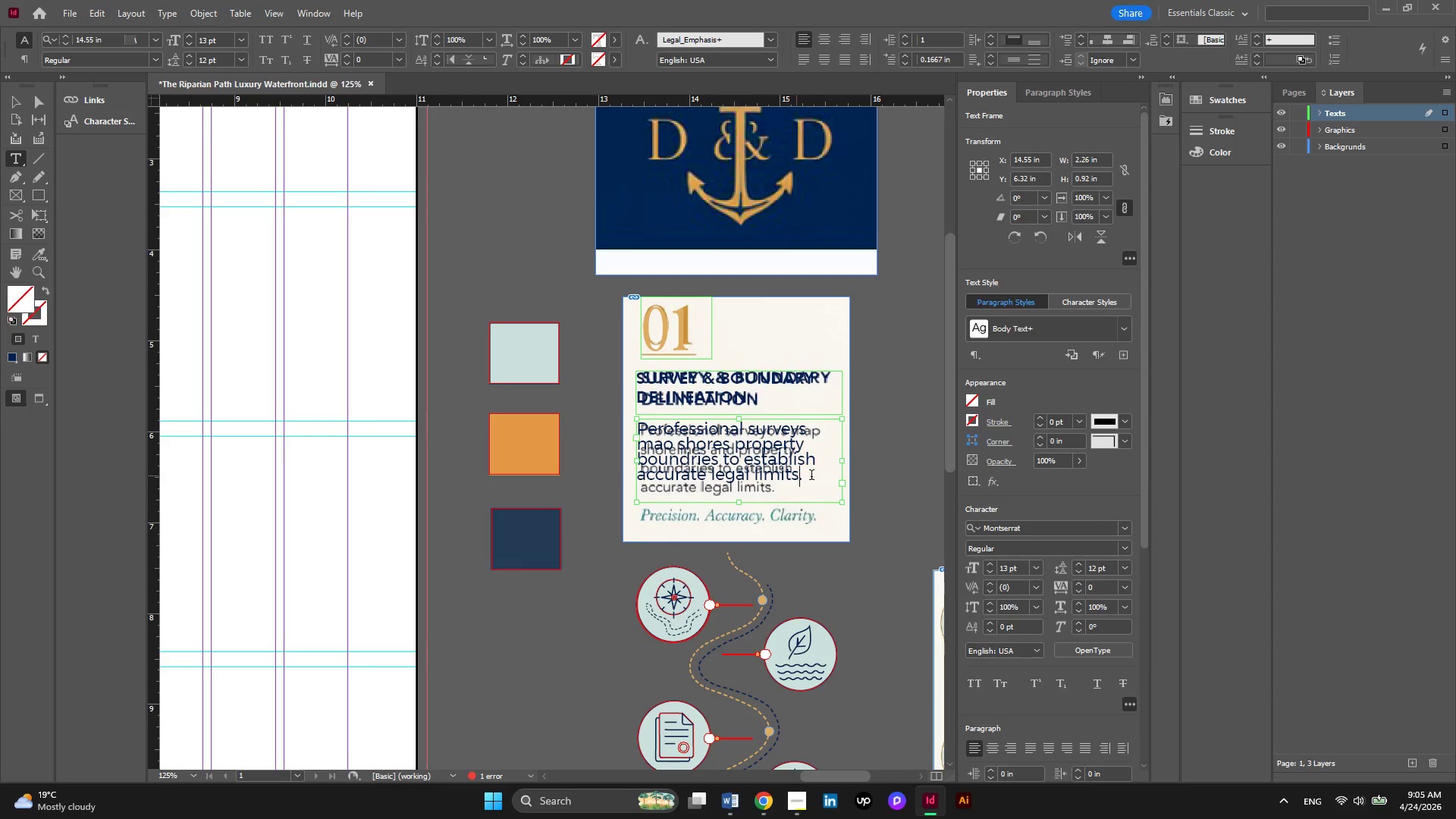 
left_click_drag(start_coordinate=[811, 476], to_coordinate=[619, 417])
 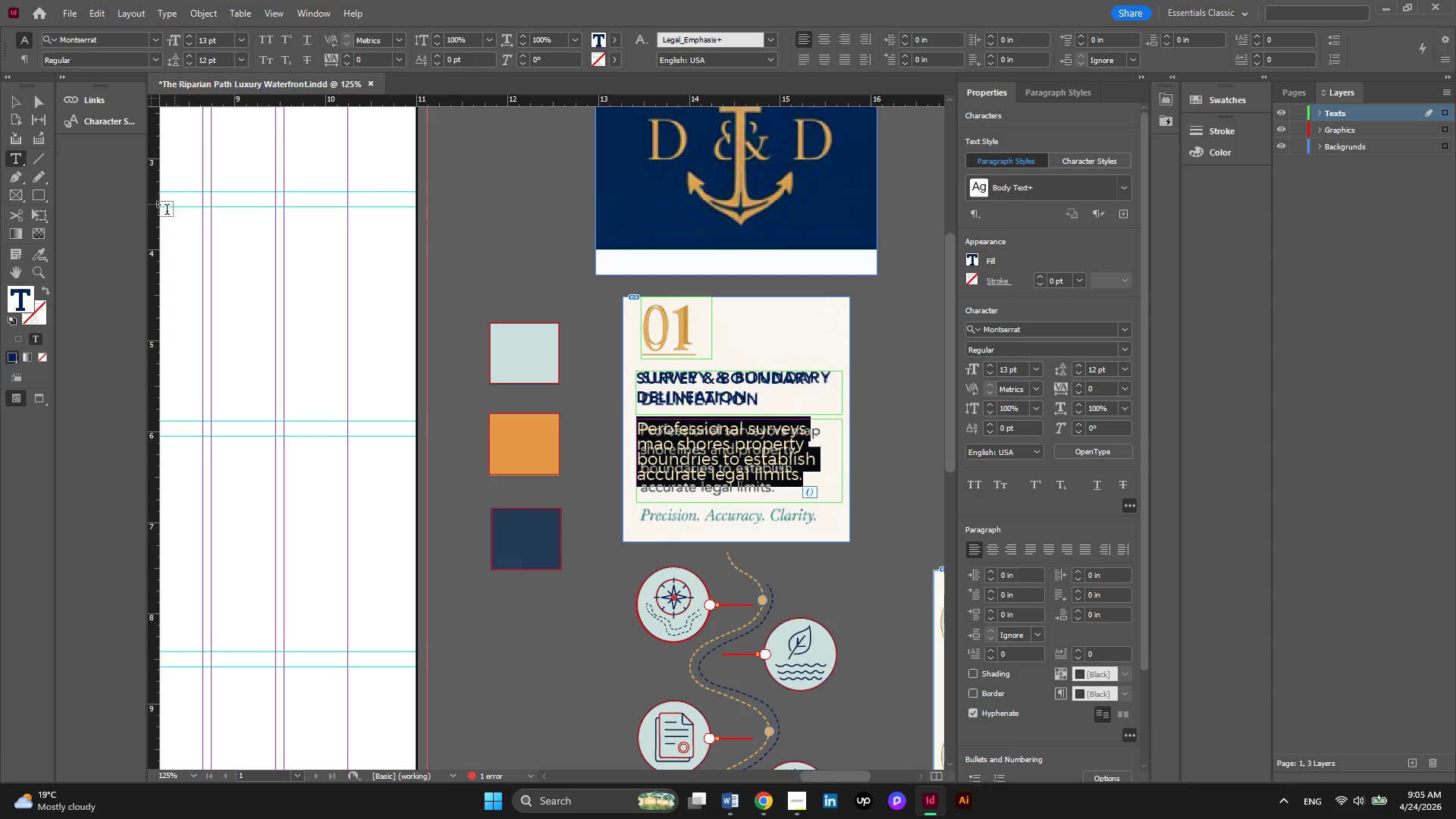 
left_click([8, 98])
 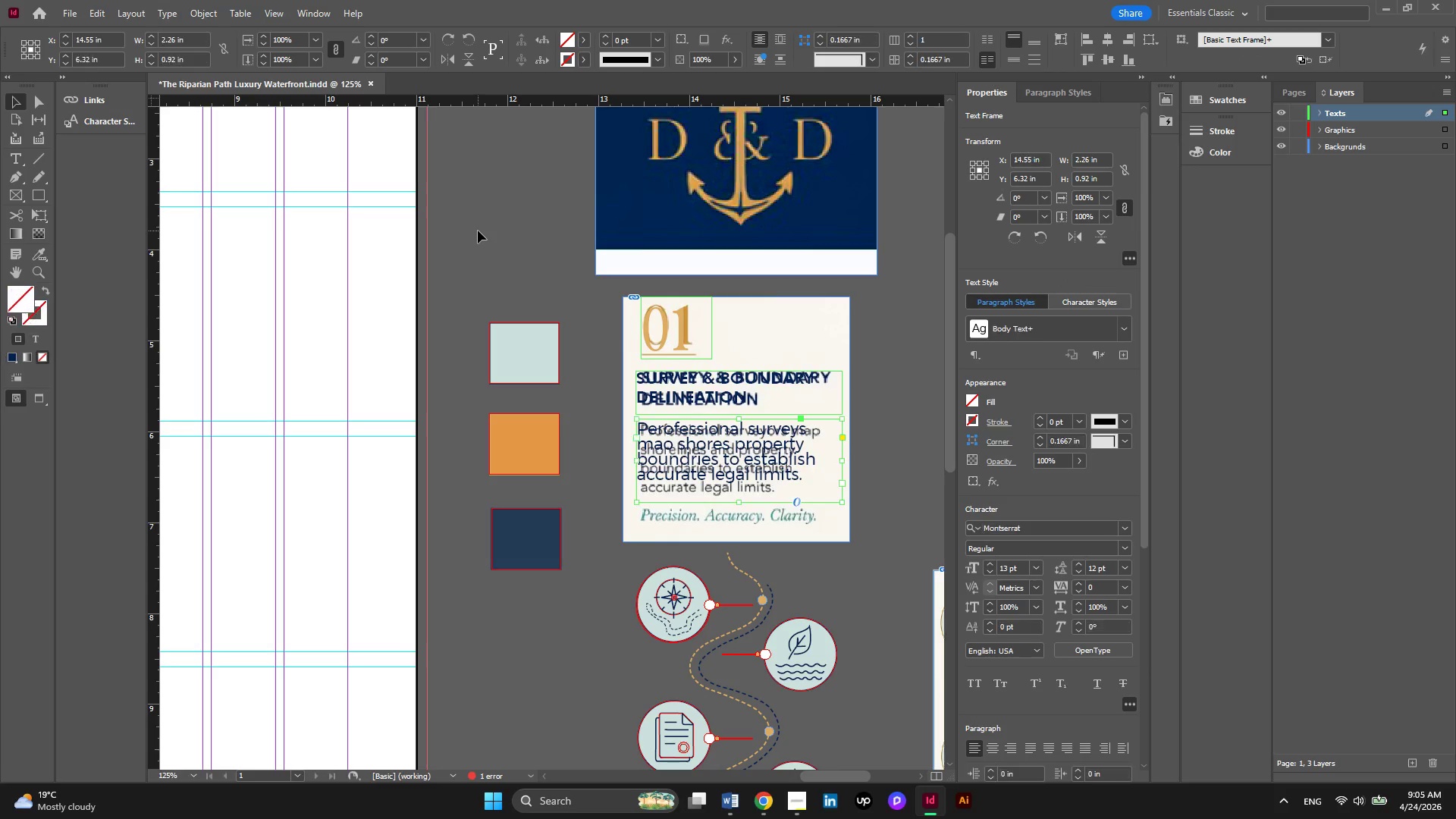 
left_click([478, 231])
 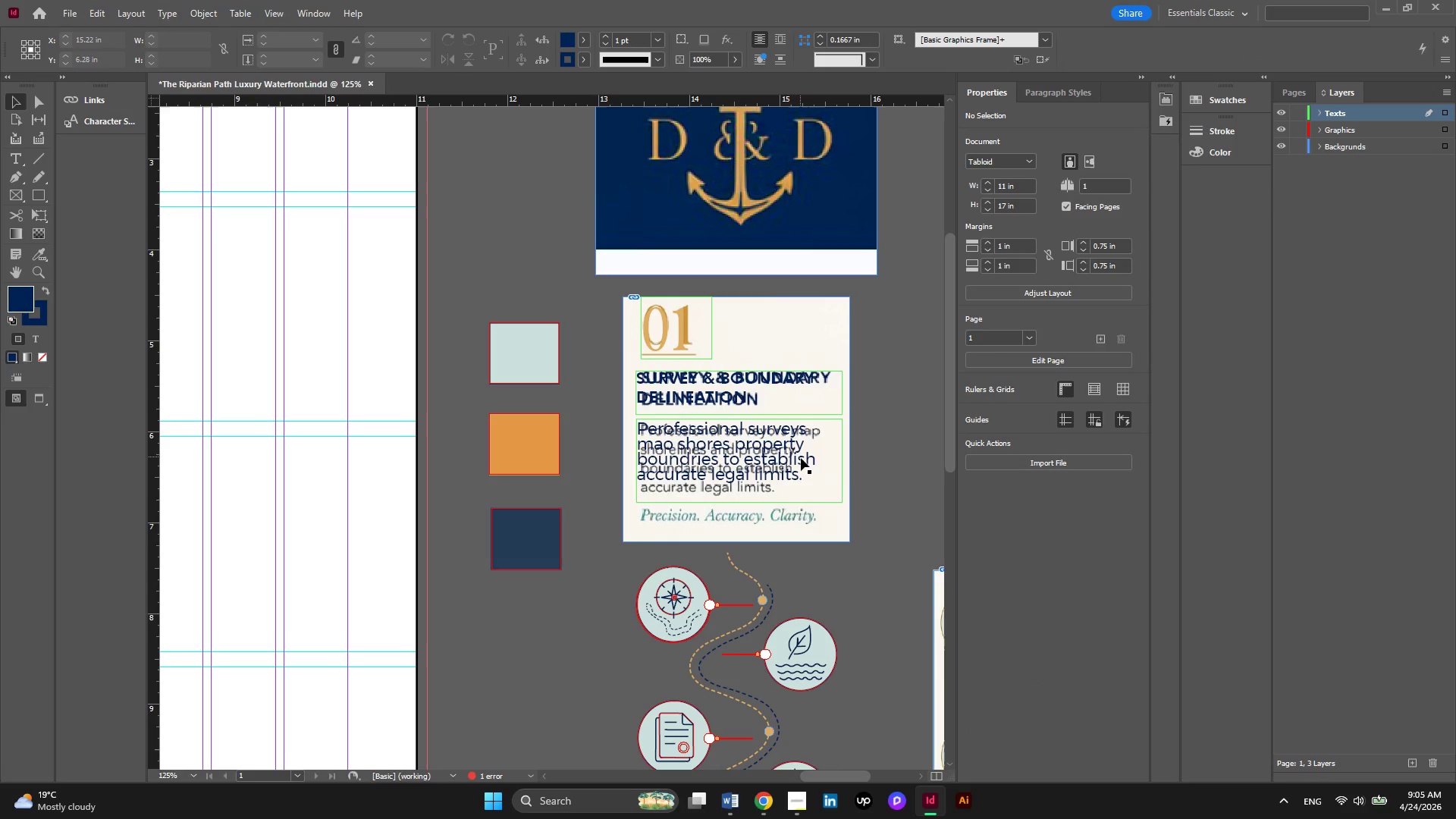 
hold_key(key=AltLeft, duration=0.42)
scroll: coordinate [806, 472], scroll_direction: down, amount: 1.0
 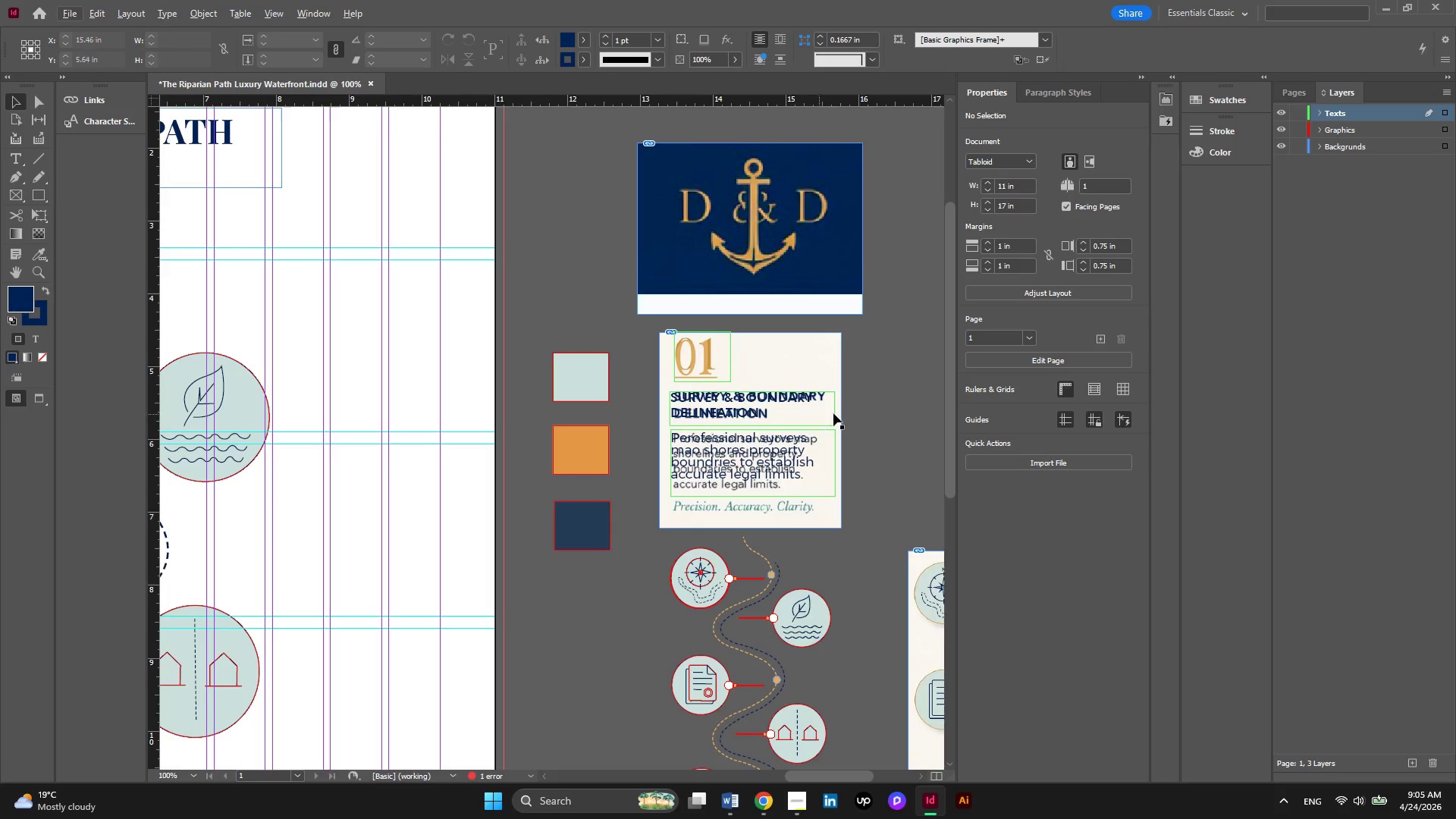 
hold_key(key=AltLeft, duration=0.41)
scroll: coordinate [850, 420], scroll_direction: down, amount: 1.0
 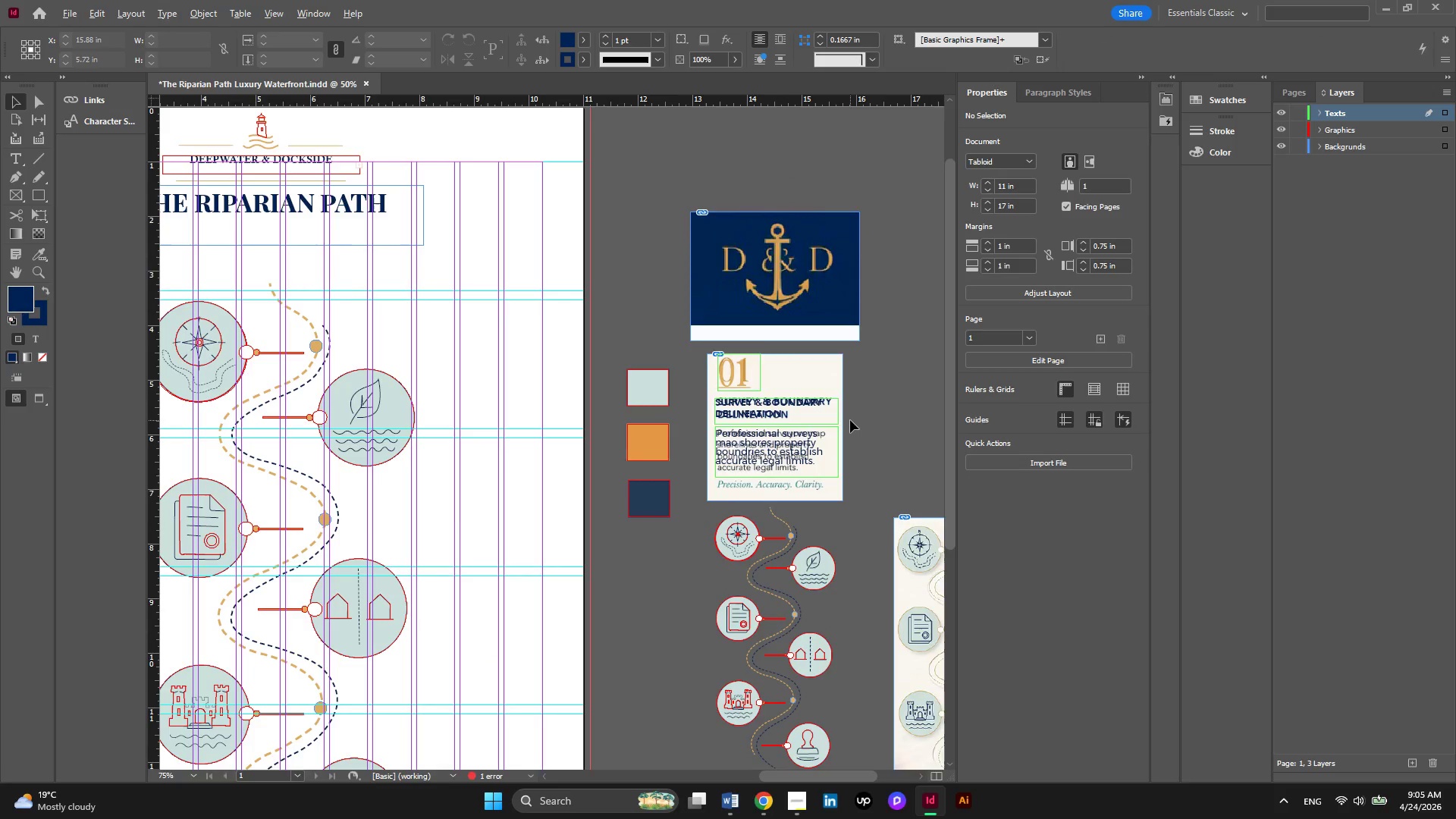 
key(Alt+AltLeft)
 